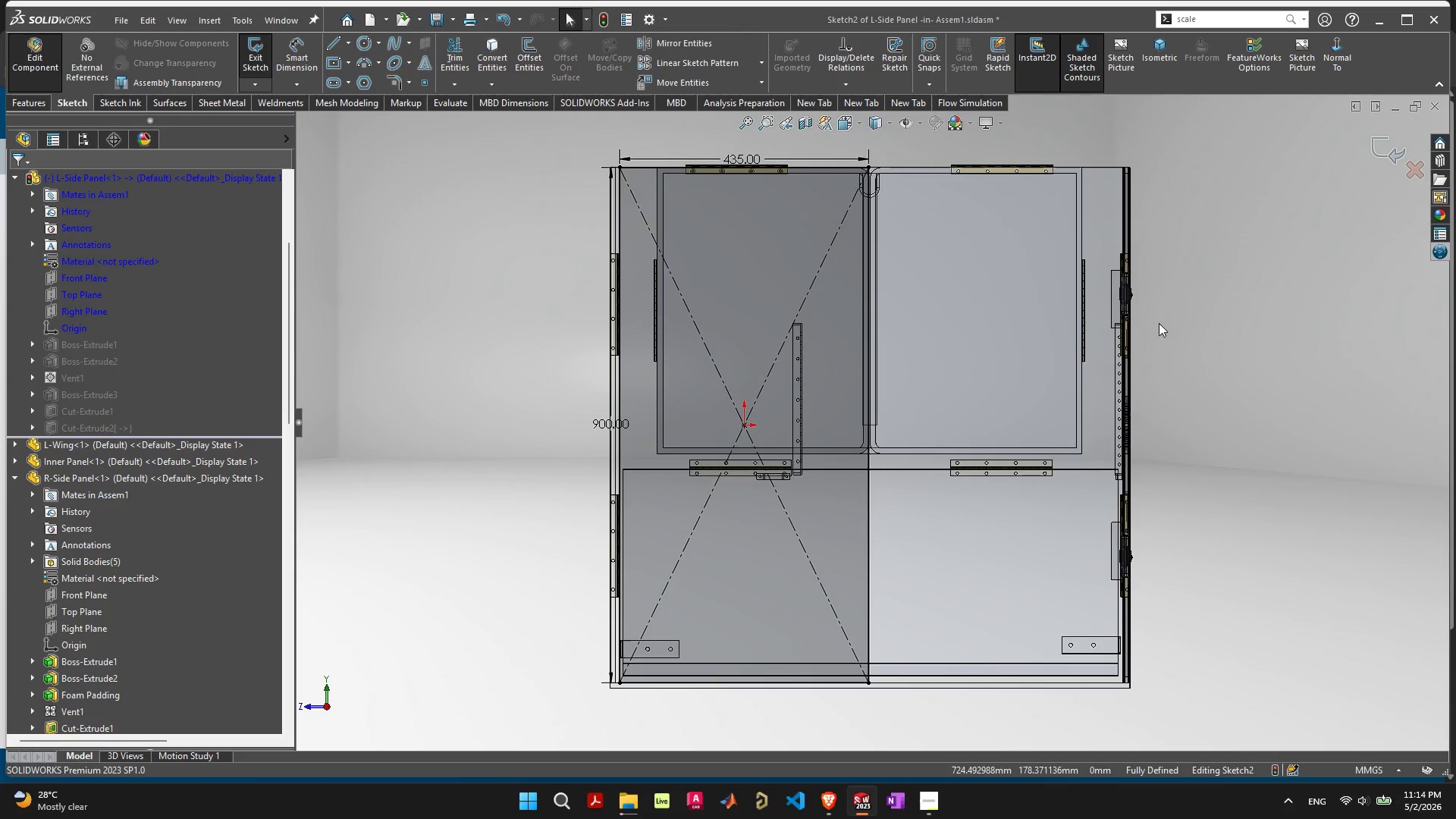 
left_click([1407, 170])
 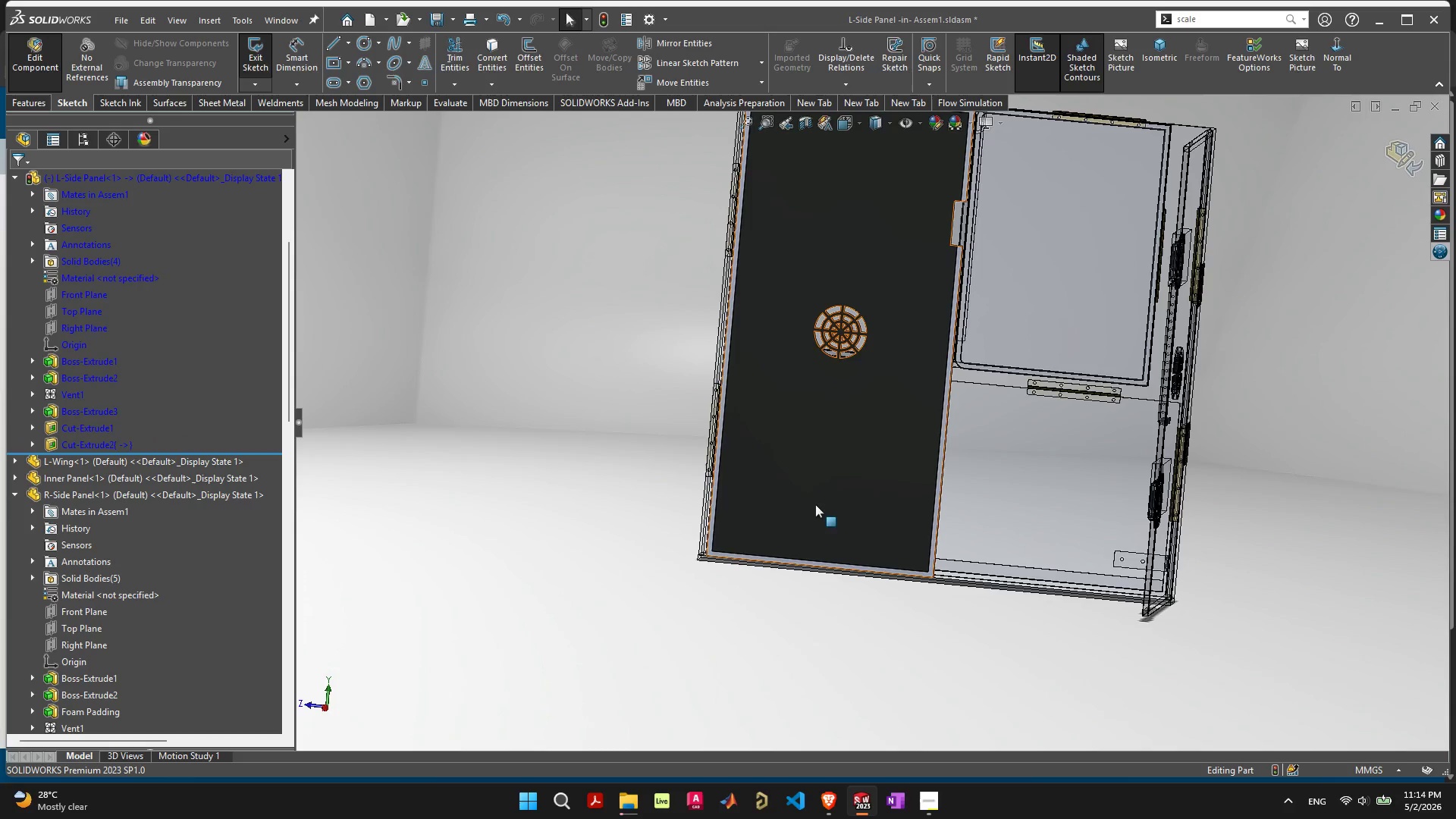 
left_click_drag(start_coordinate=[901, 490], to_coordinate=[592, 435])
 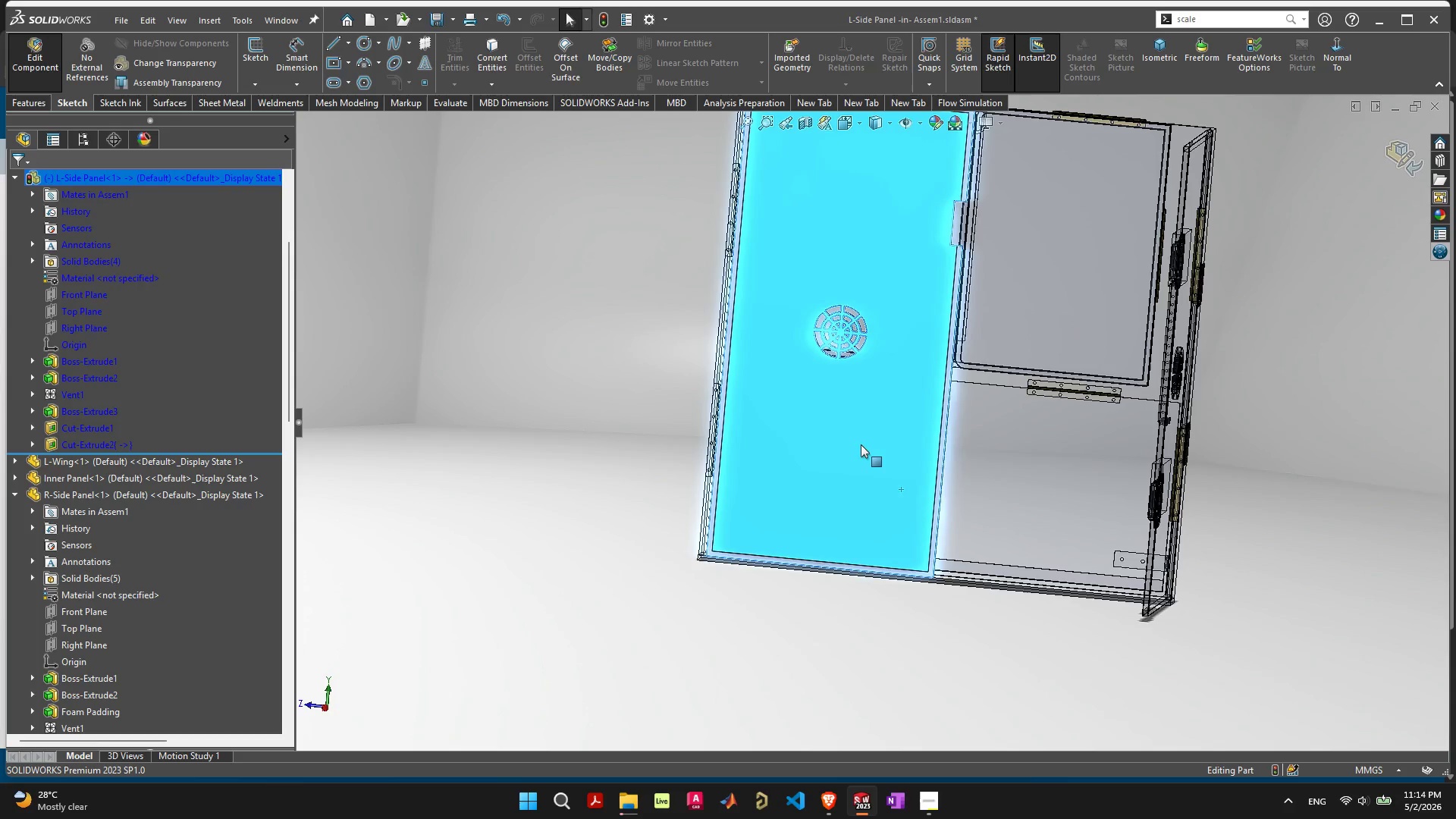 
left_click_drag(start_coordinate=[861, 444], to_coordinate=[563, 404])
 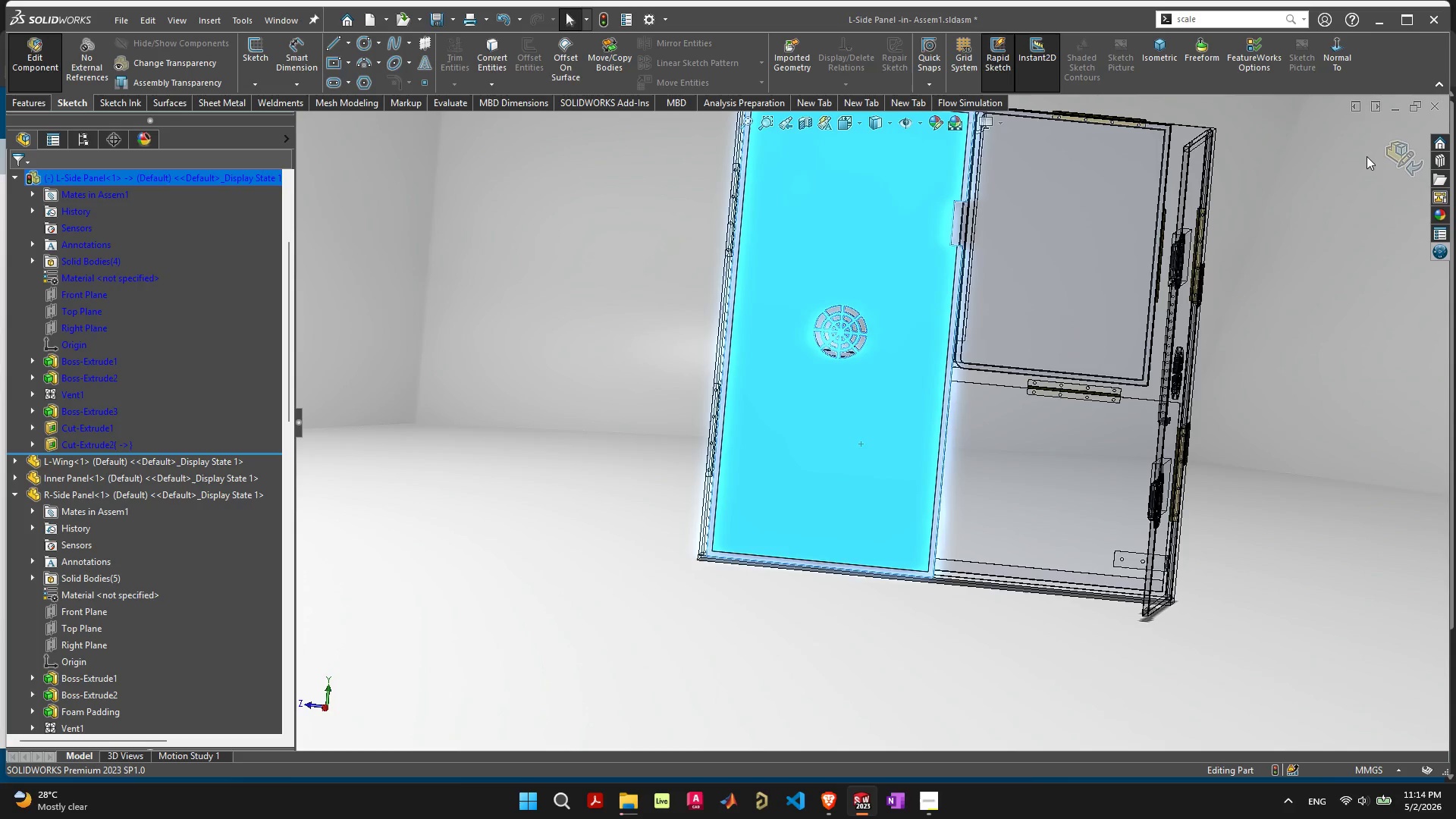 
left_click([1391, 148])
 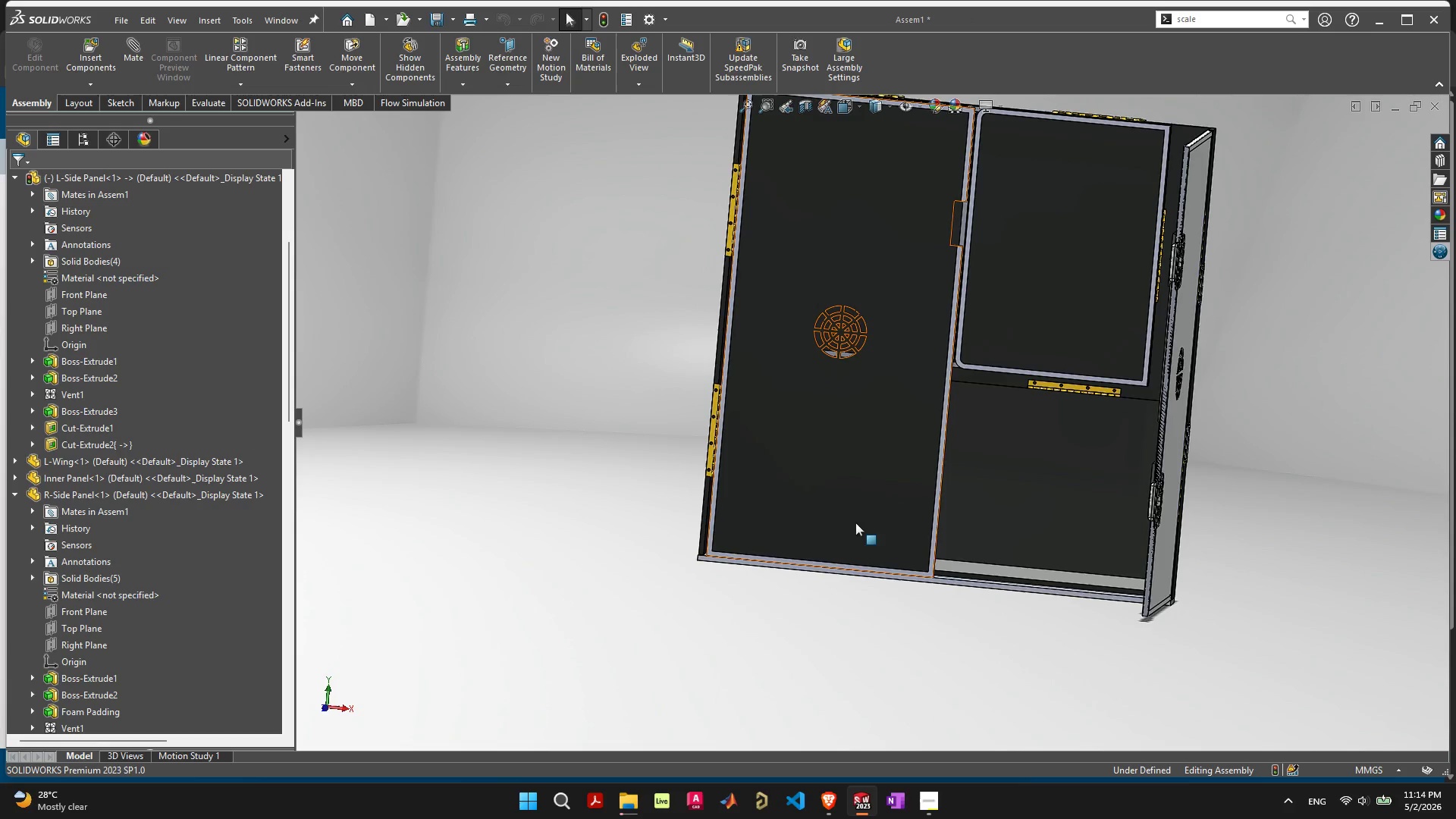 
left_click_drag(start_coordinate=[861, 514], to_coordinate=[448, 419])
 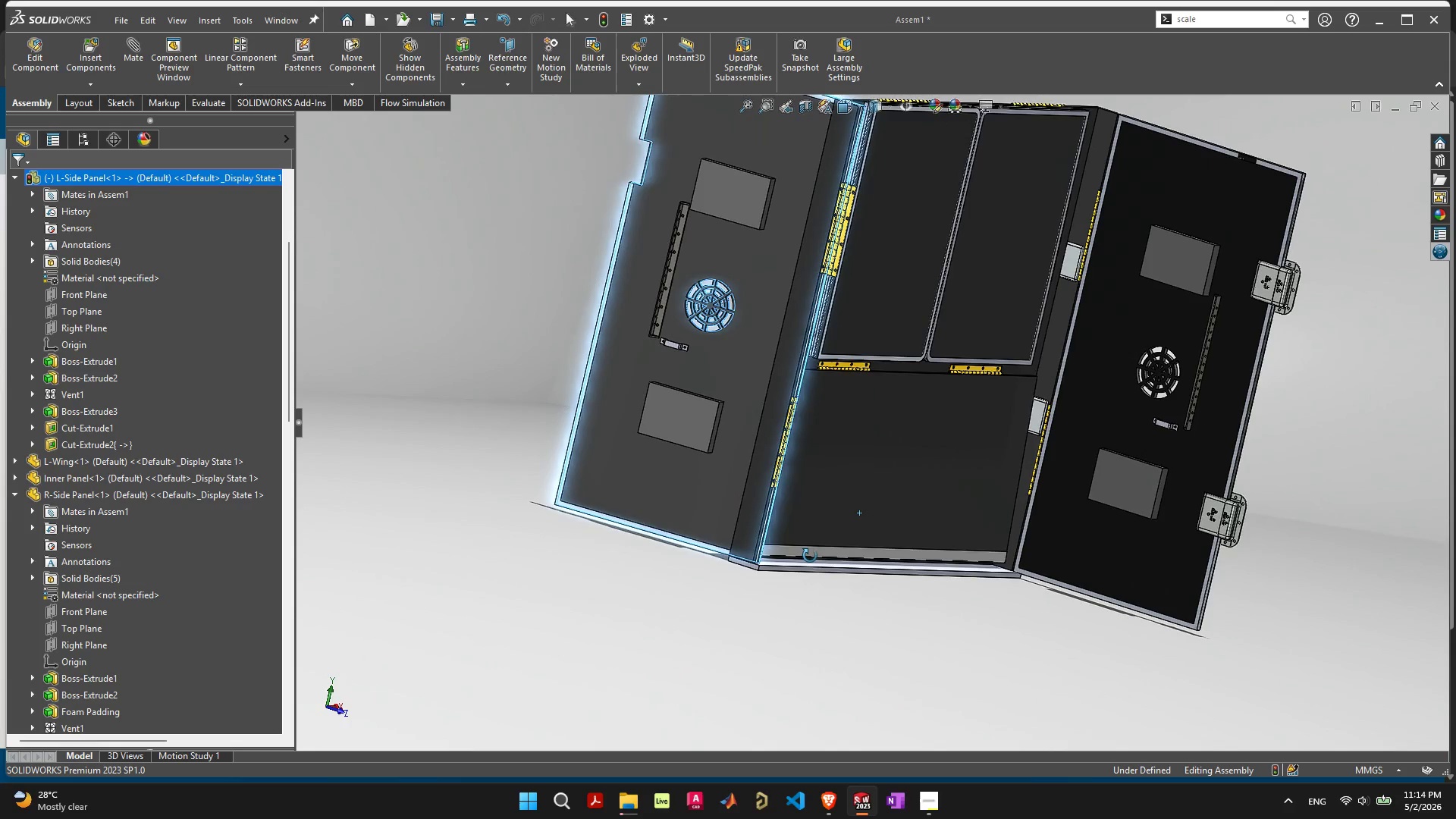 
left_click_drag(start_coordinate=[586, 494], to_coordinate=[1087, 653])
 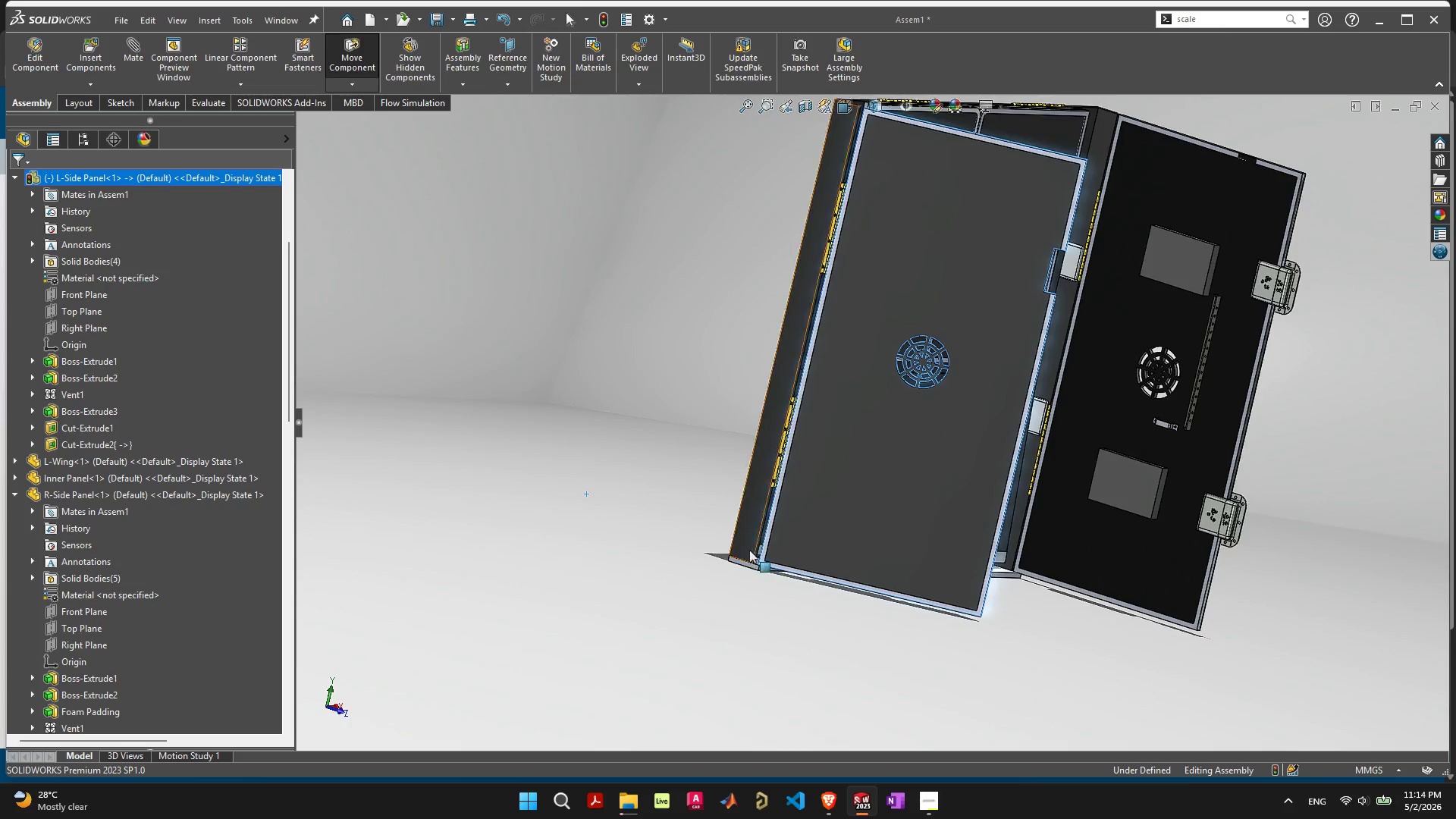 
scroll: coordinate [805, 514], scroll_direction: up, amount: 8.0
 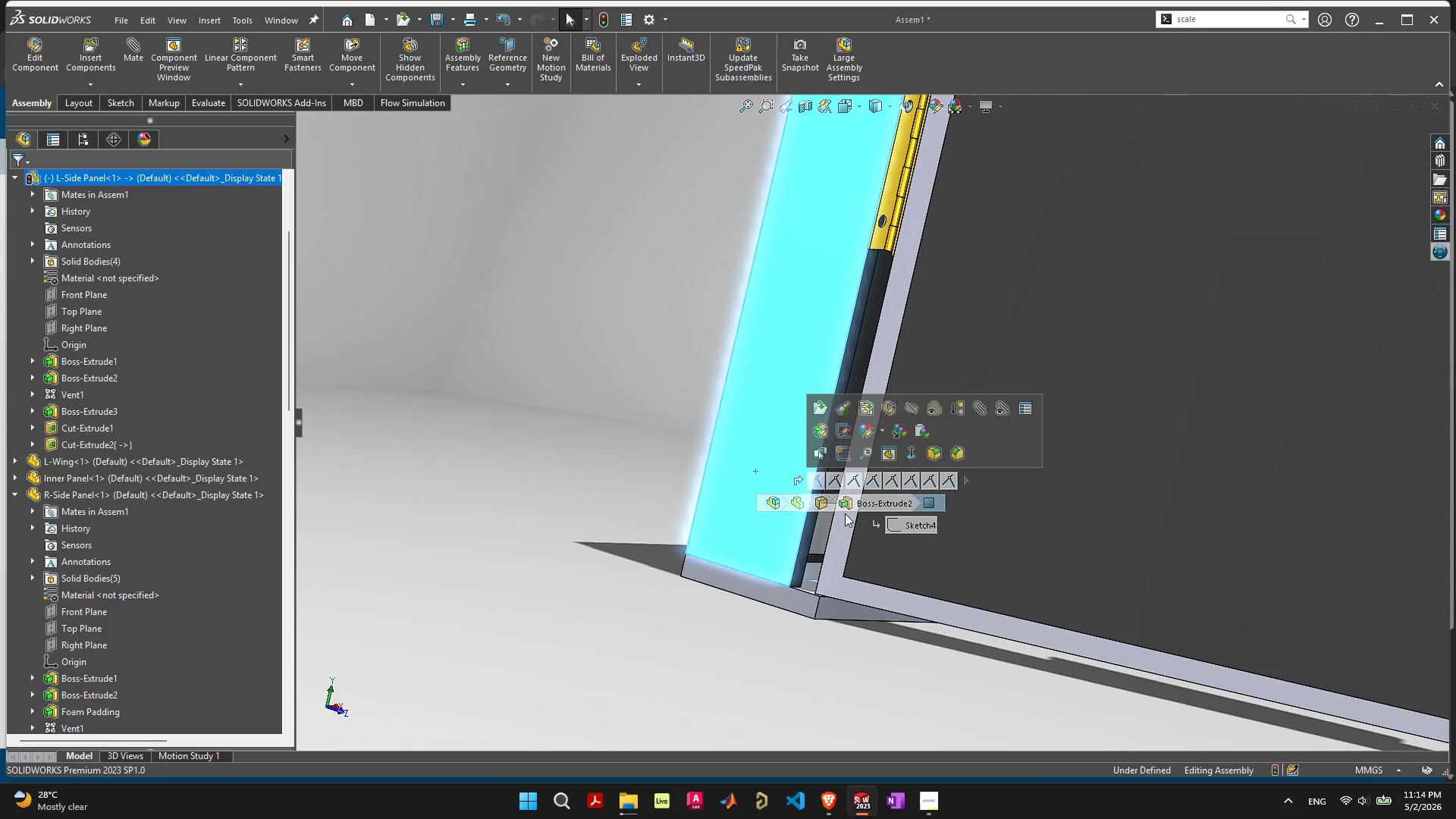 
hold_key(key=ShiftLeft, duration=0.91)
left_click([847, 585])
 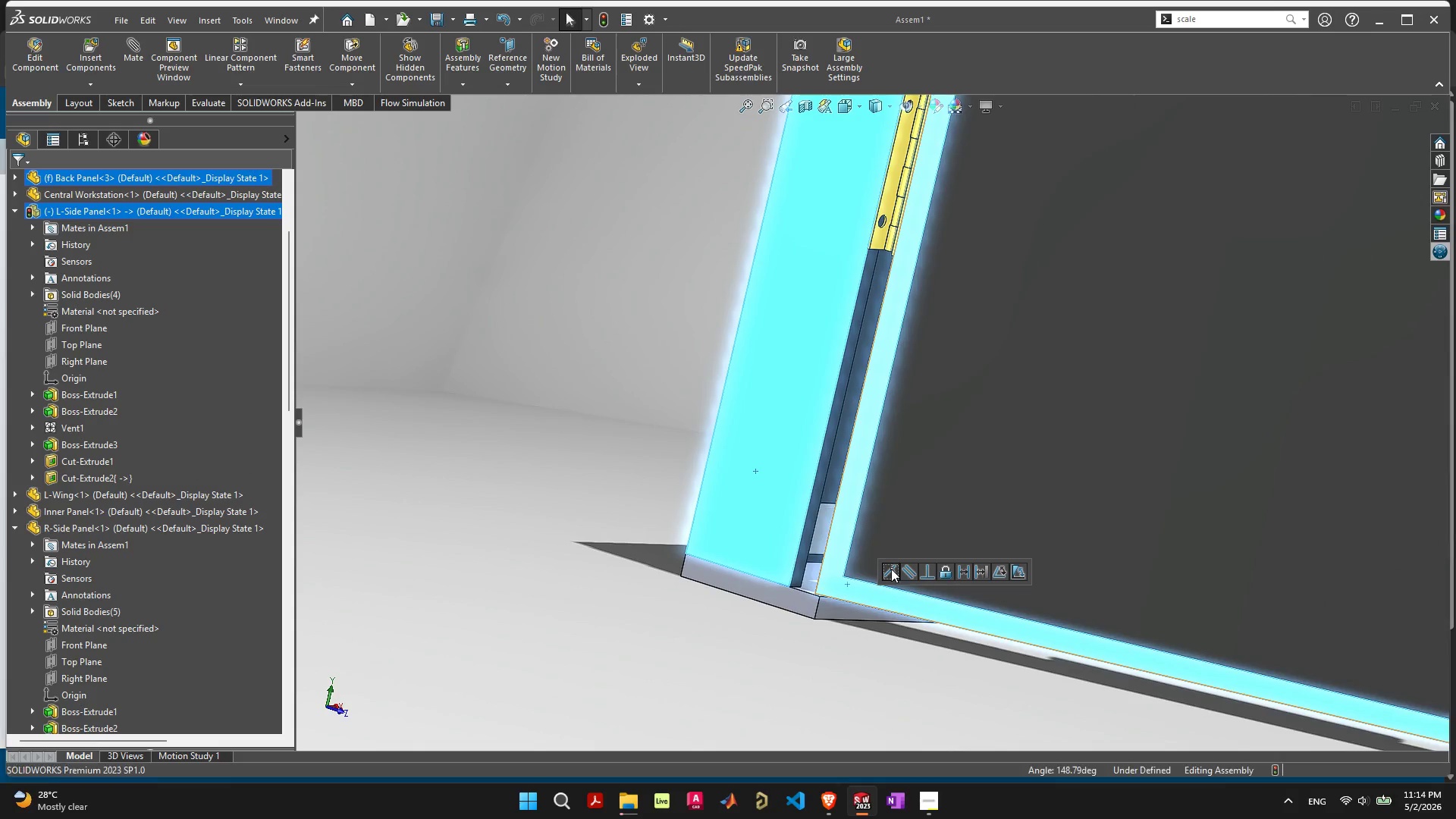 
left_click([875, 642])
 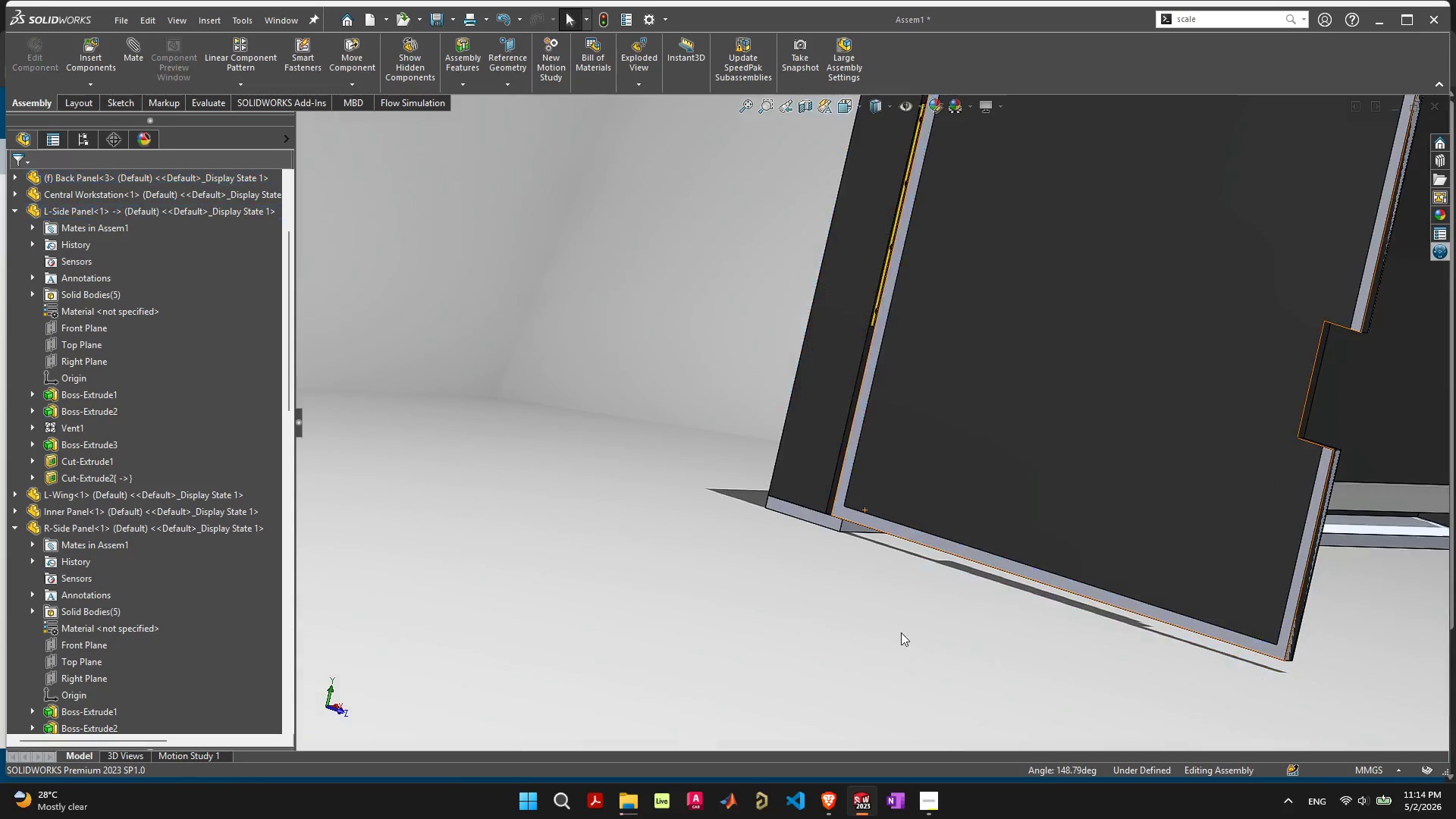 
scroll: coordinate [1053, 356], scroll_direction: down, amount: 15.0
 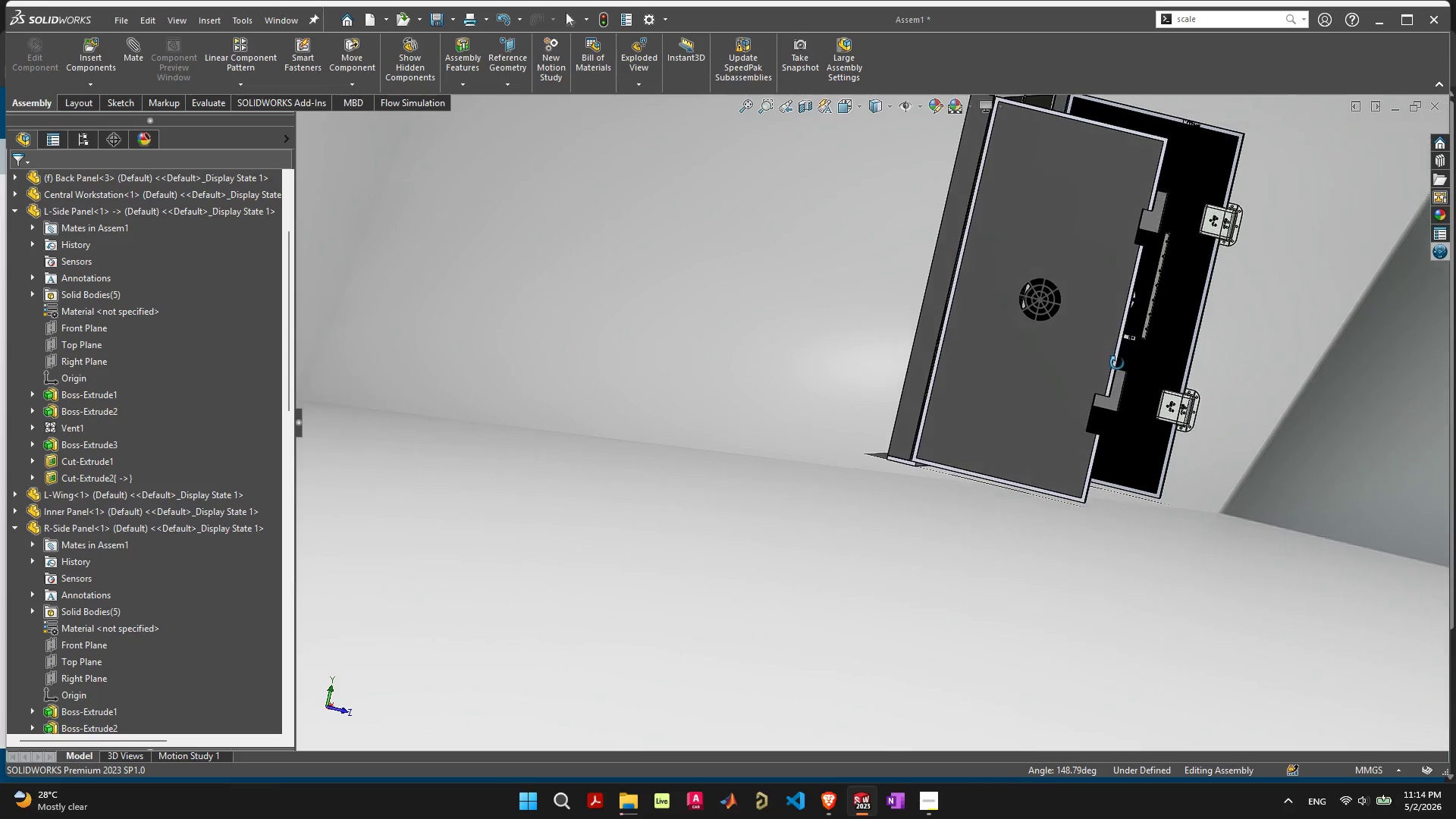 
scroll: coordinate [1099, 402], scroll_direction: up, amount: 5.0
 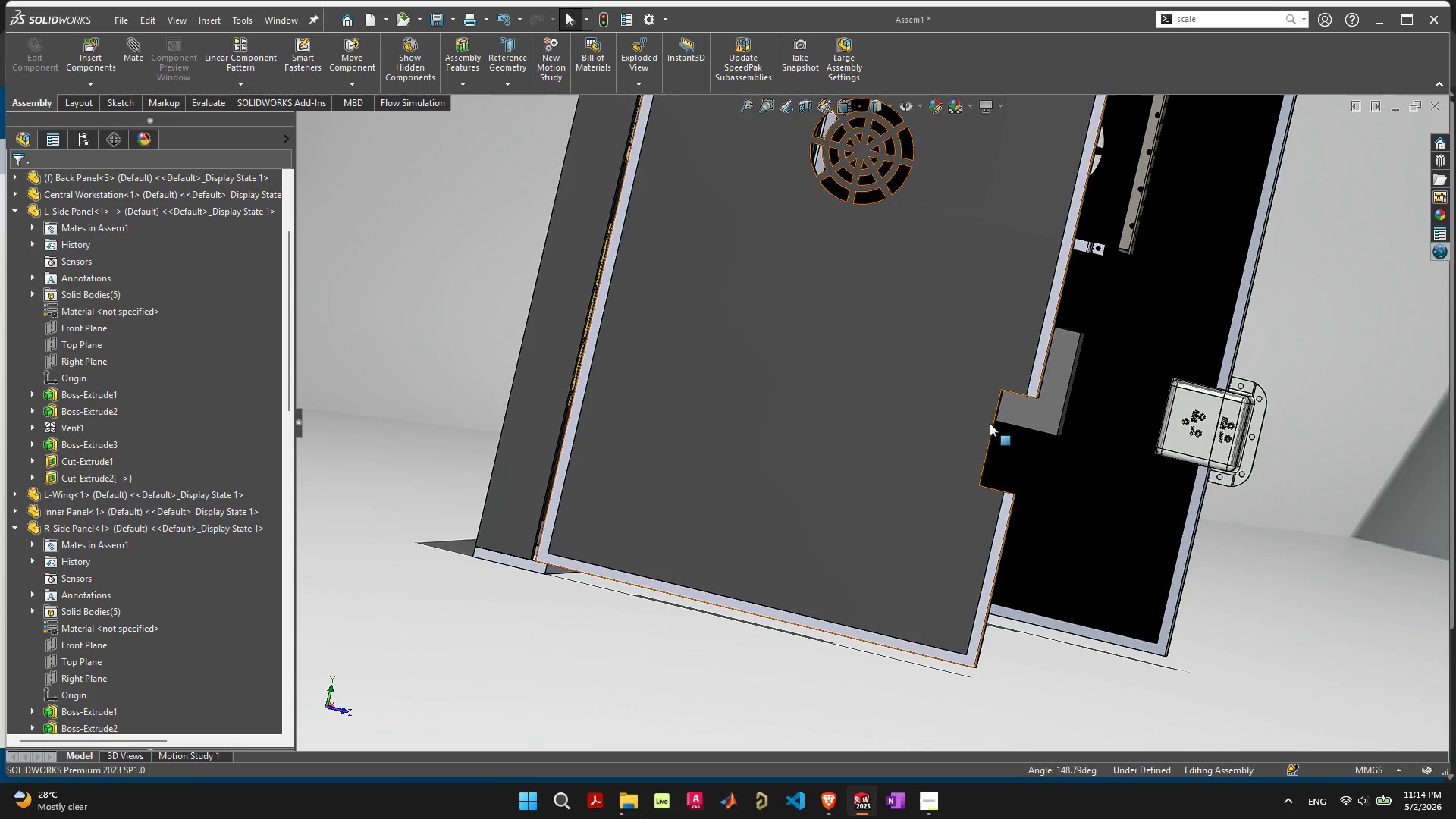 
left_click([971, 419])
 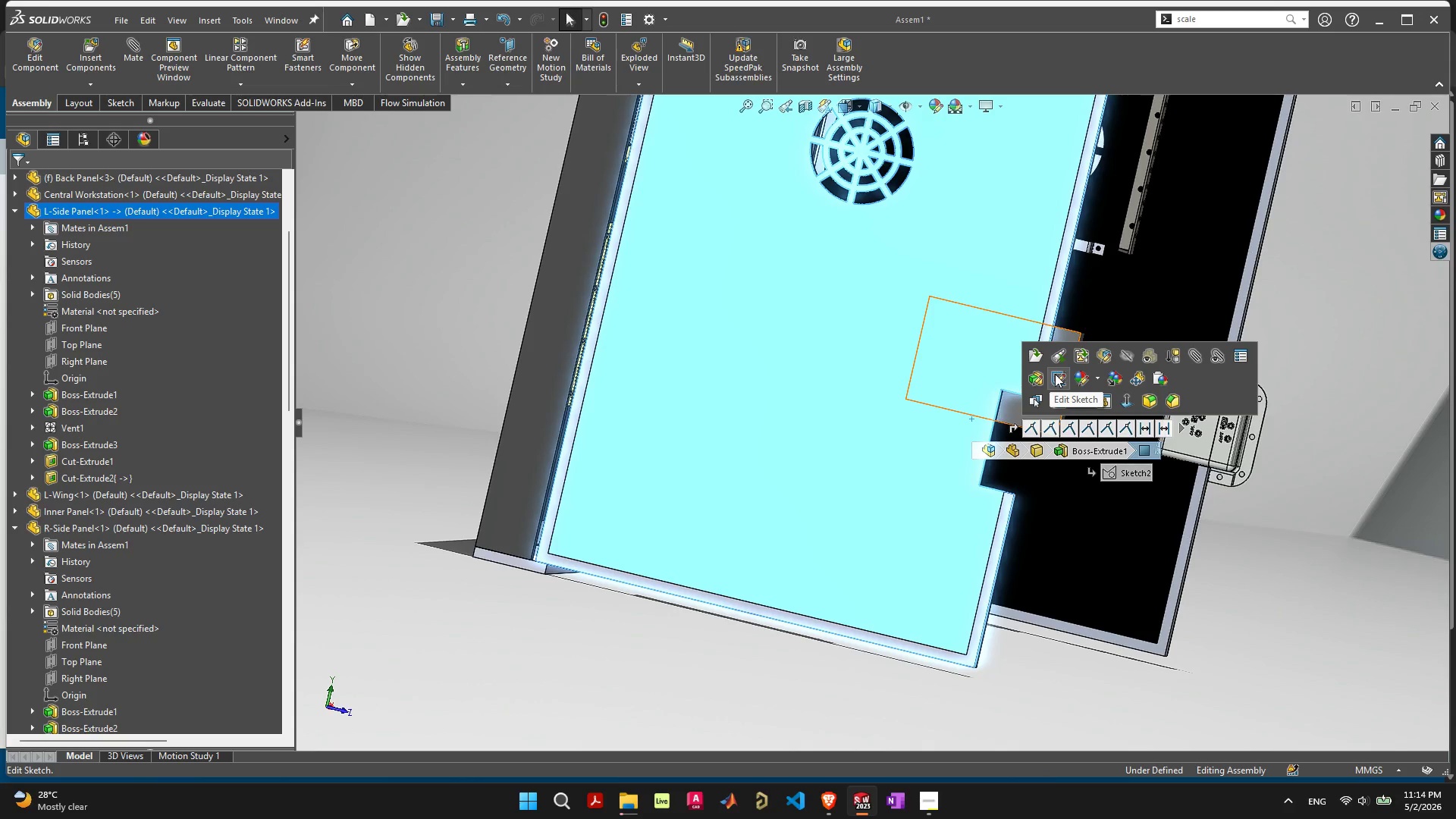 
left_click([1055, 374])
 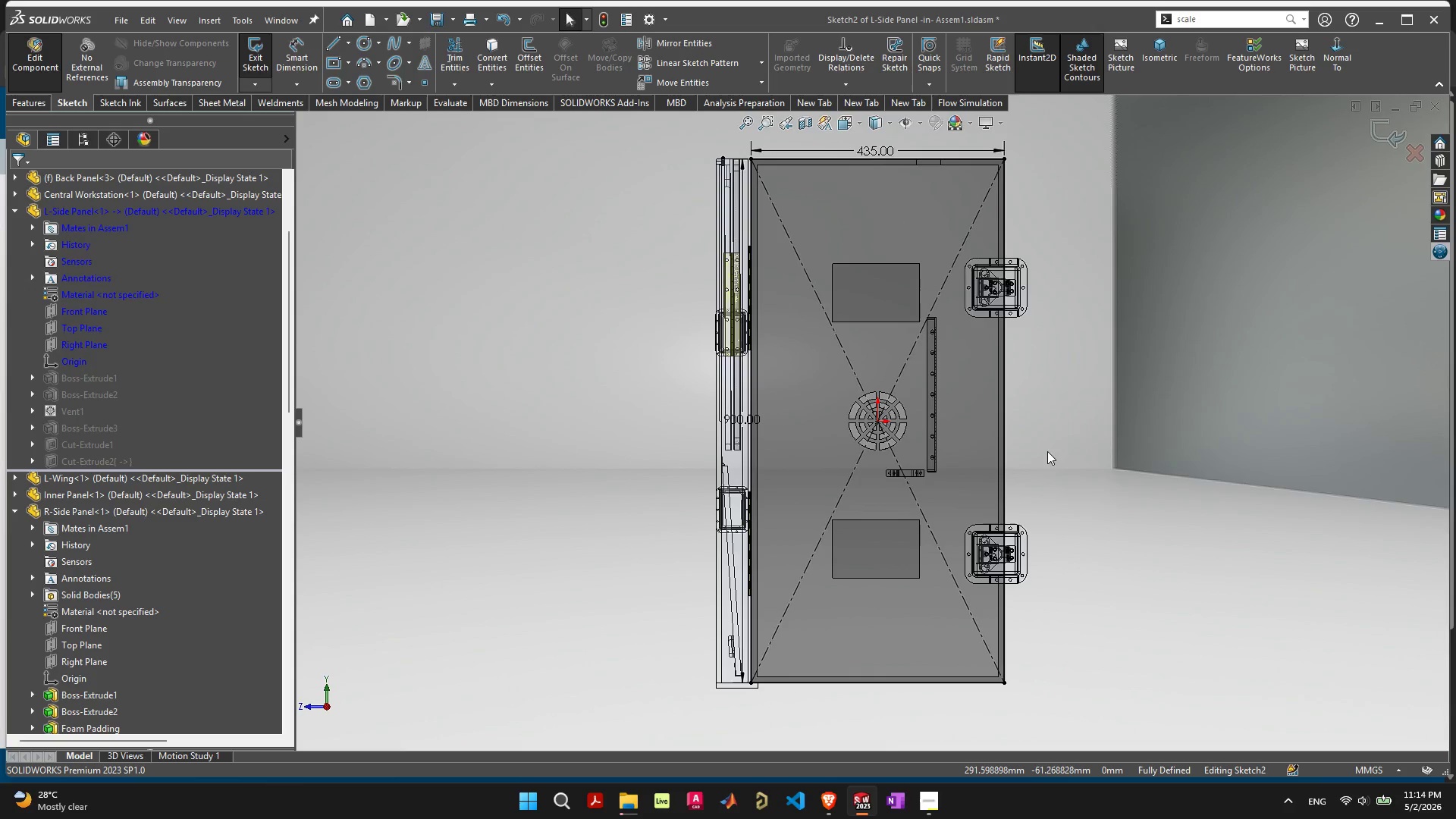 
scroll: coordinate [990, 525], scroll_direction: up, amount: 7.0
 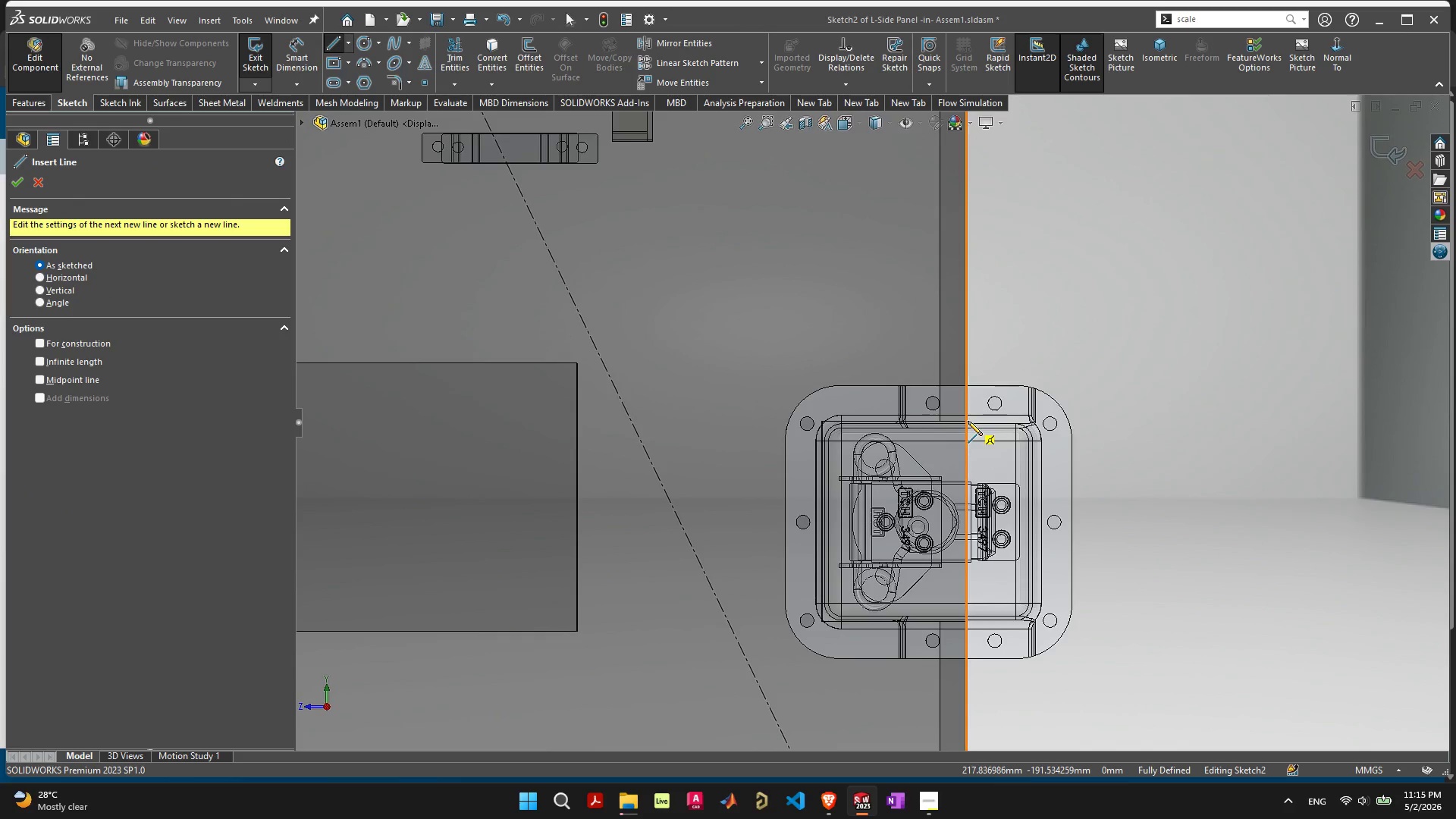 
wait(21.91)
 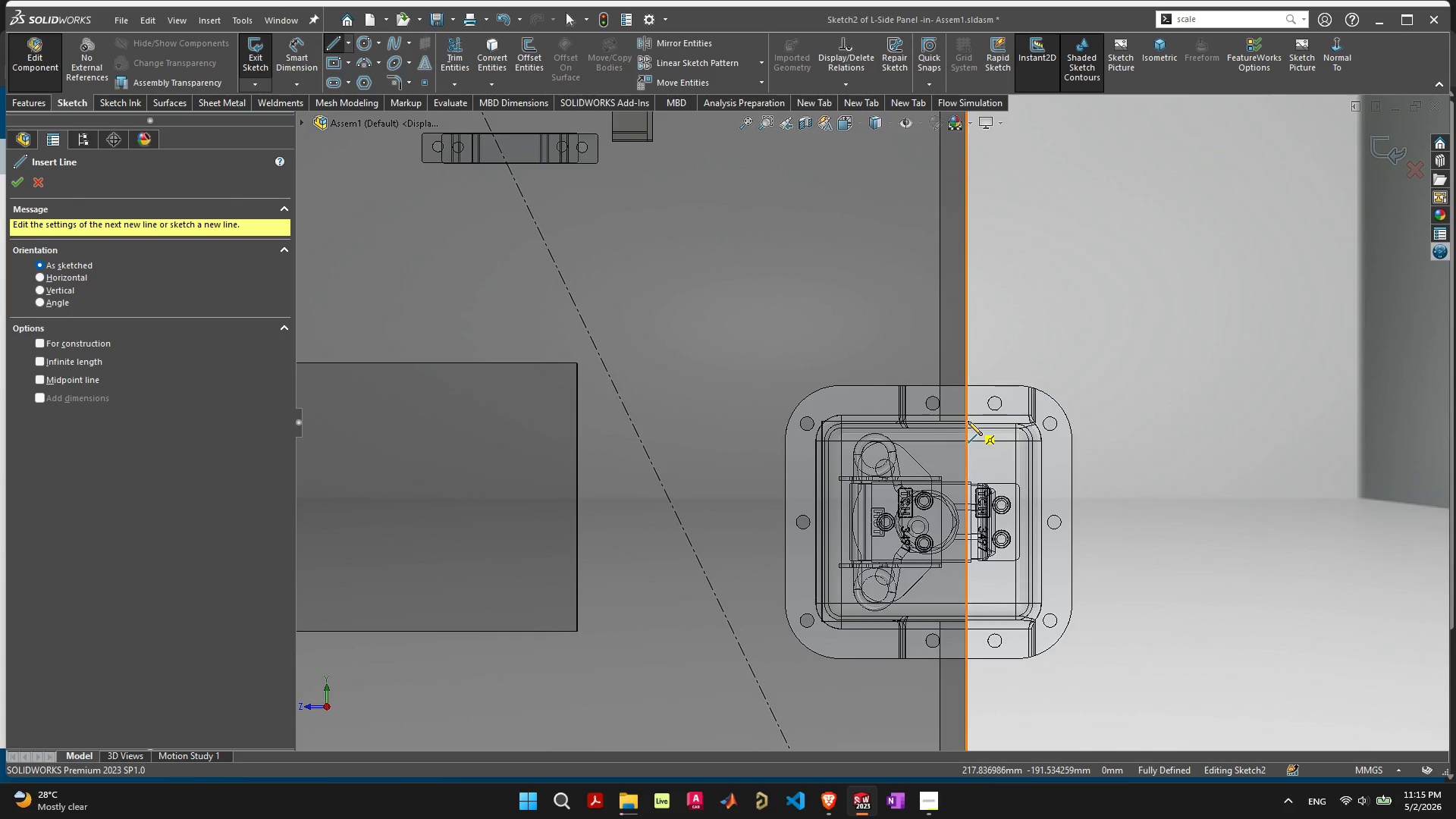 
left_click([967, 416])
 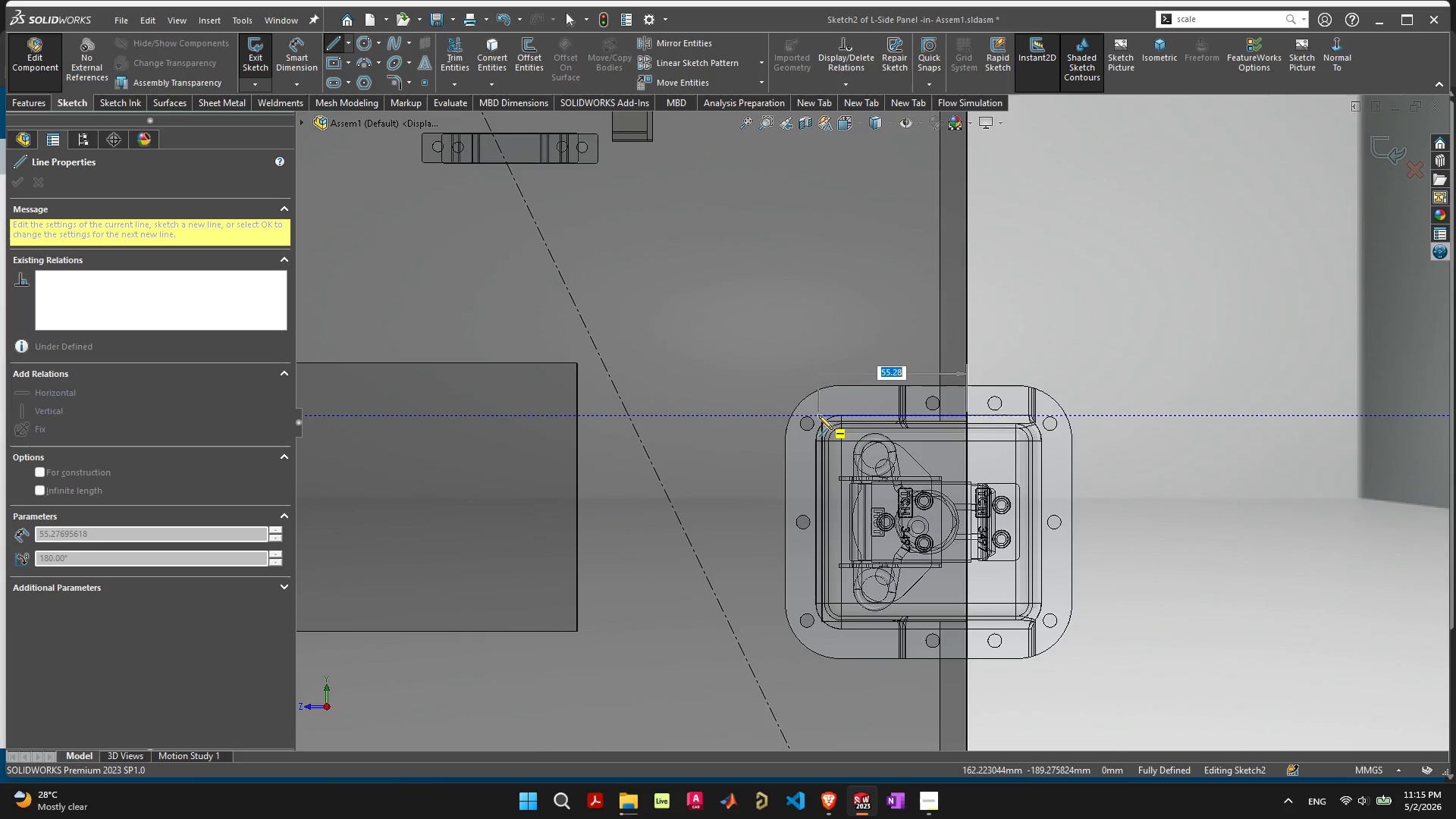 
wait(8.66)
 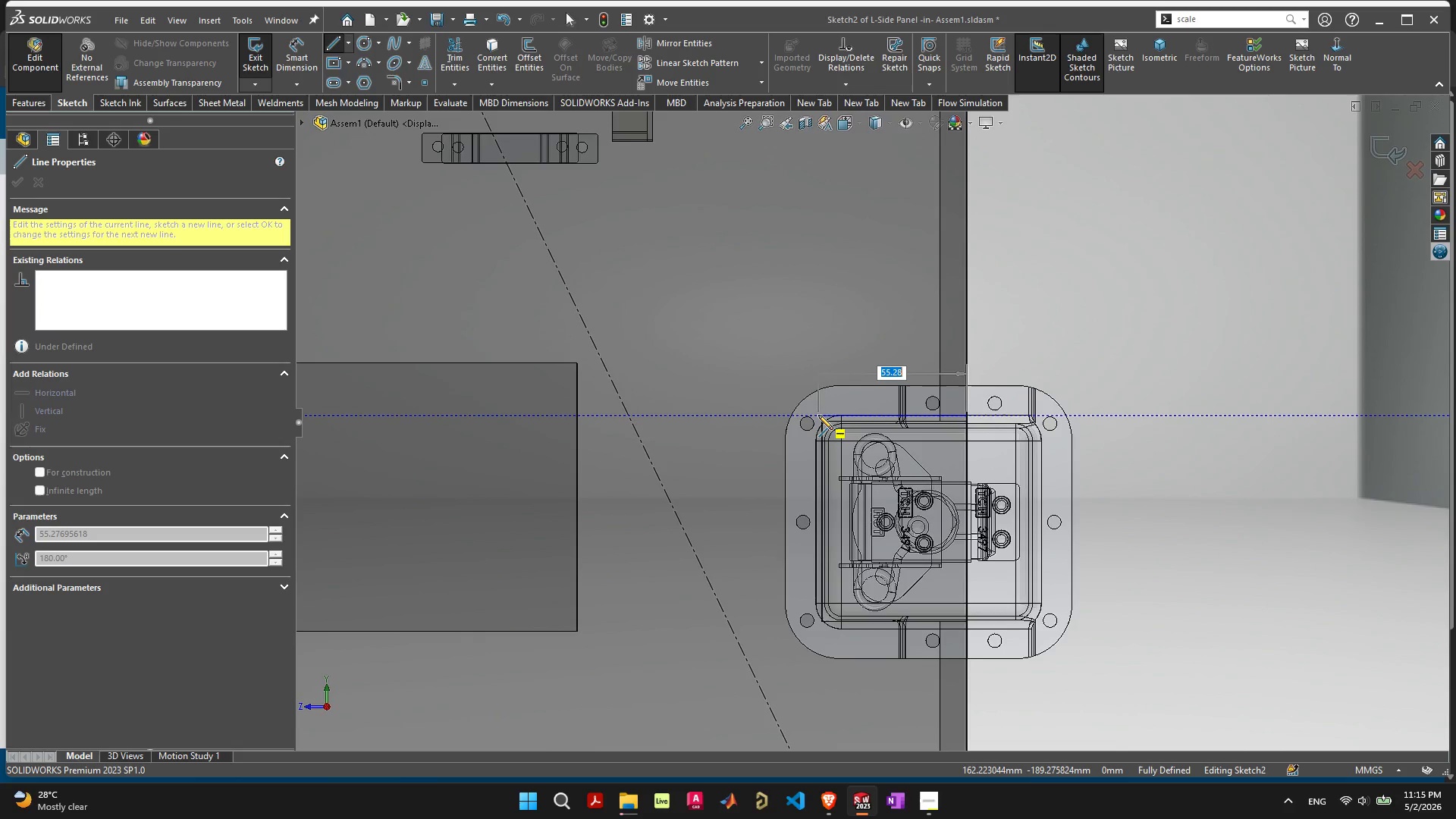 
left_click([818, 414])
 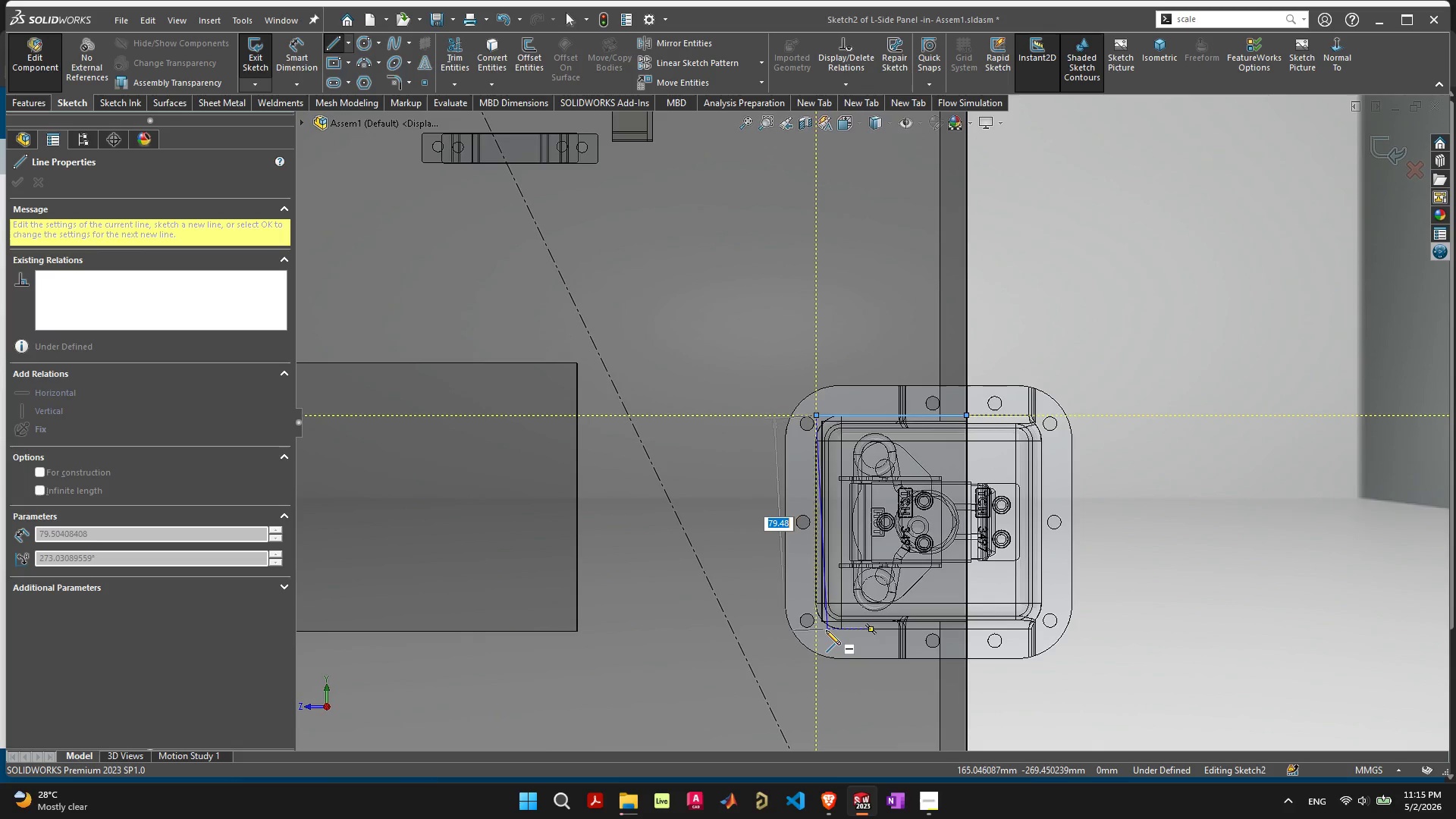 
left_click([817, 629])
 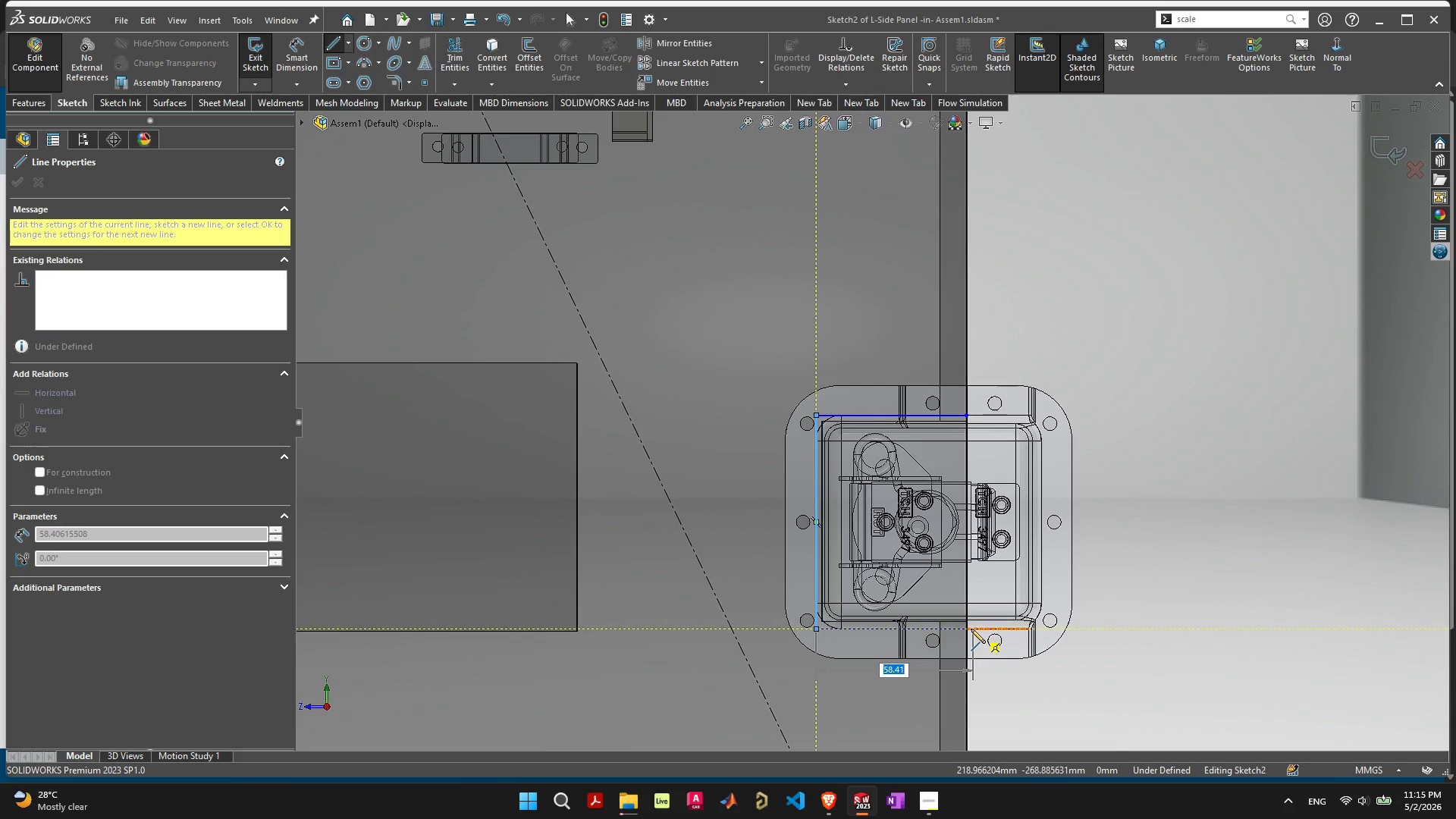 
left_click([968, 629])
 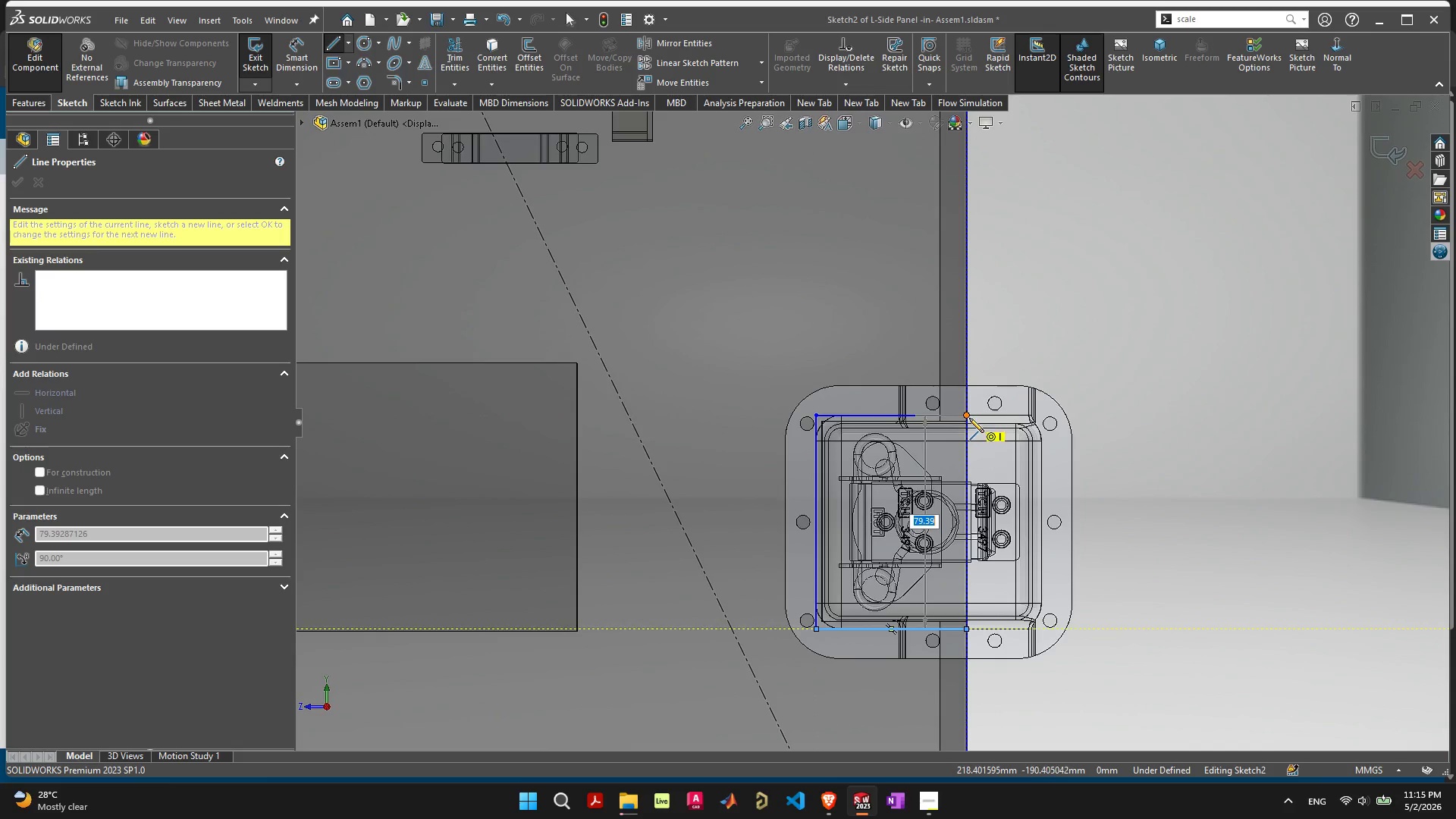 
left_click([968, 416])
 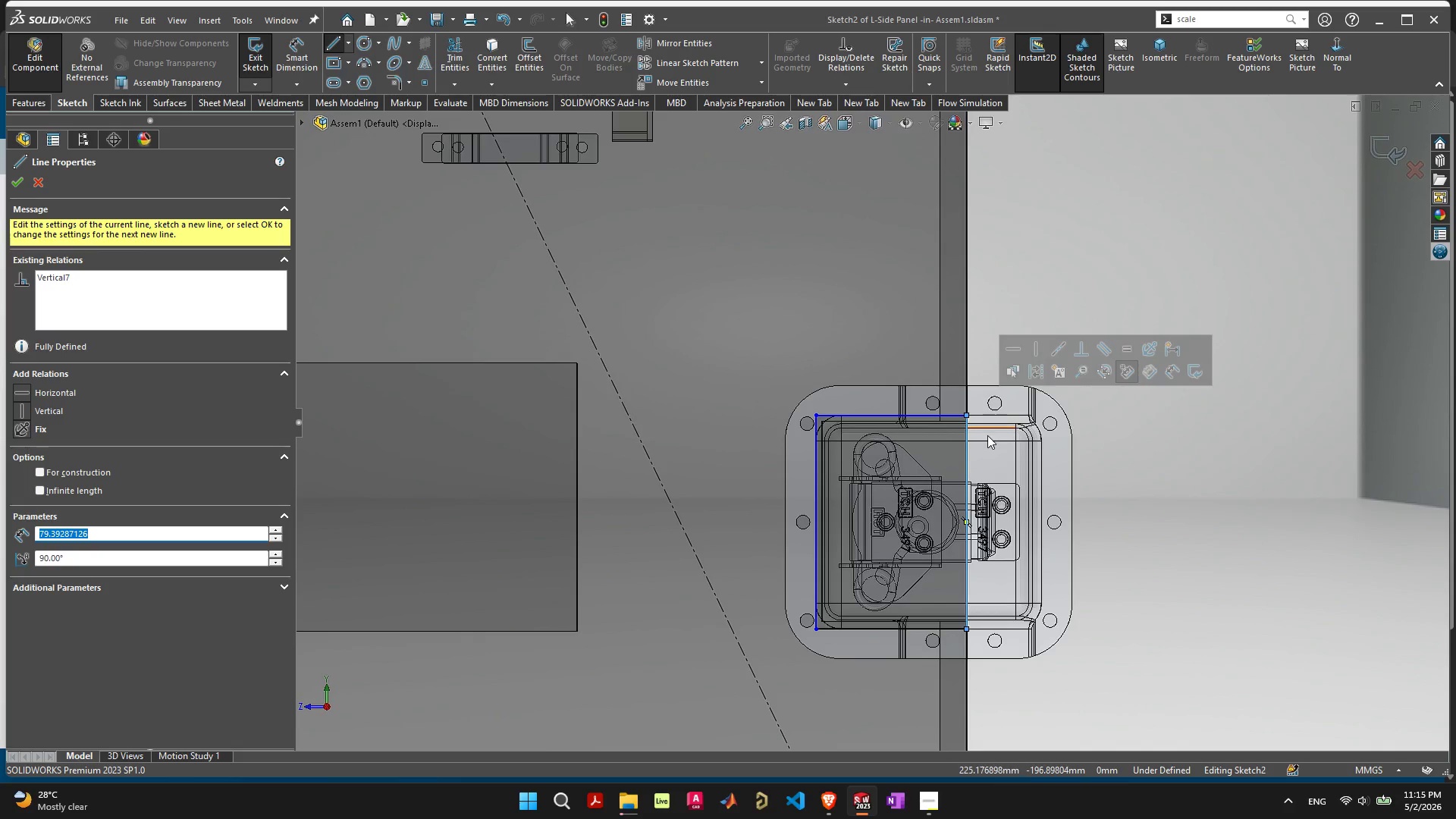 
key(Escape)
 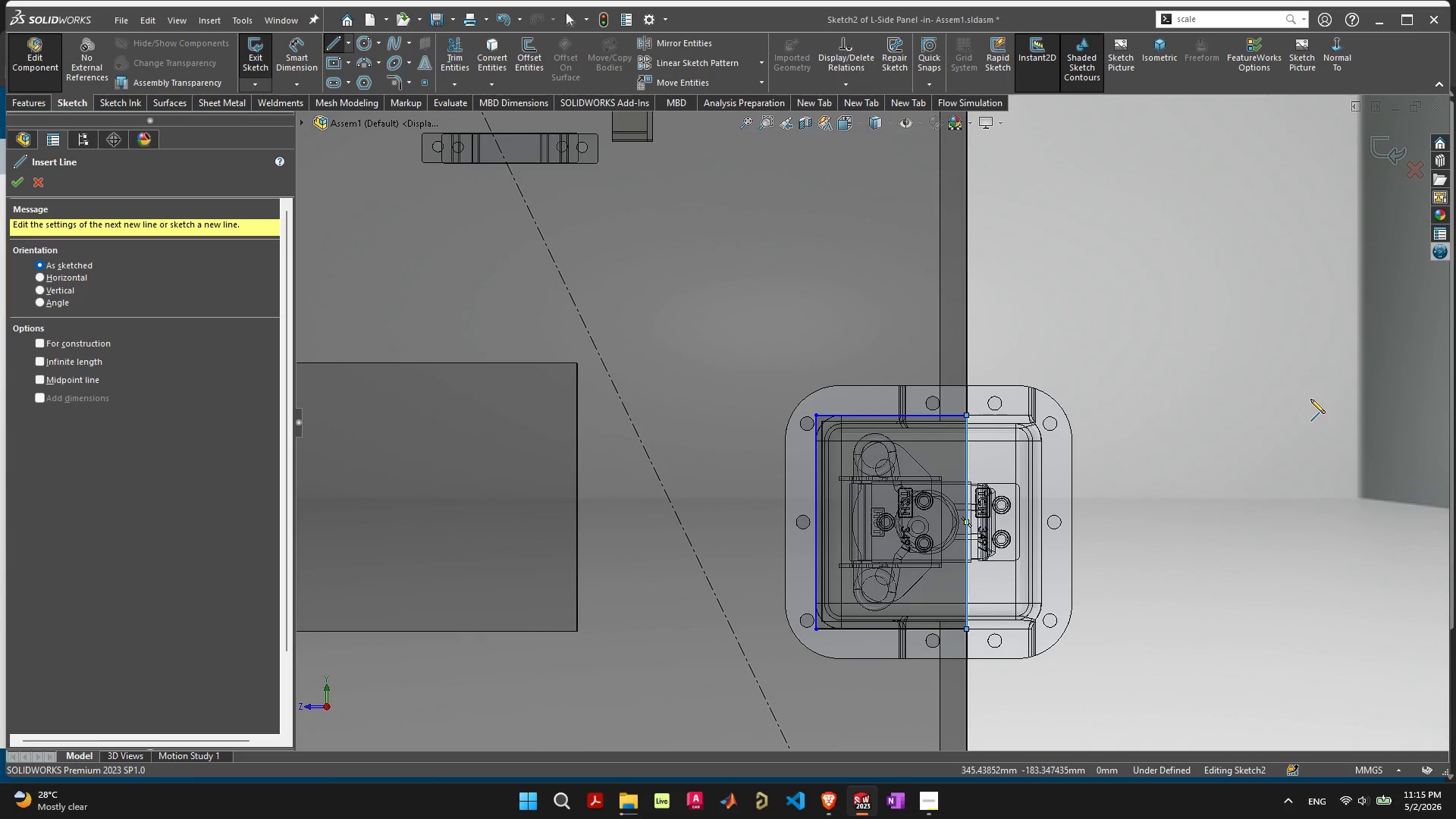 
wait(5.69)
 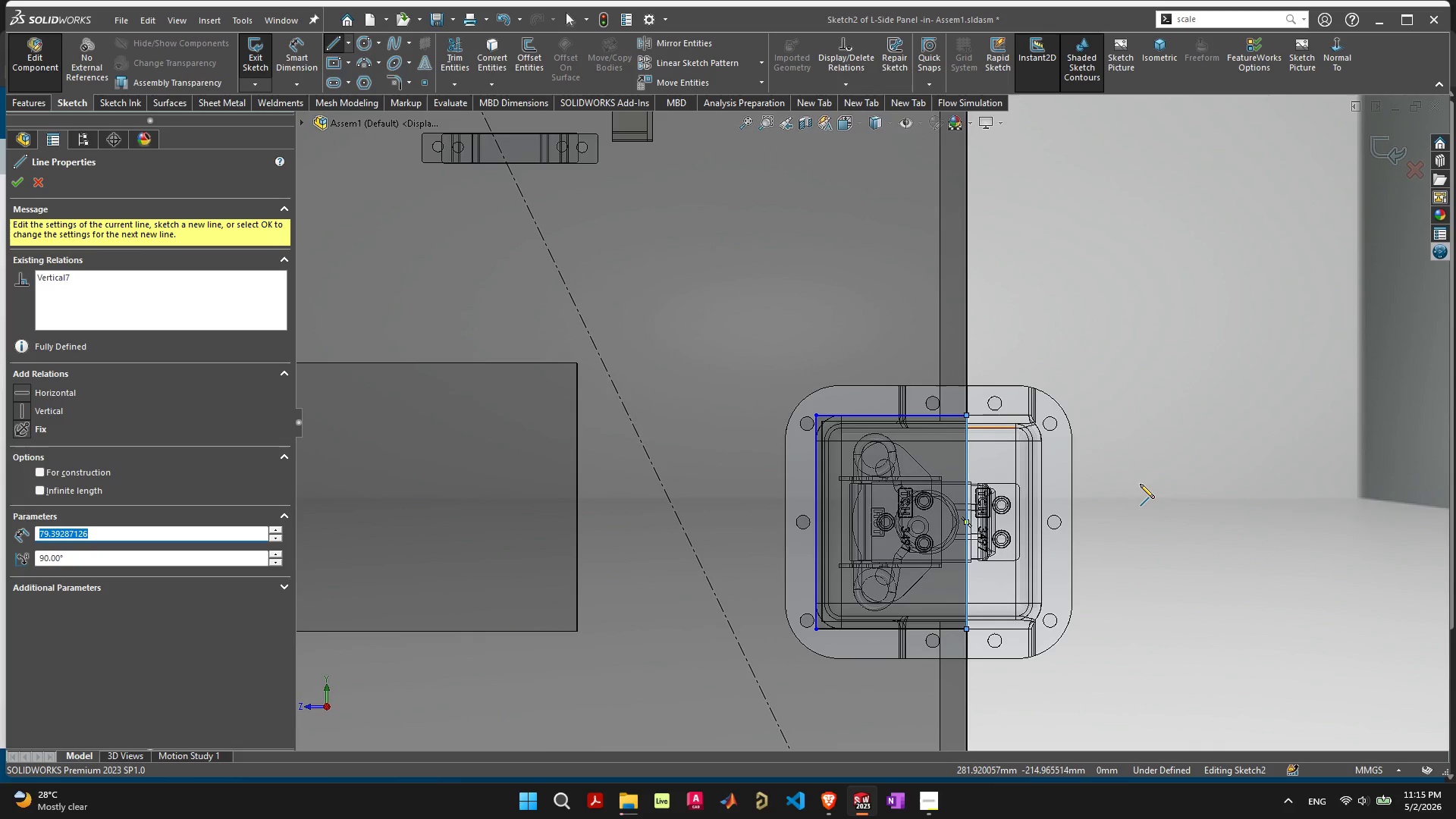 
left_click_drag(start_coordinate=[994, 460], to_coordinate=[946, 465])
 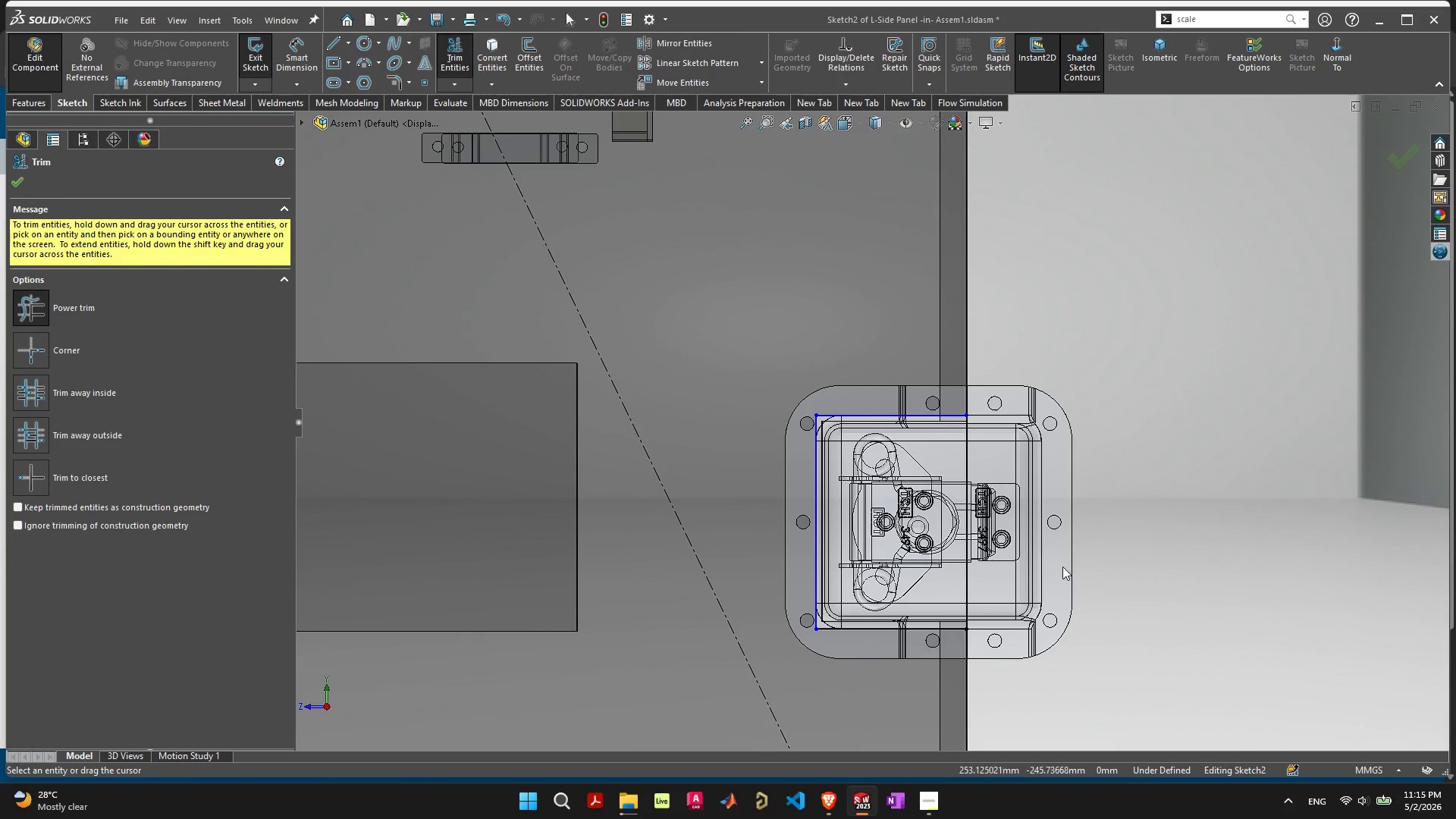 
key(Escape)
 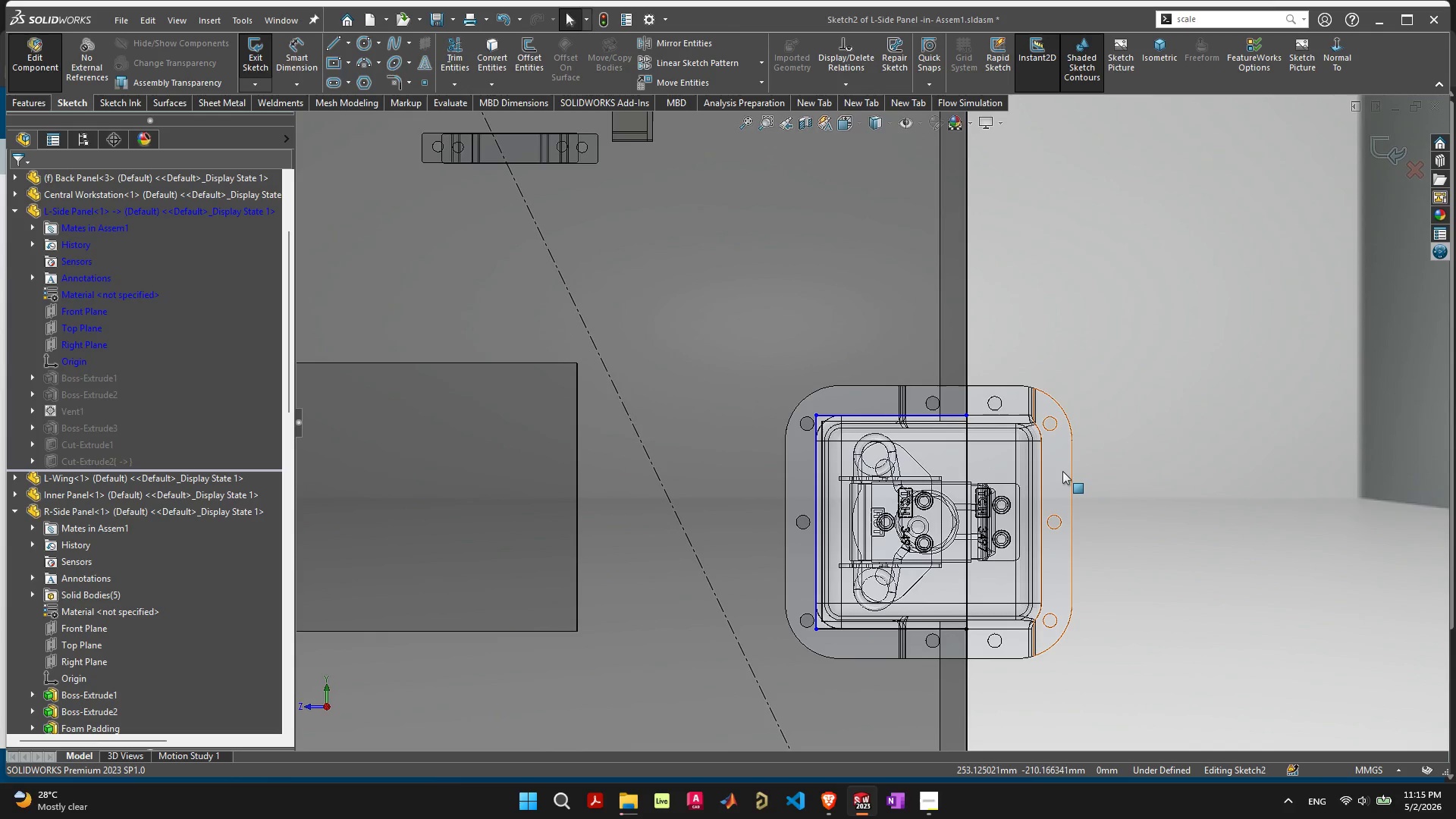 
scroll: coordinate [1065, 480], scroll_direction: down, amount: 4.0
 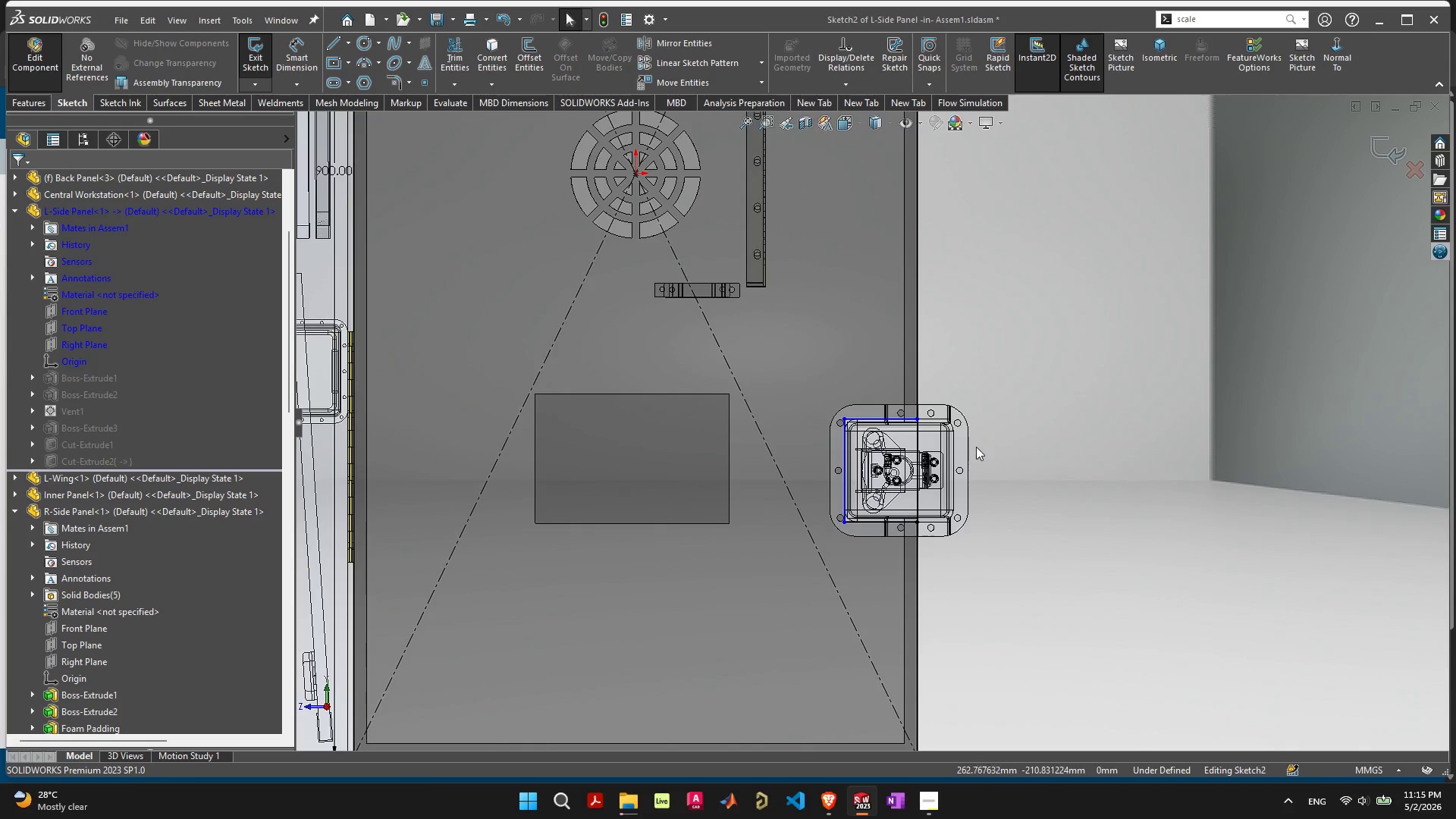 
scroll: coordinate [917, 443], scroll_direction: up, amount: 2.0
 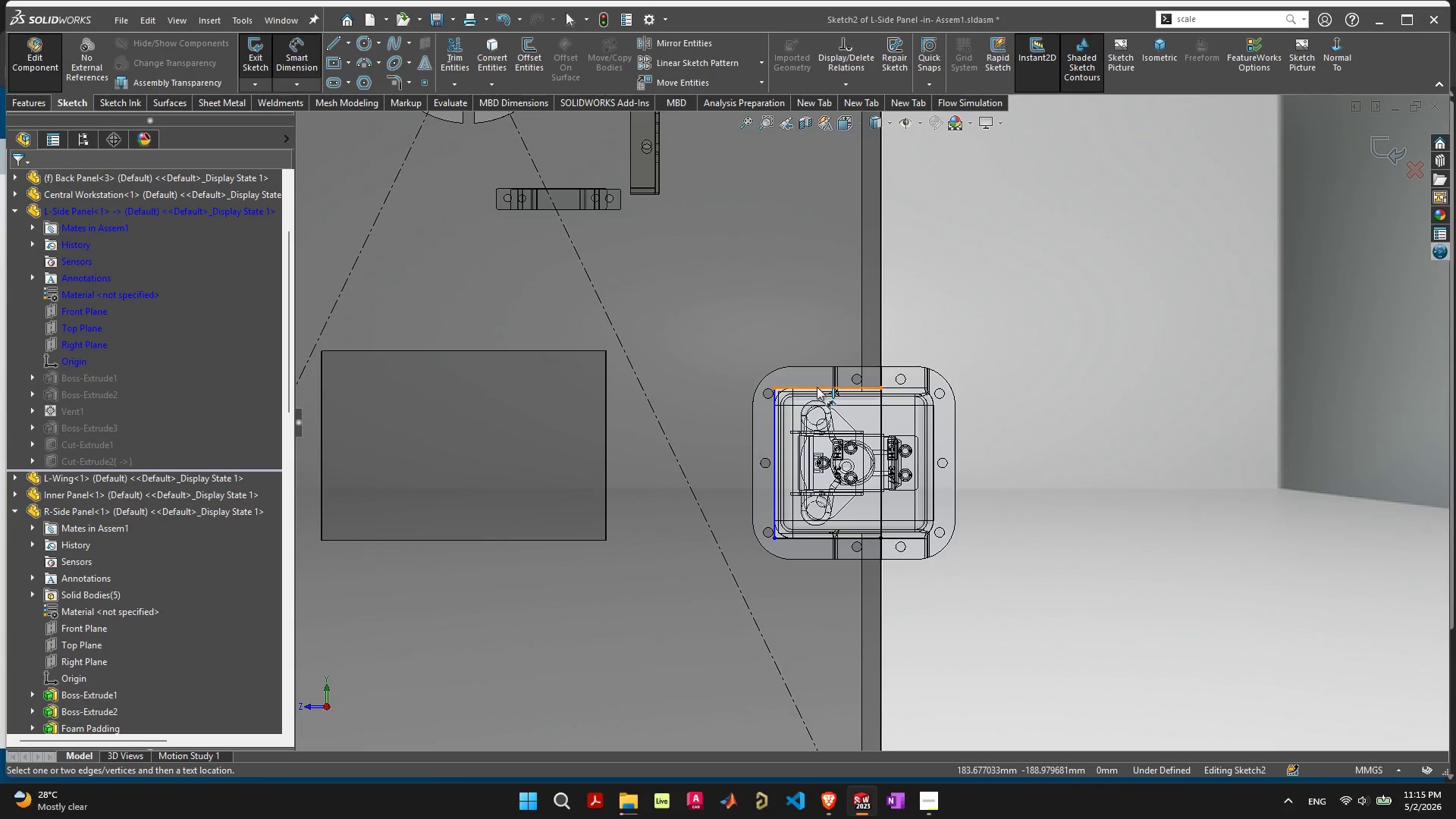 
left_click([817, 387])
 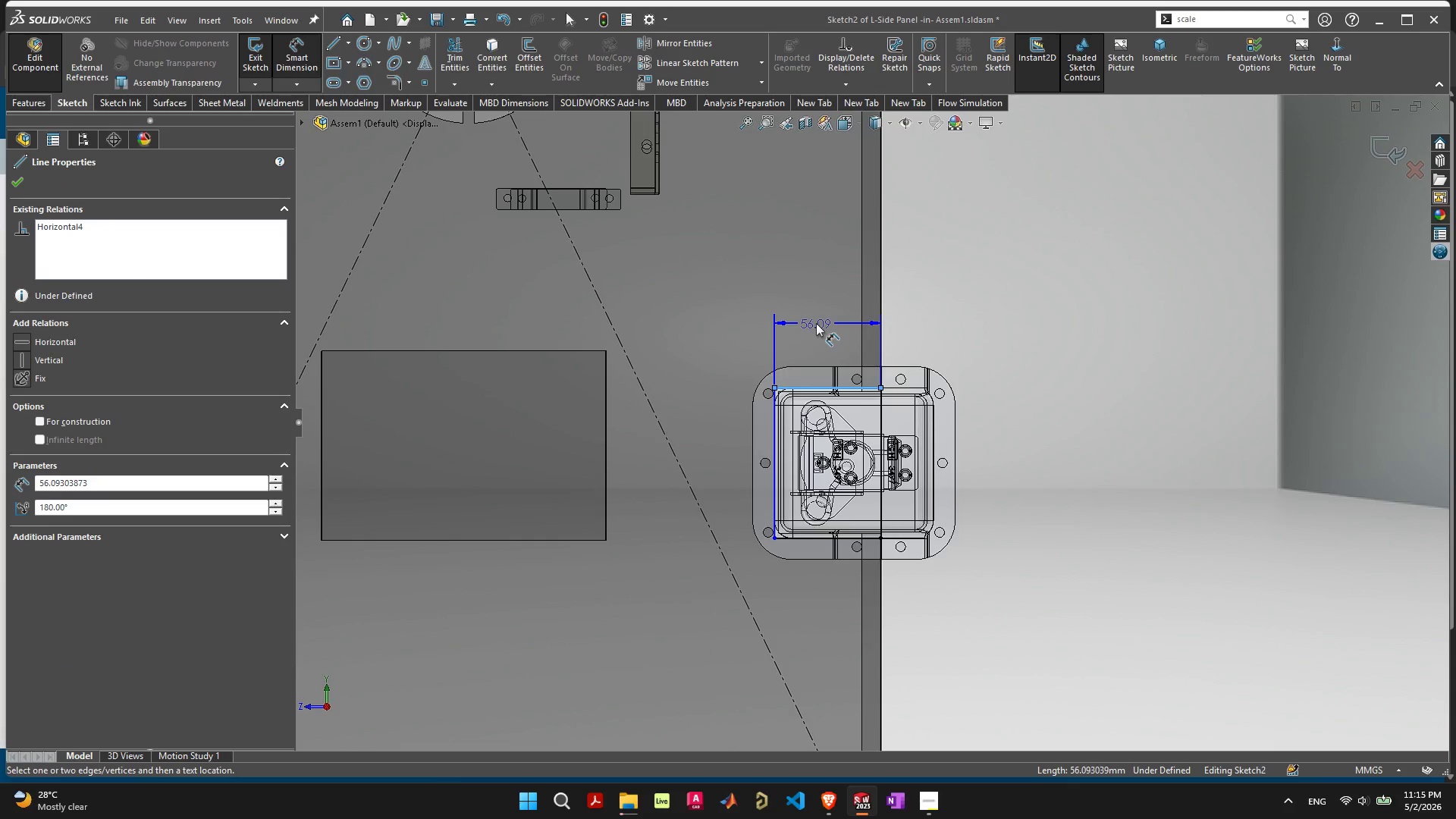 
left_click([816, 323])
 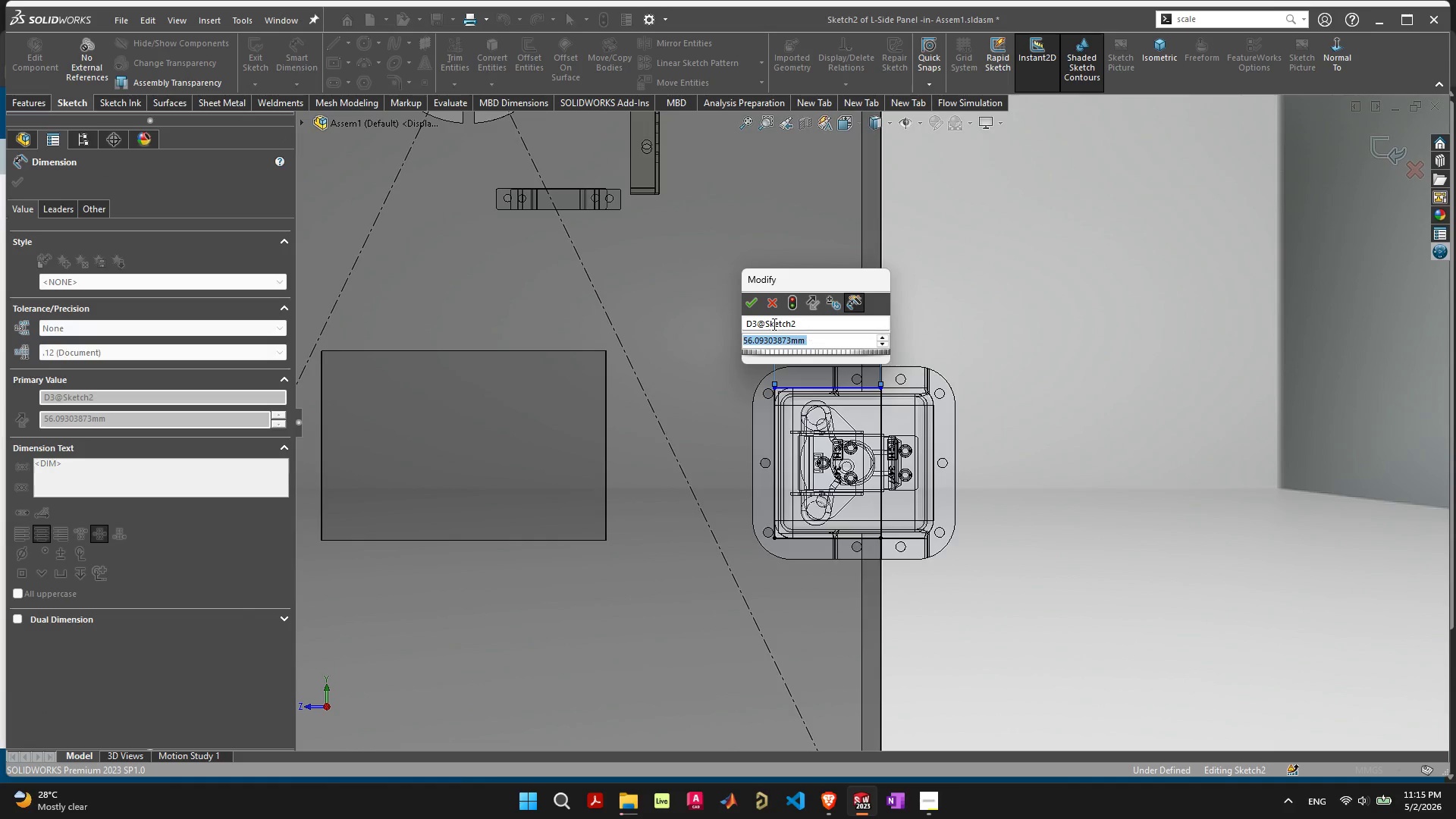 
left_click([745, 303])
 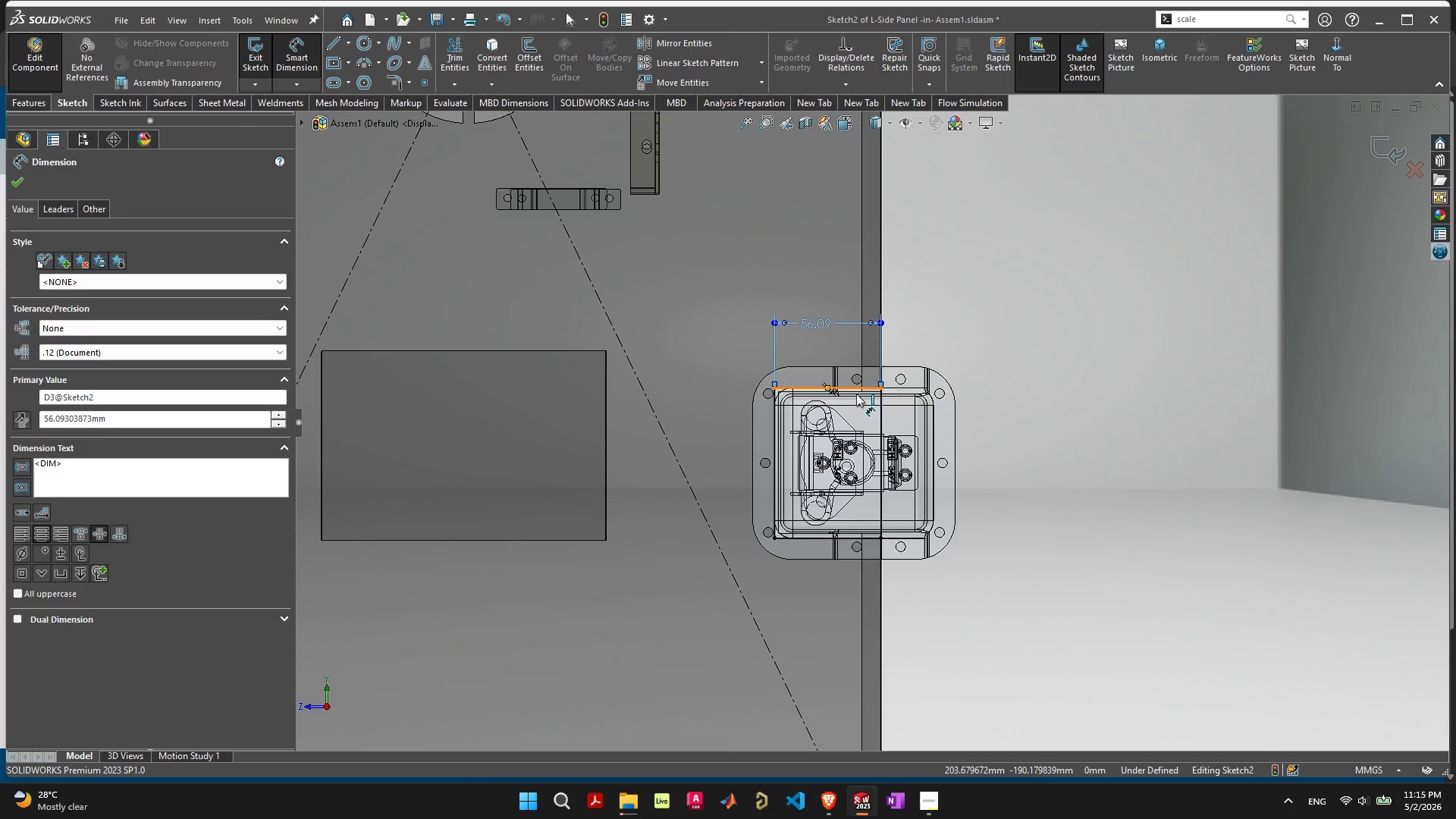 
left_click([839, 536])
 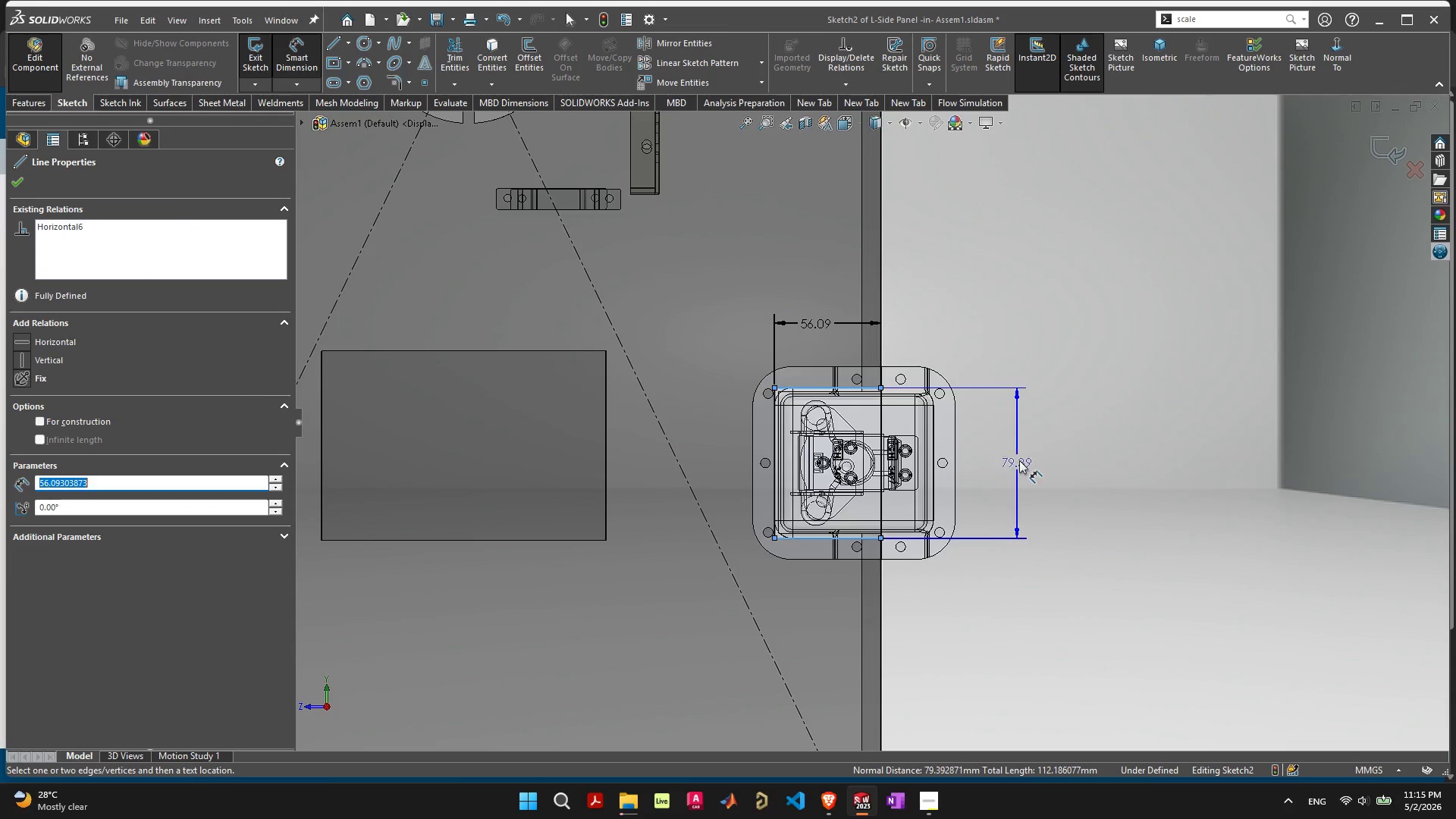 
left_click([1021, 459])
 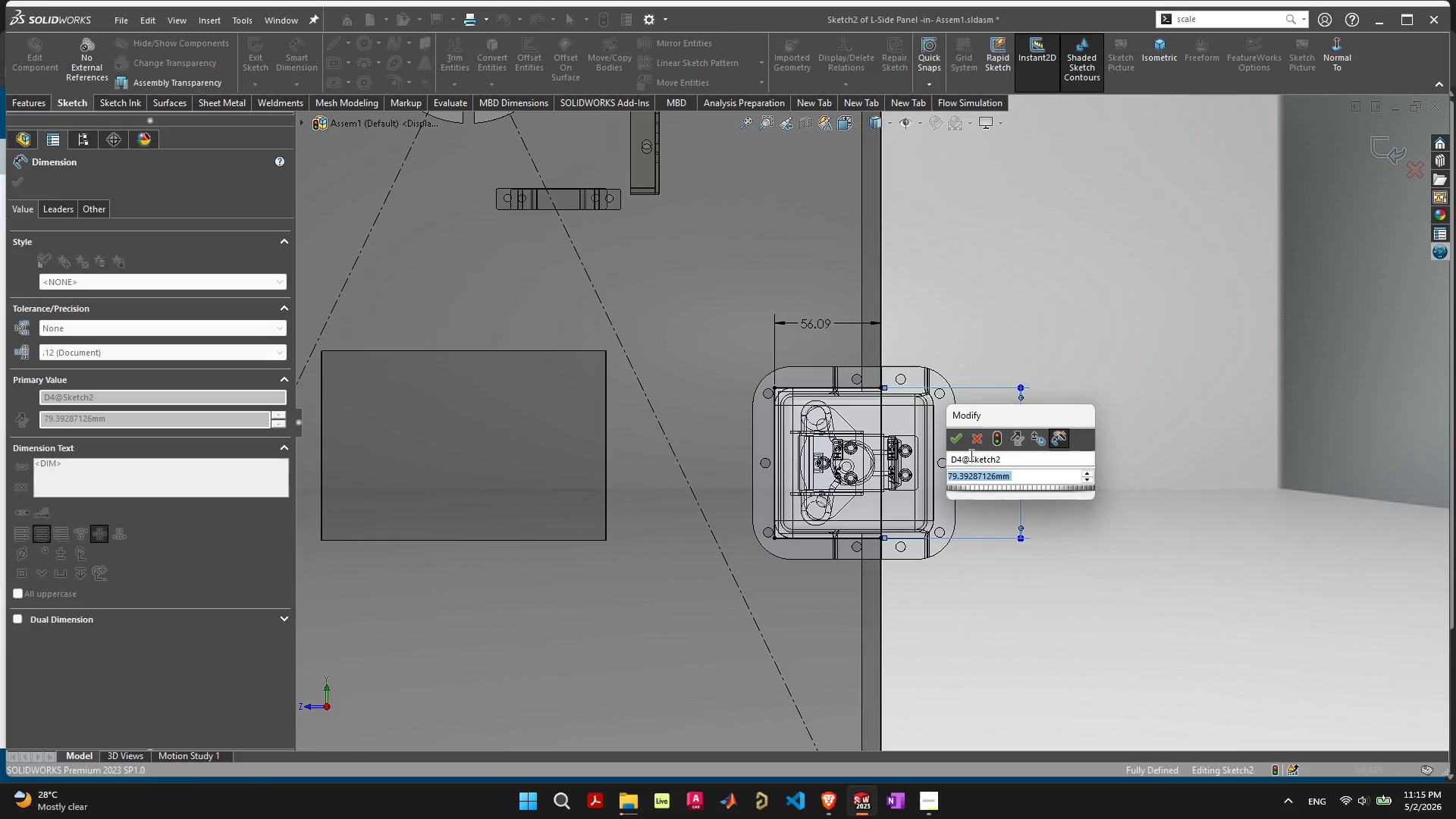 
left_click([956, 443])
 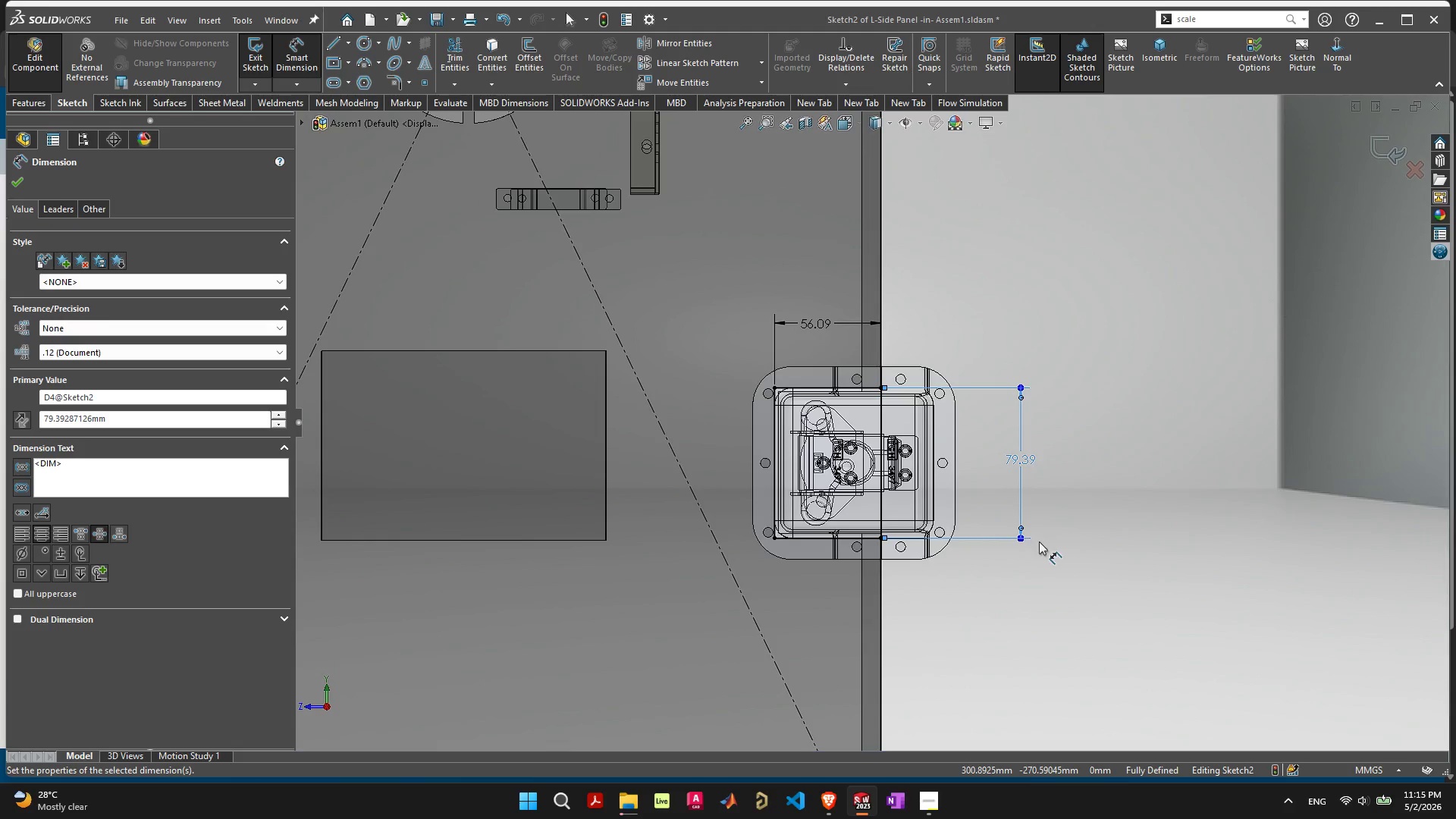 
key(Escape)
 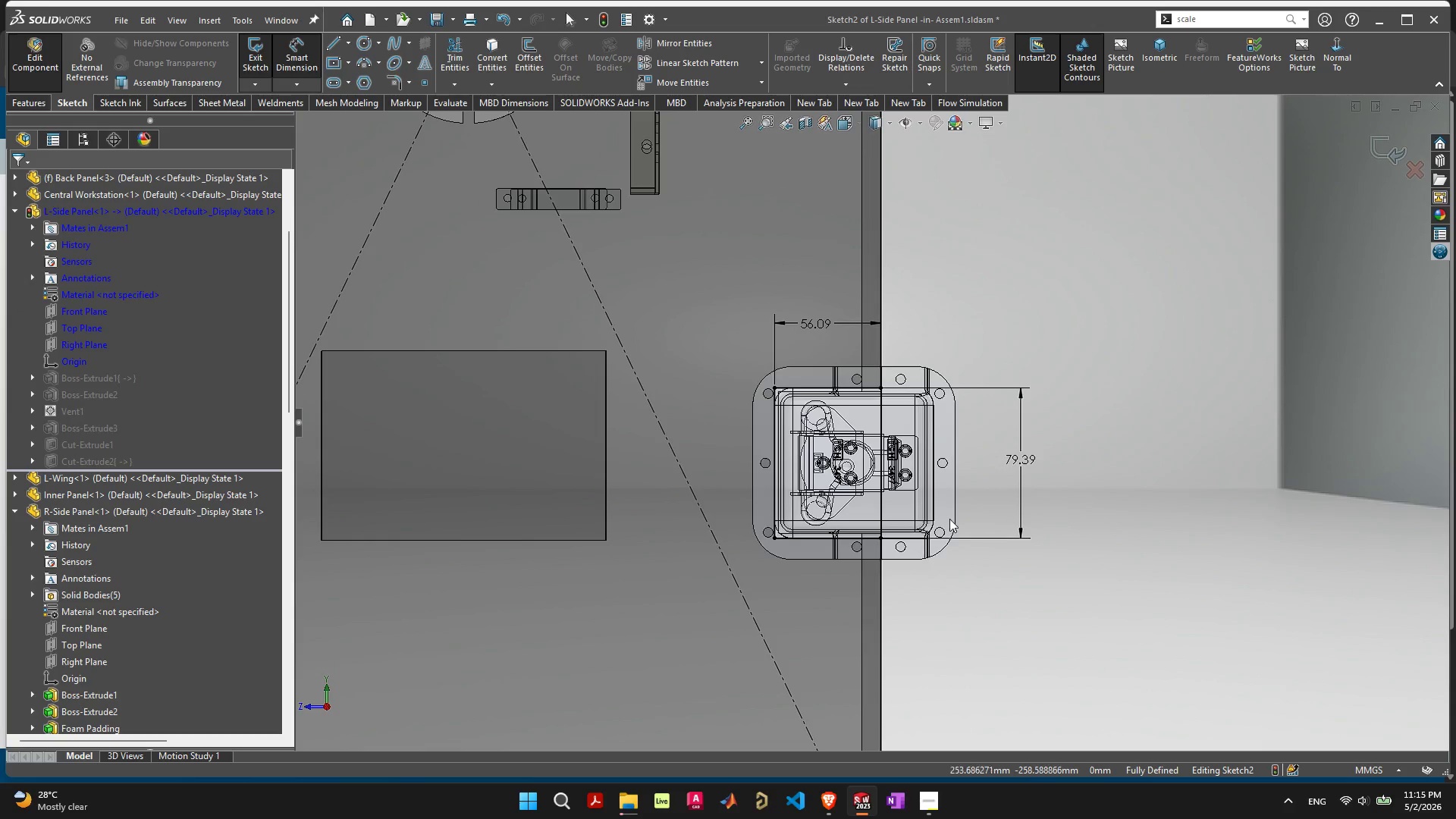 
scroll: coordinate [924, 447], scroll_direction: down, amount: 10.0
 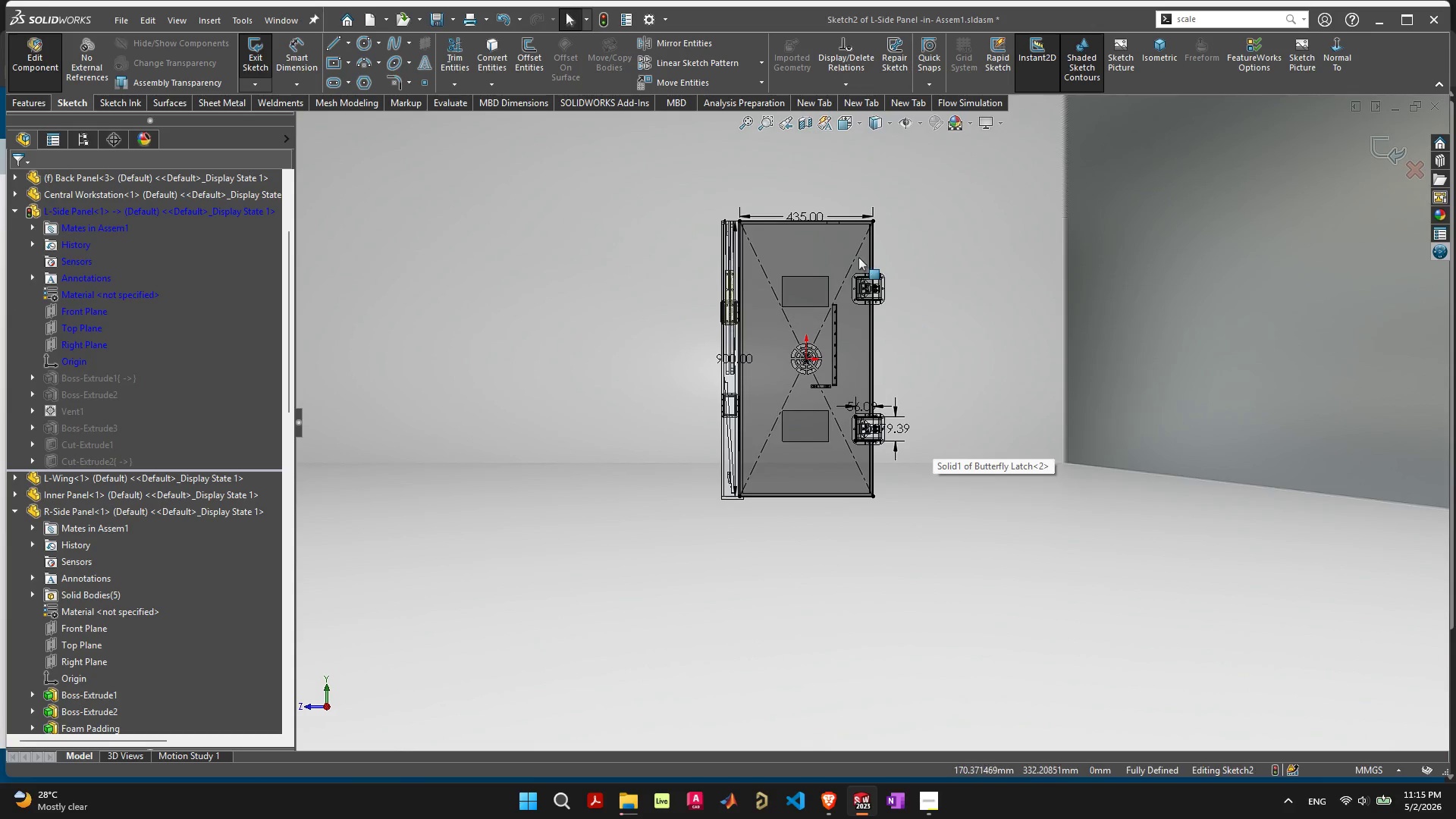 
scroll: coordinate [881, 407], scroll_direction: up, amount: 13.0
 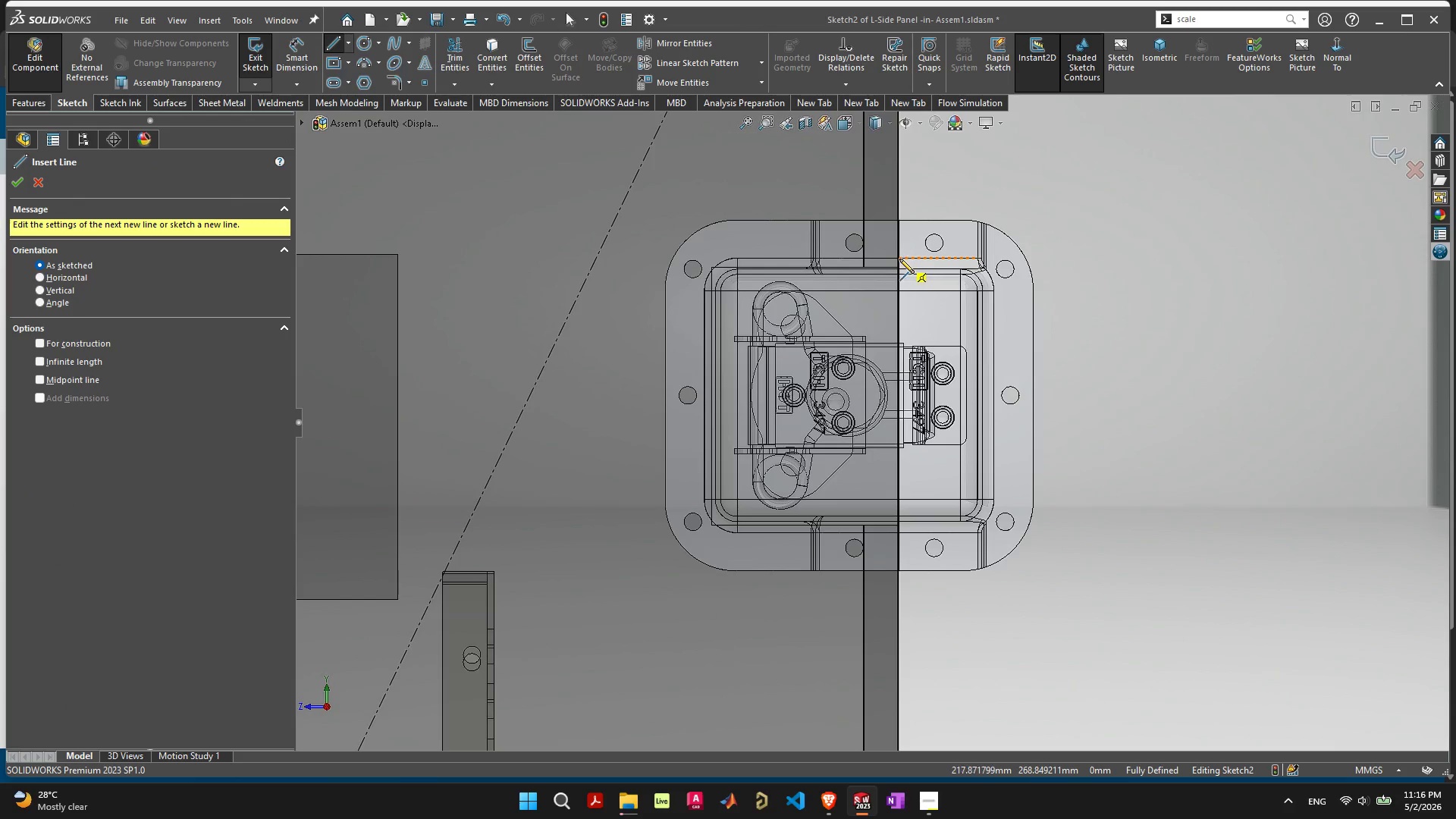 
wait(5.28)
 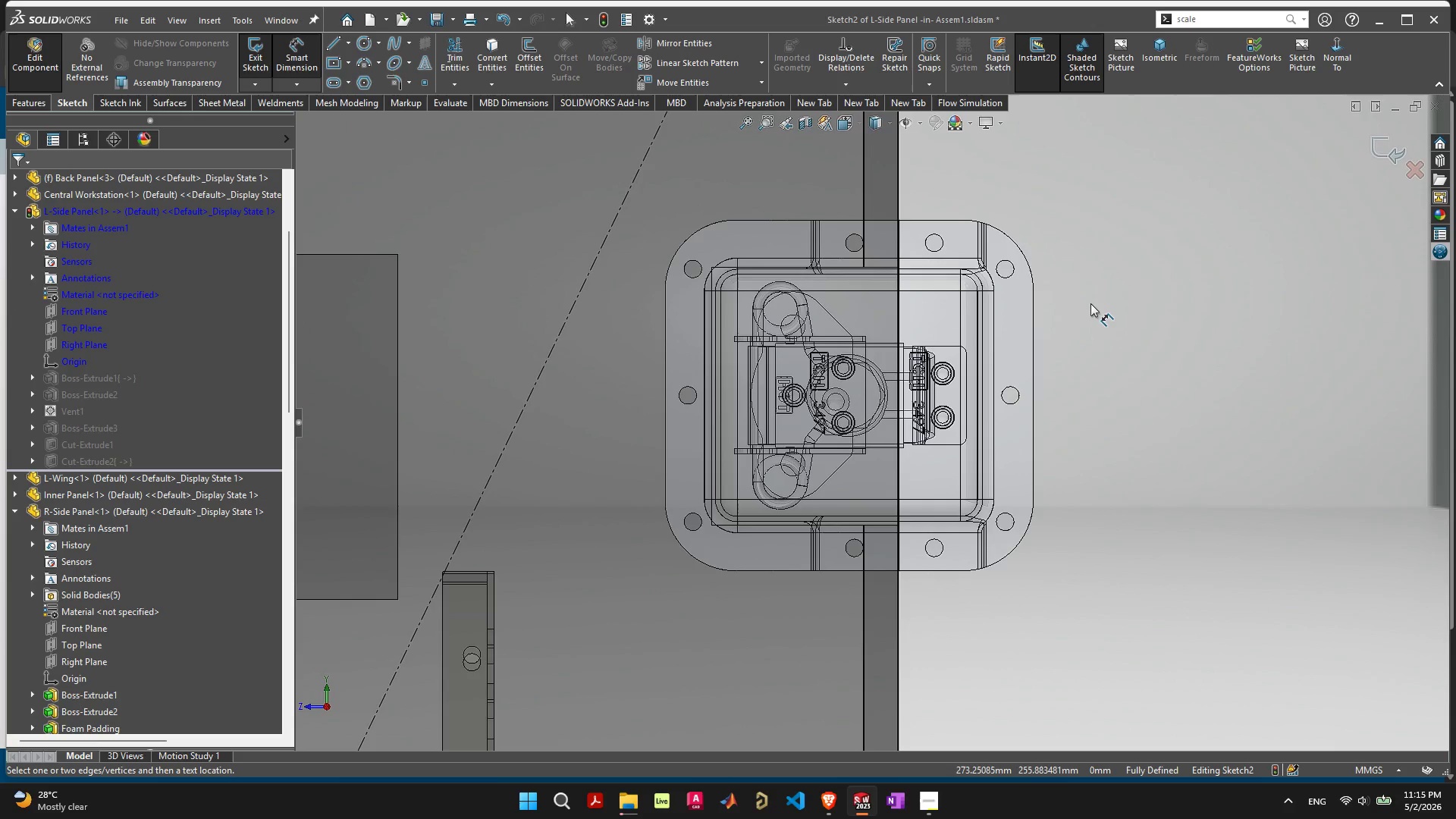 
left_click([899, 257])
 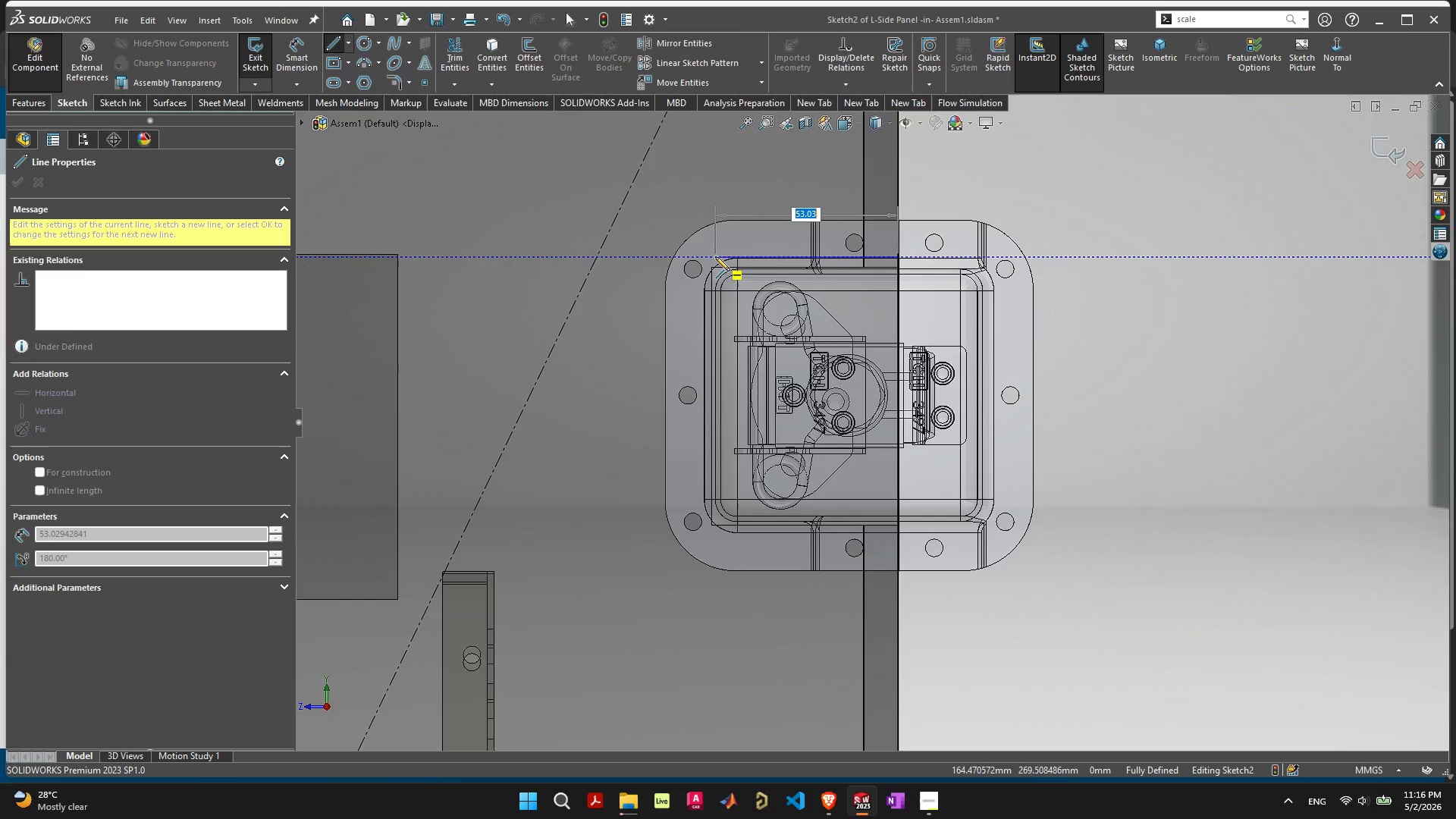 
left_click([704, 255])
 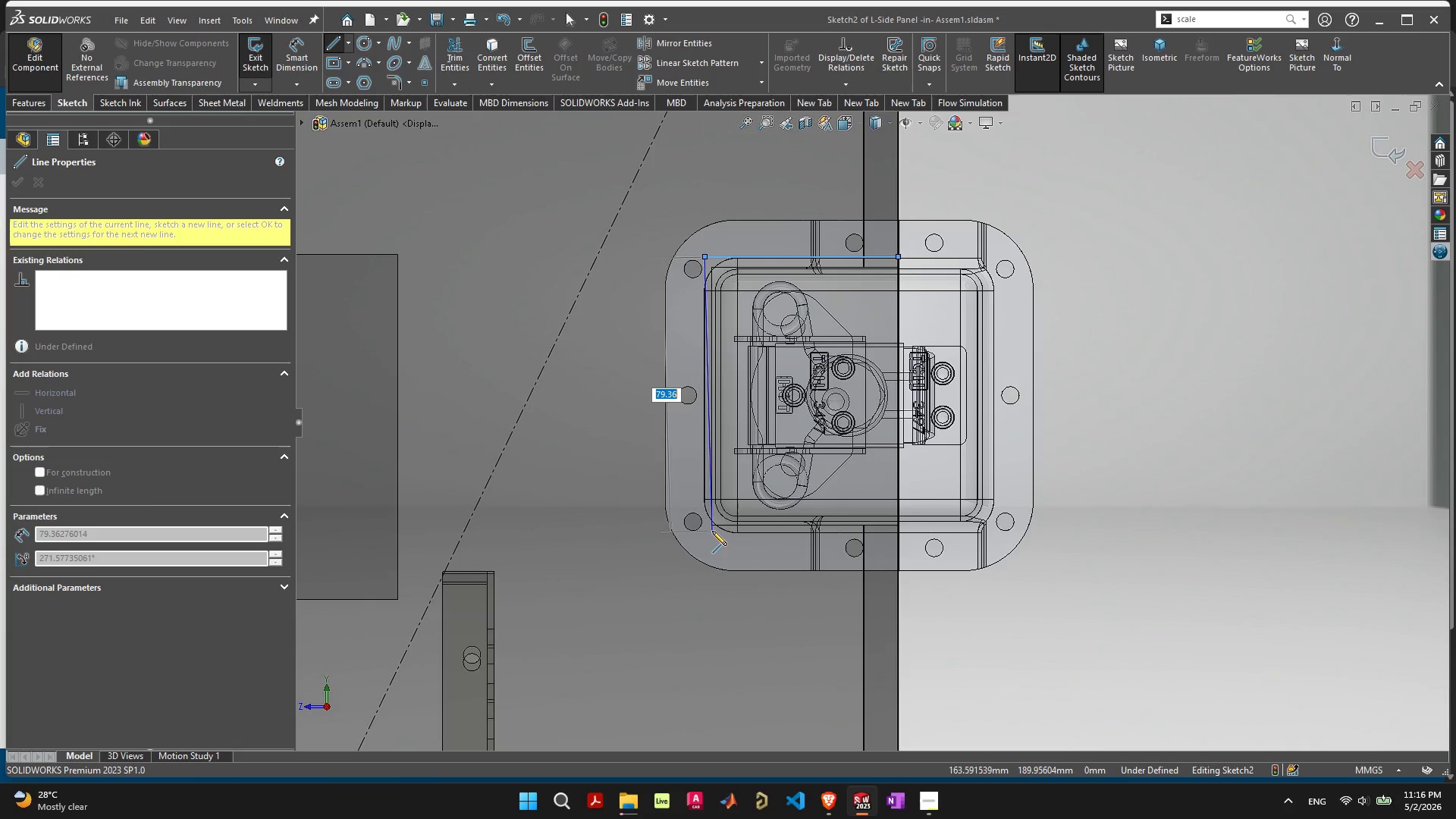 
wait(8.64)
 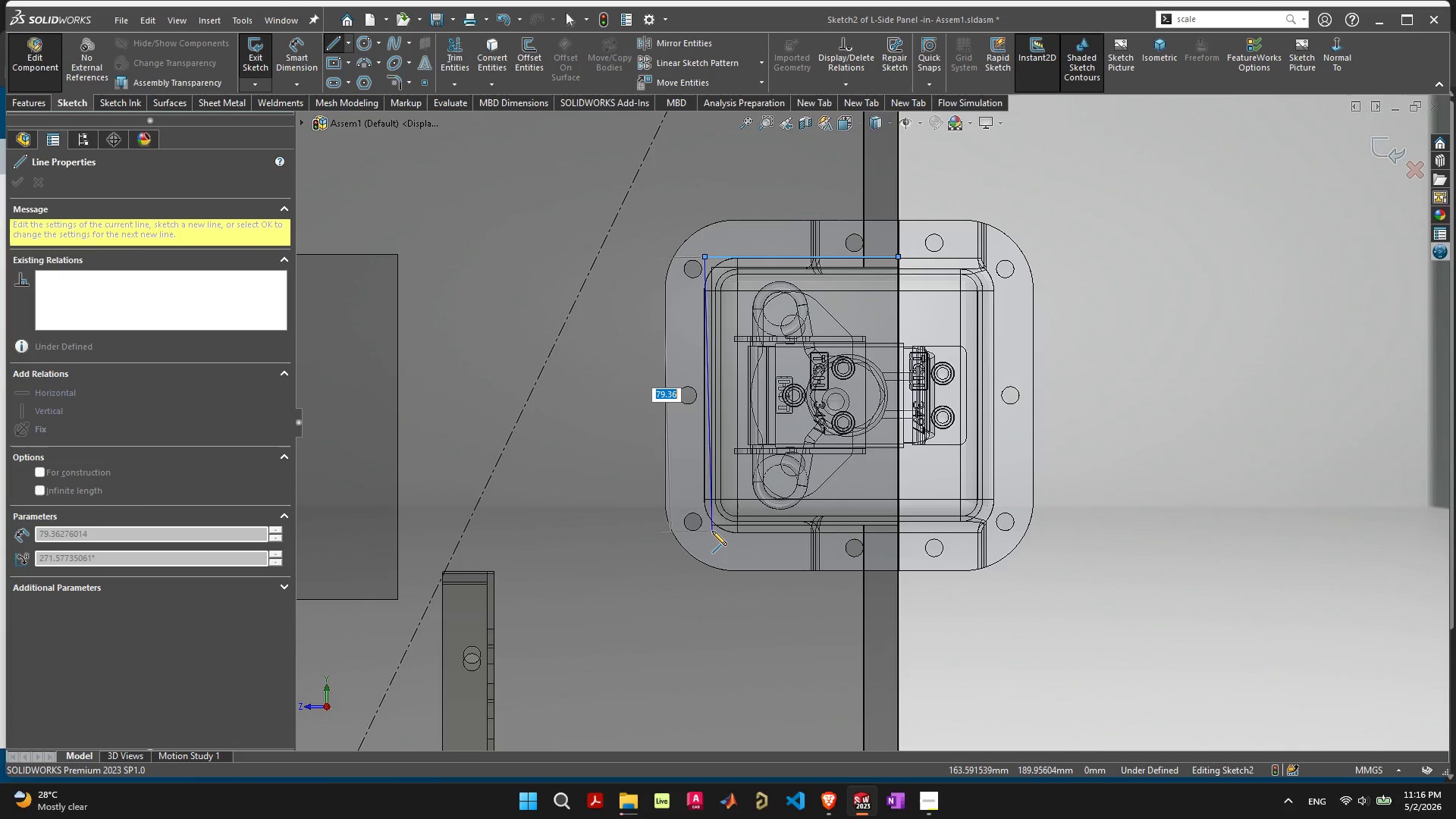 
left_click([707, 536])
 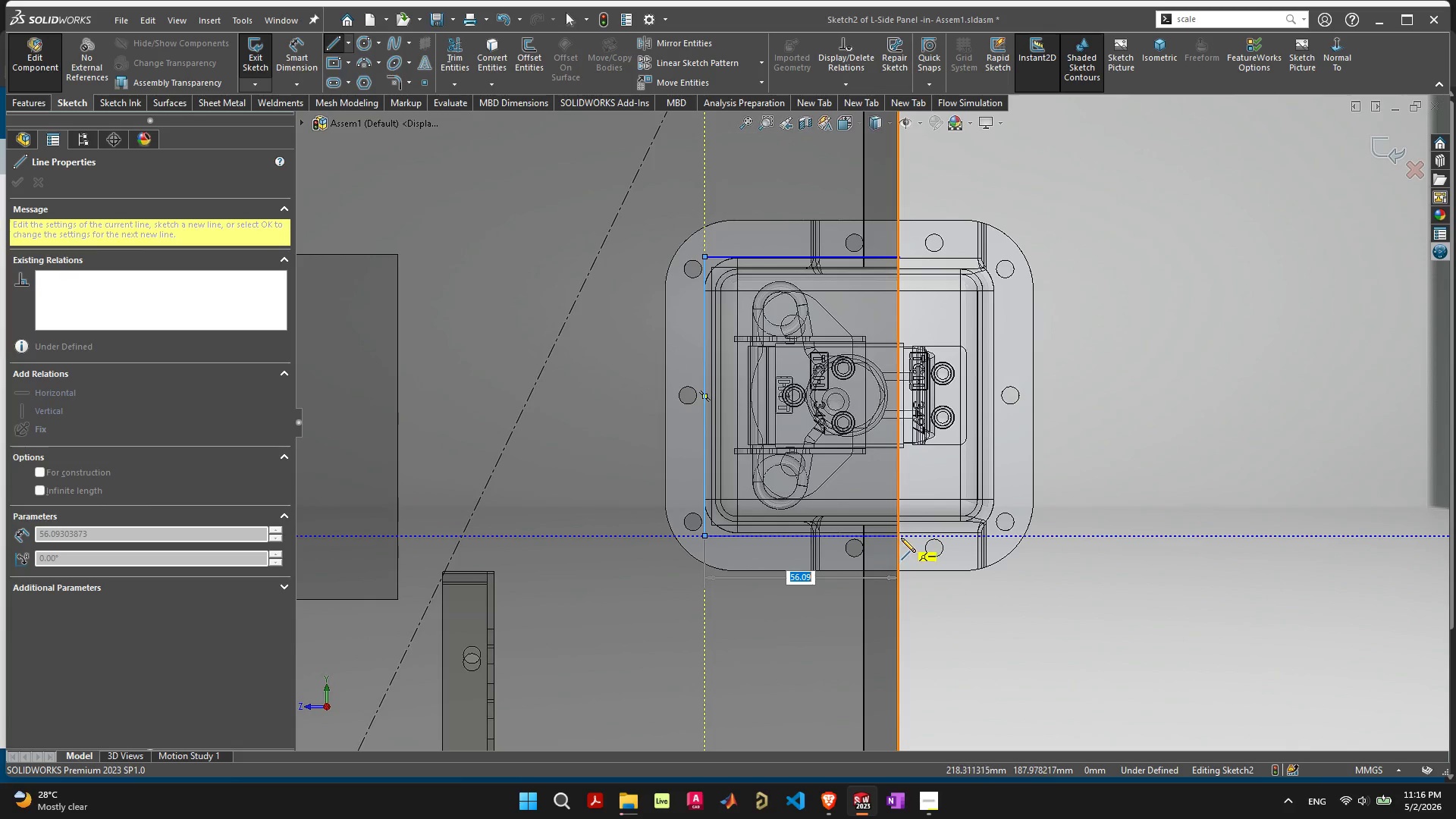 
left_click([900, 538])
 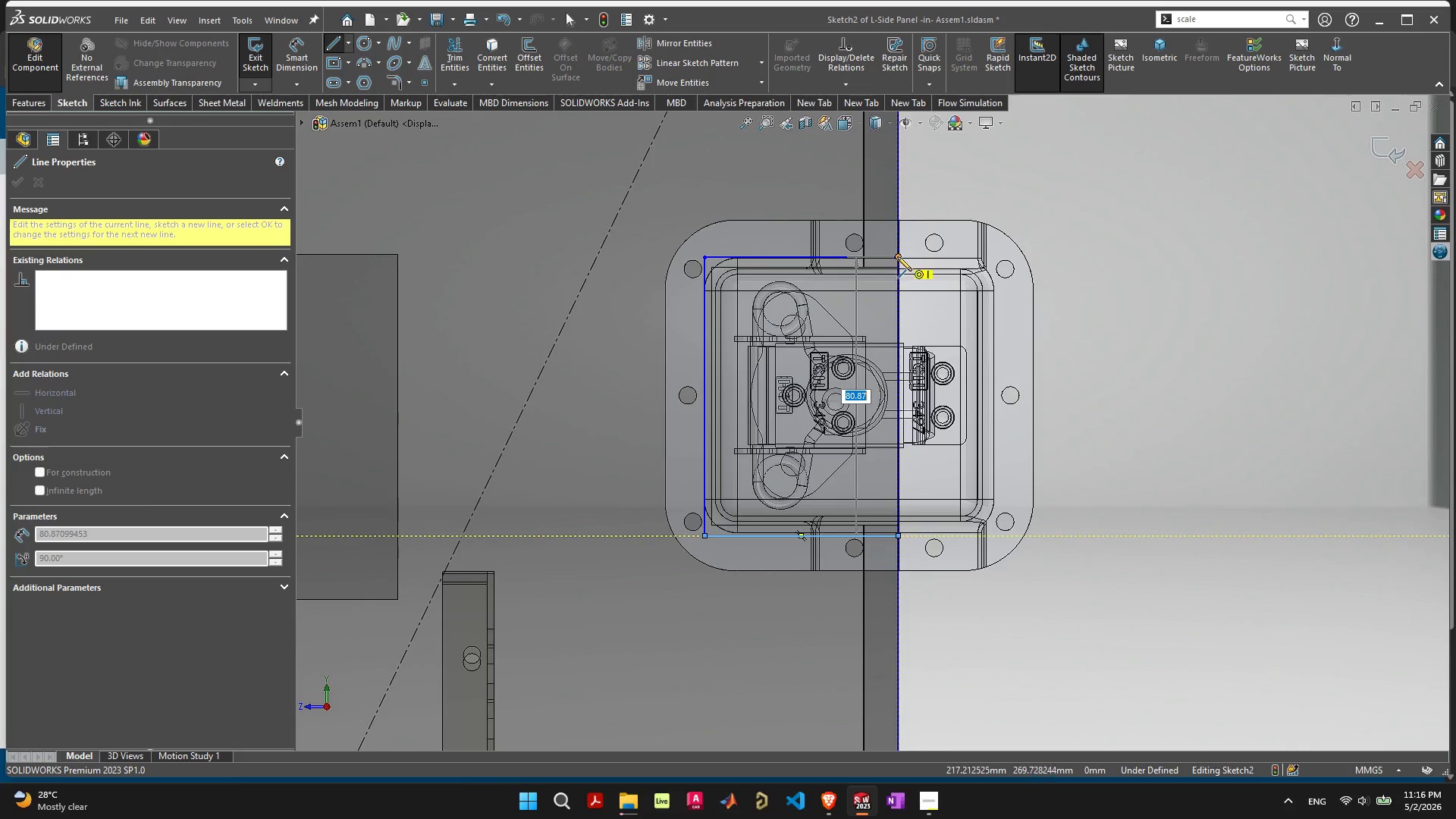 
left_click([896, 258])
 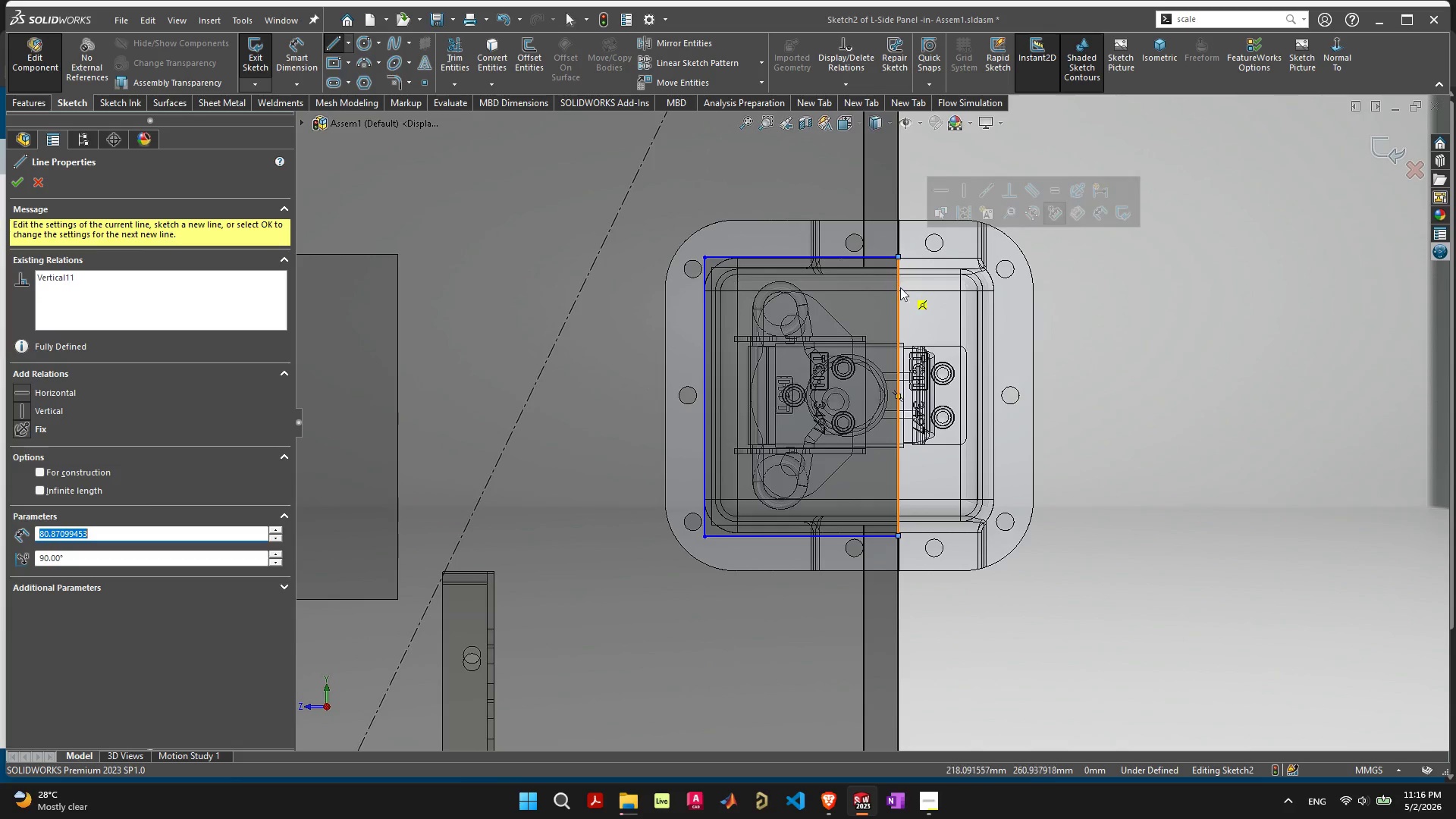 
key(Escape)
 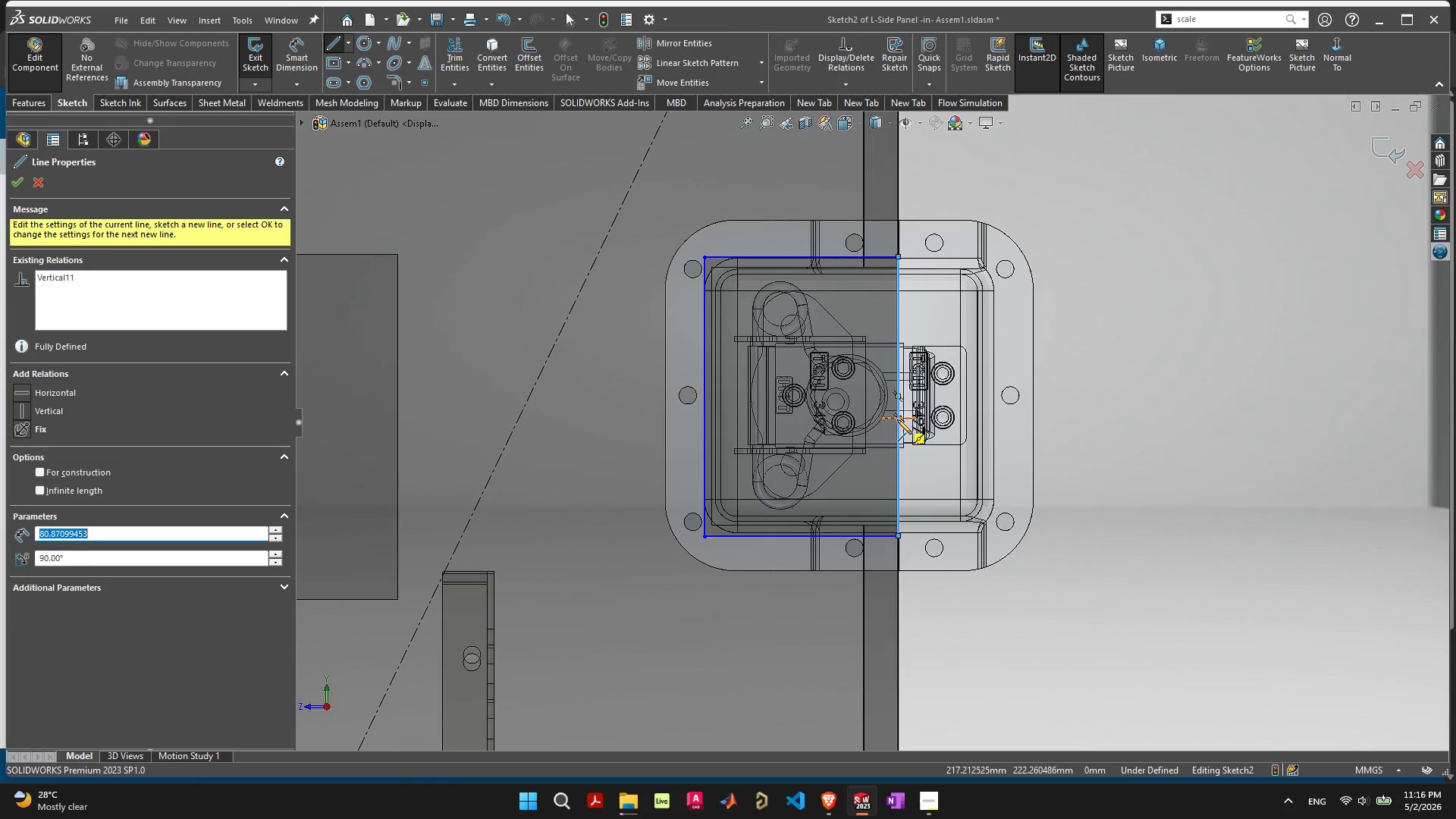 
key(Escape)
 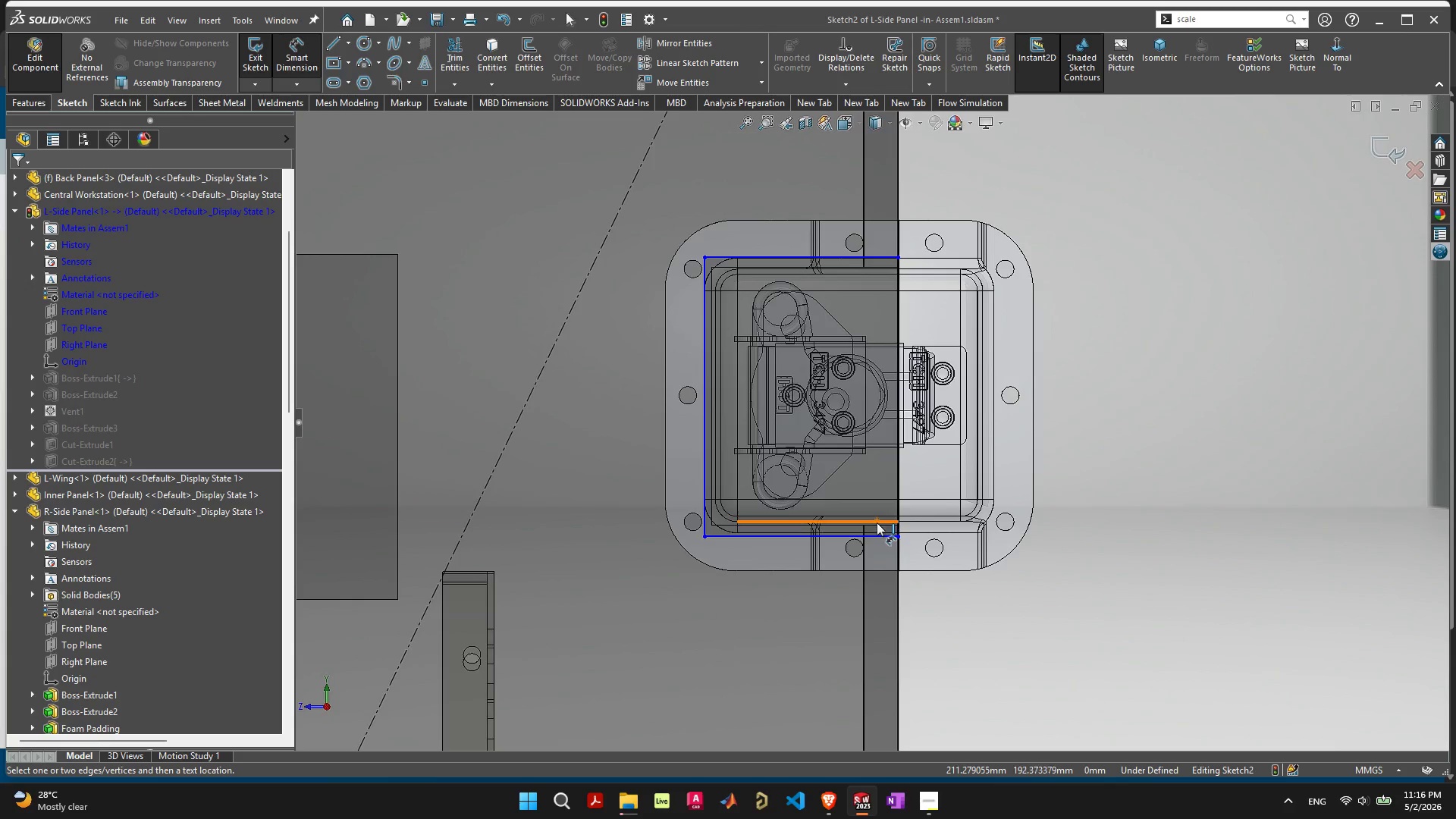 
left_click([877, 532])
 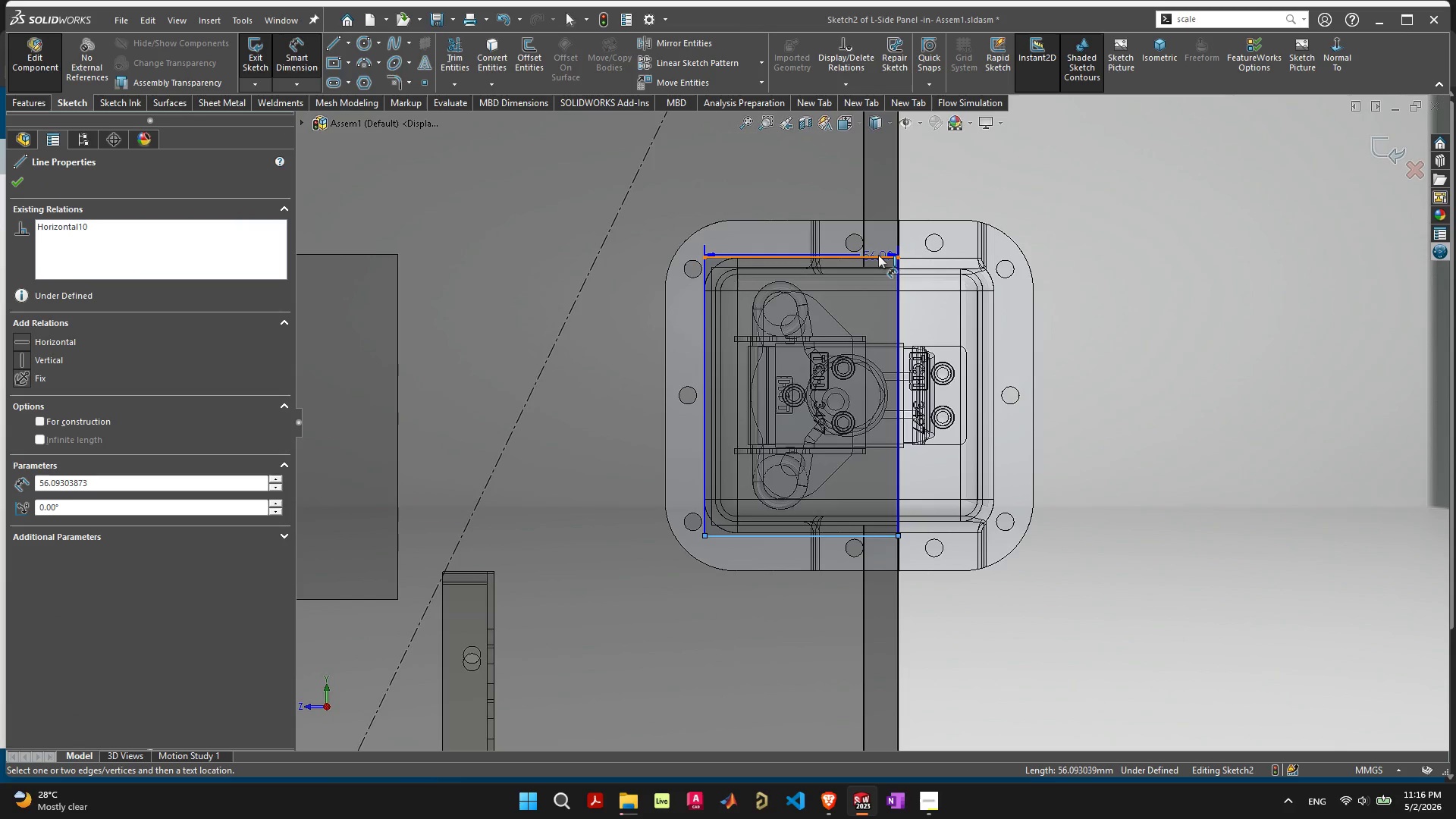 
left_click([878, 255])
 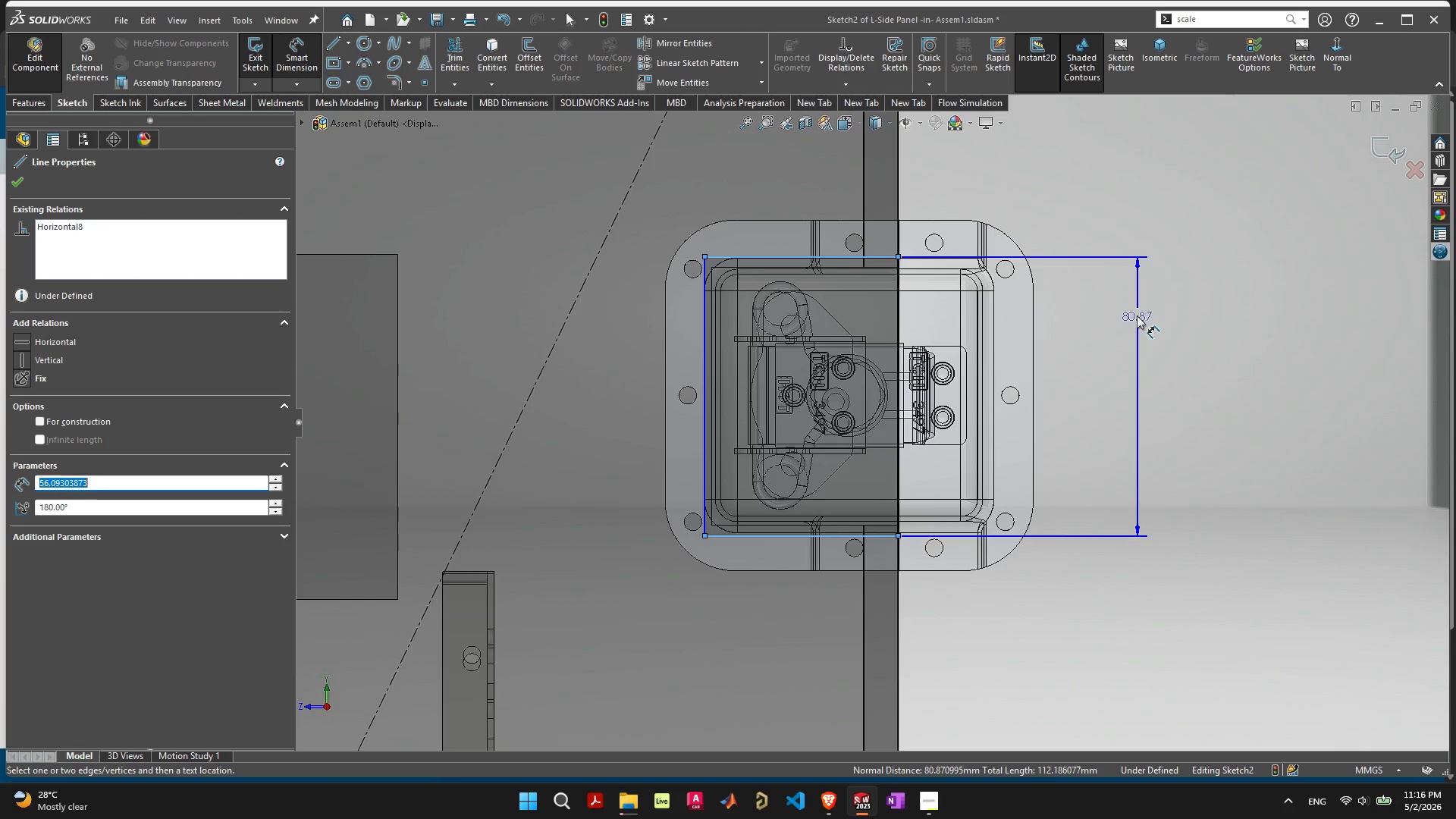 
left_click([1136, 318])
 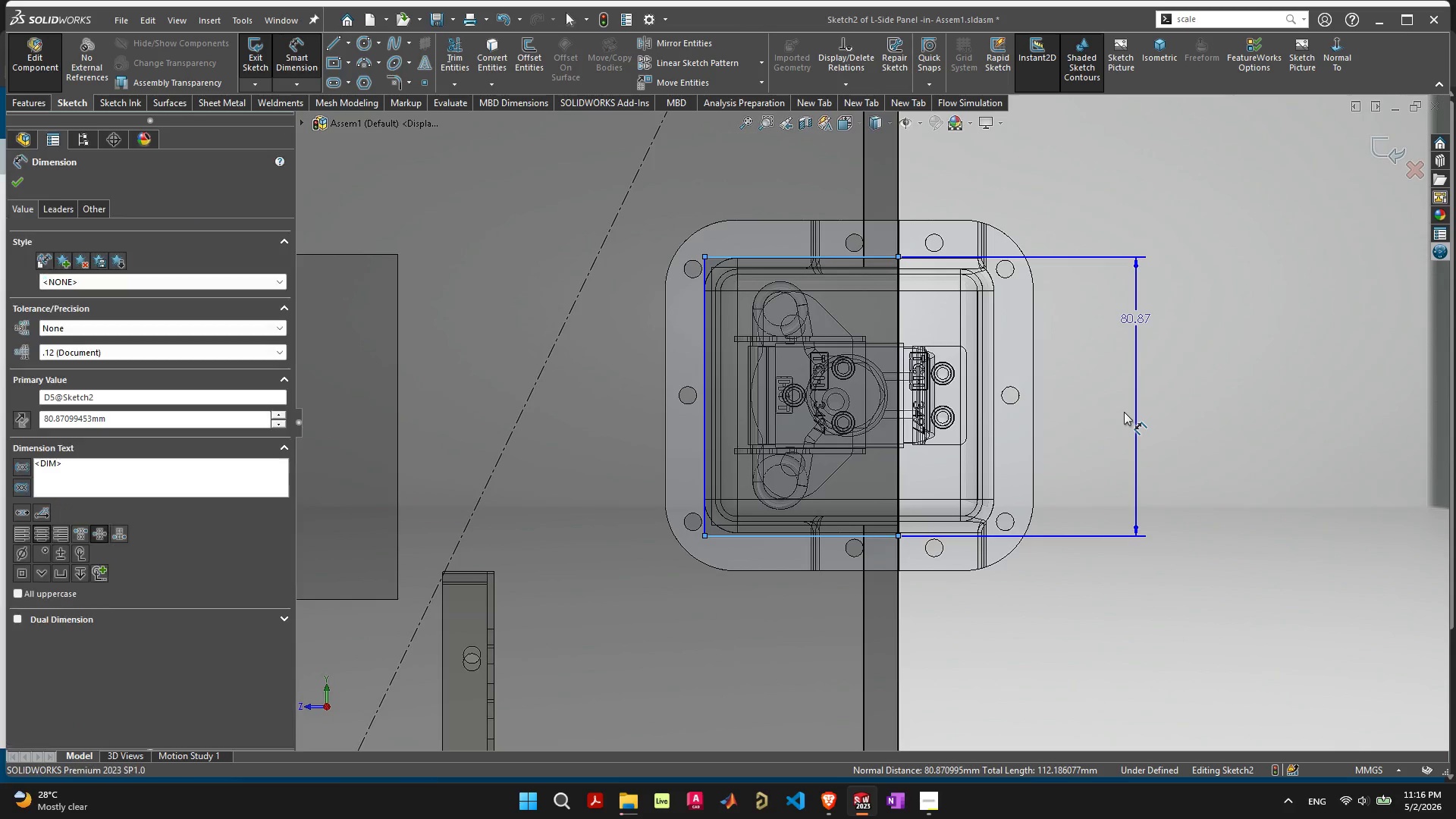 
key(Enter)
 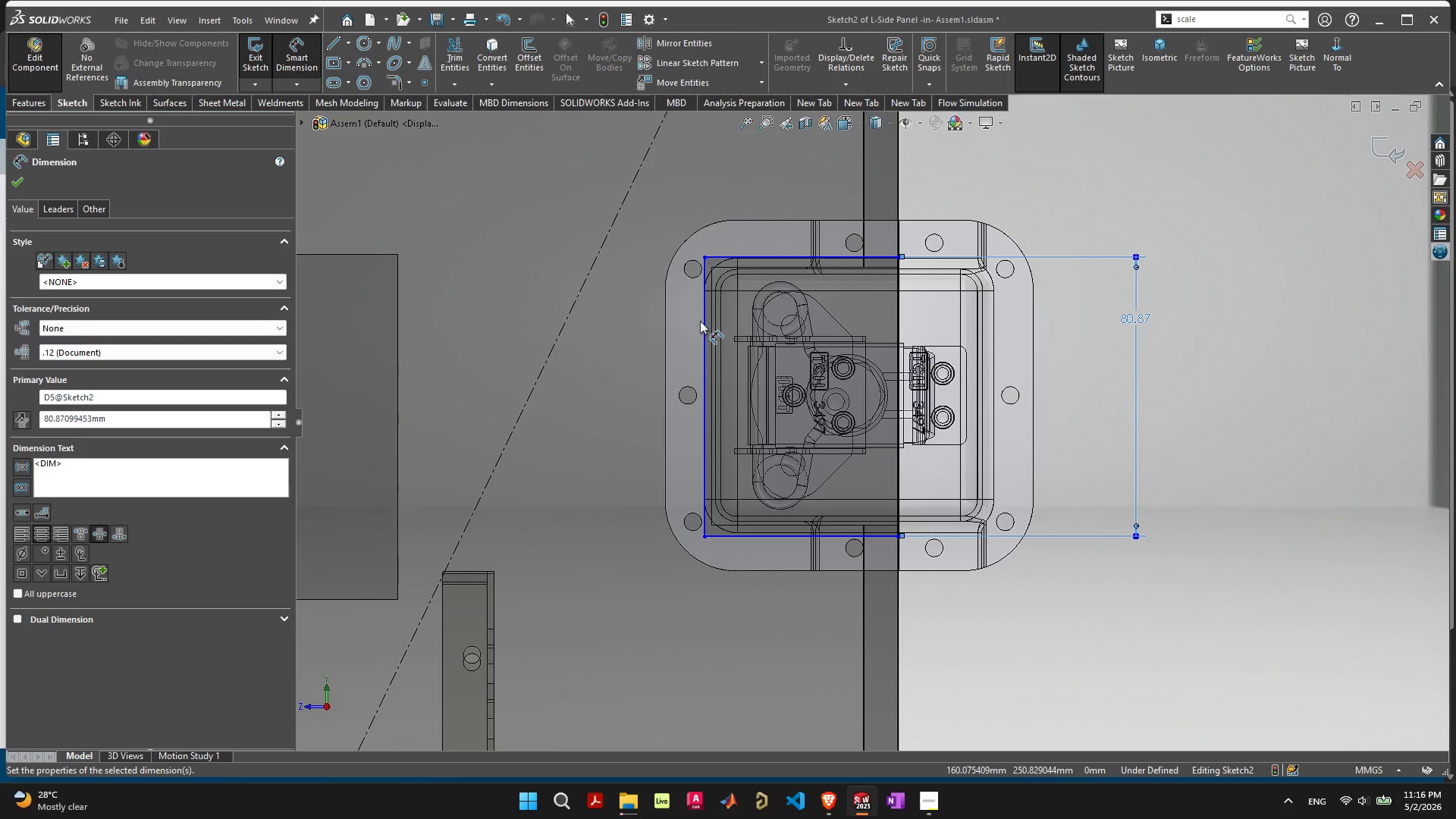 
left_click([702, 321])
 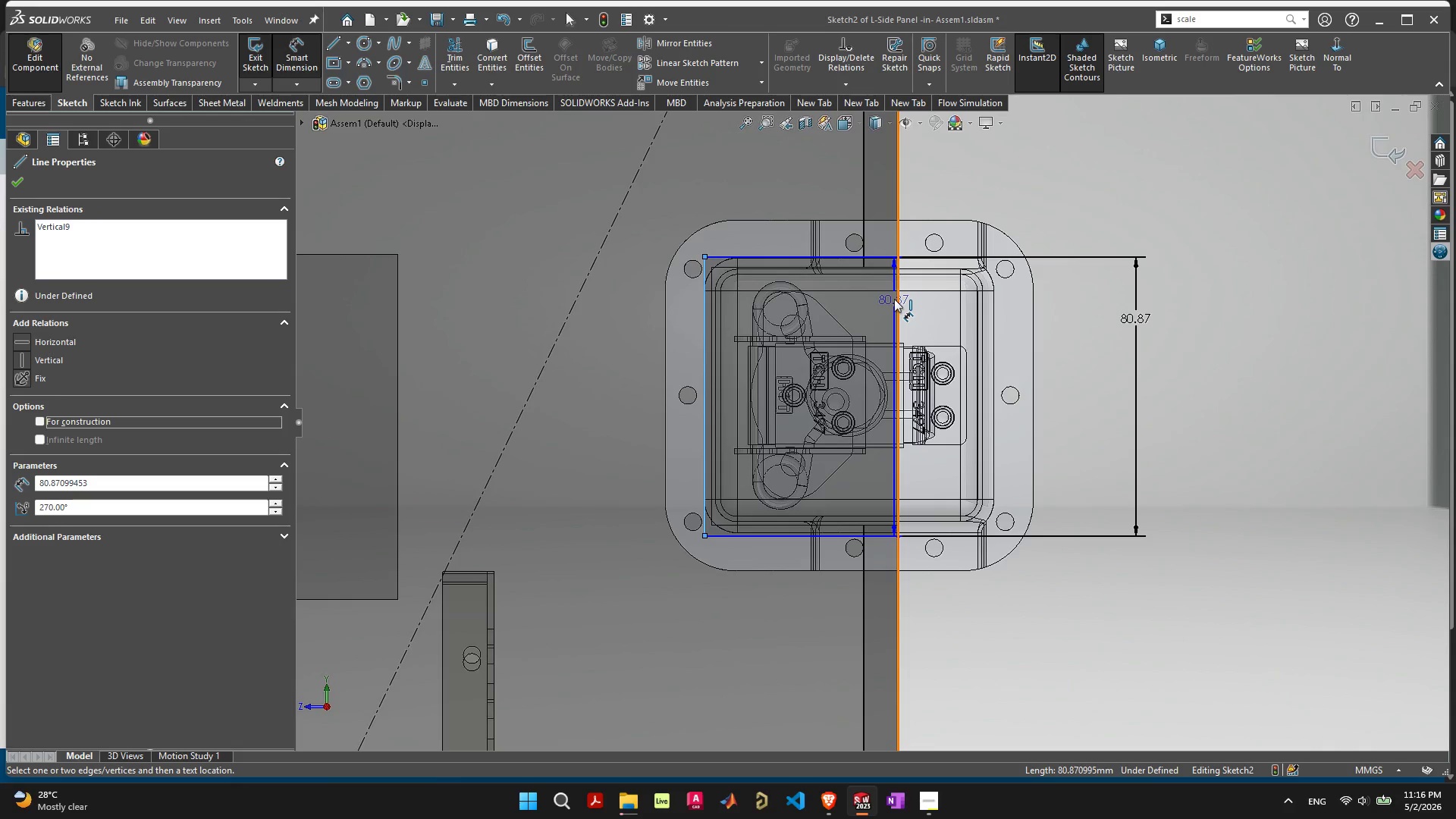 
left_click([895, 299])
 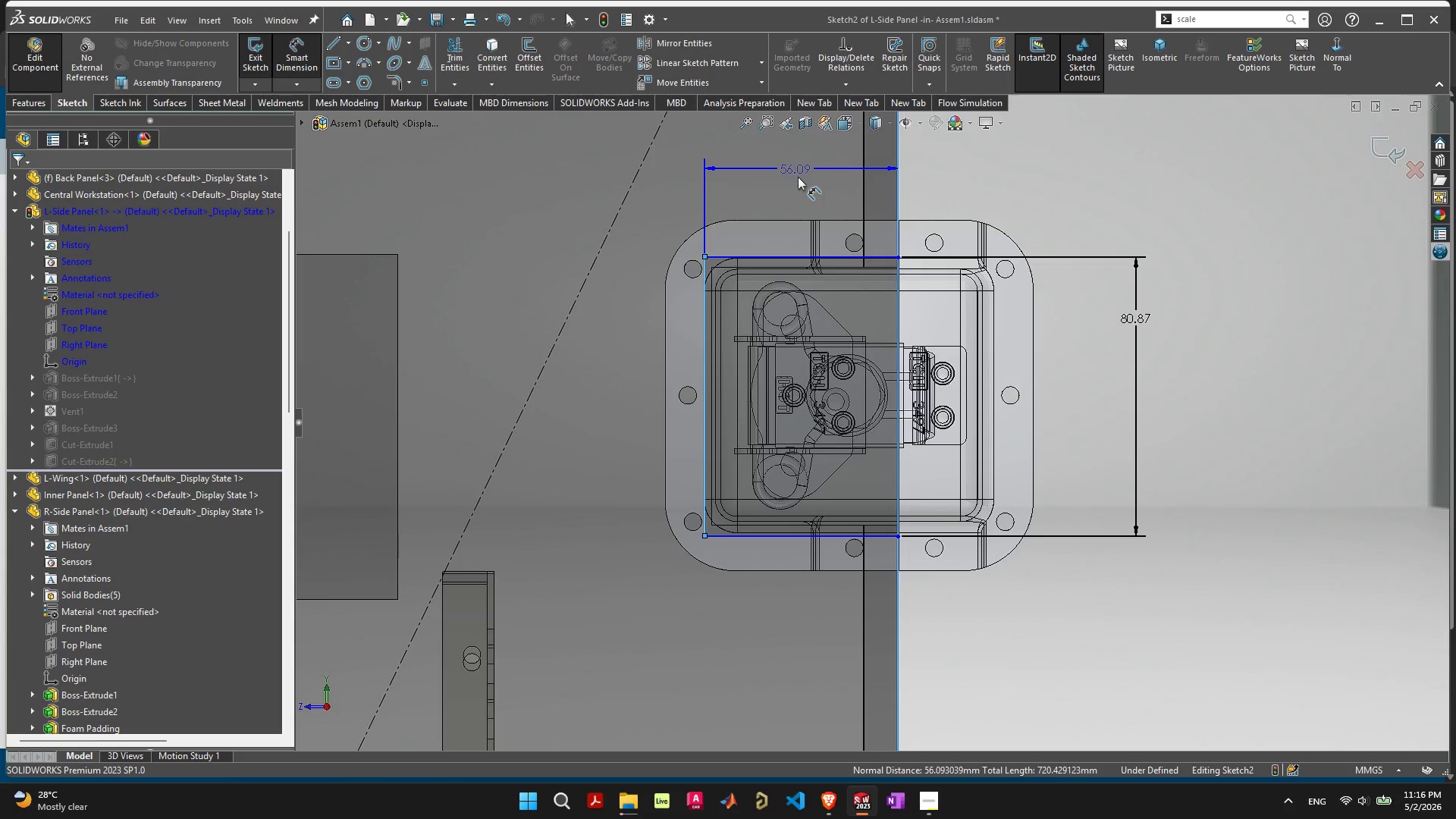 
key(Enter)
 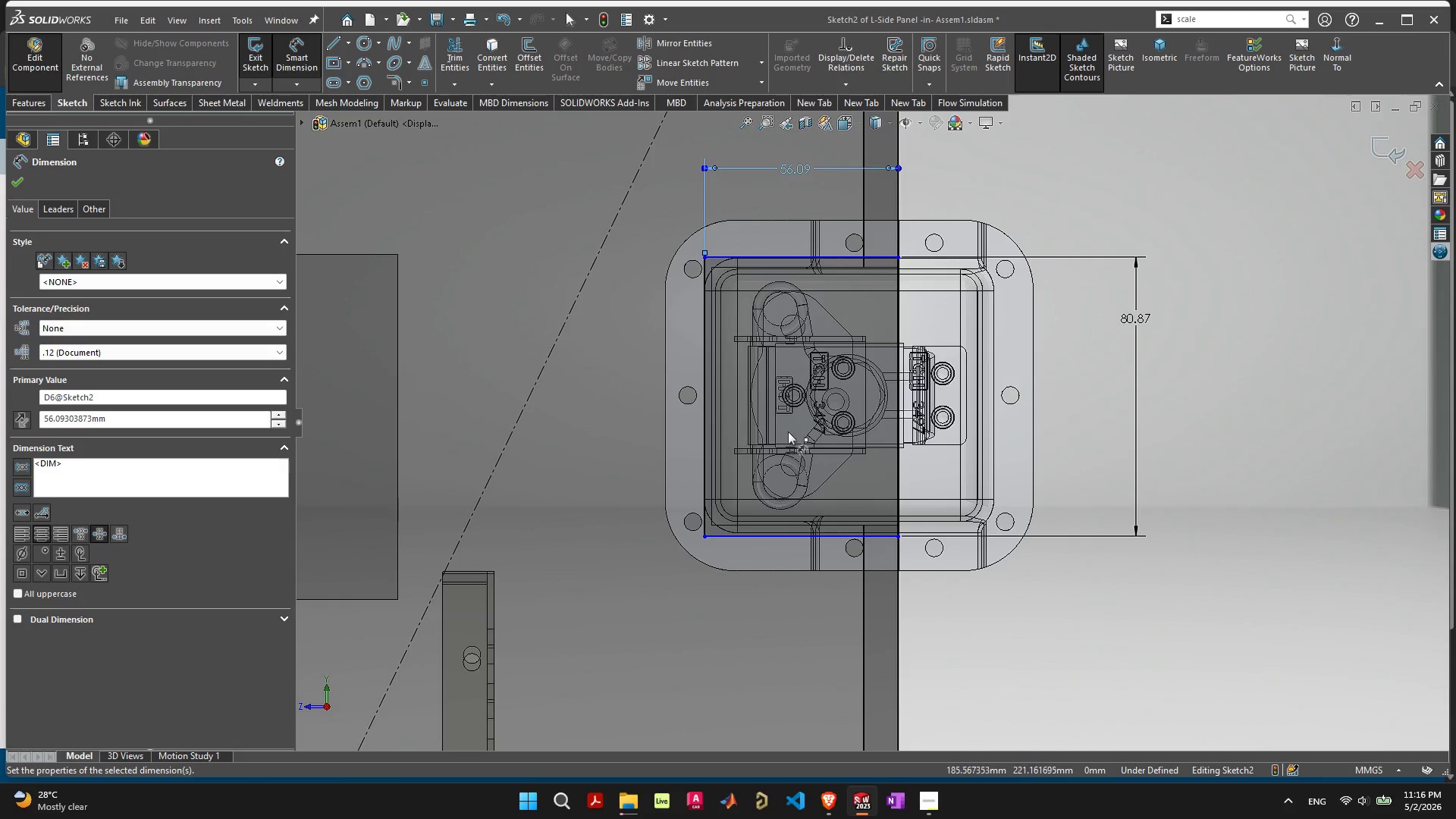 
scroll: coordinate [821, 401], scroll_direction: down, amount: 6.0
 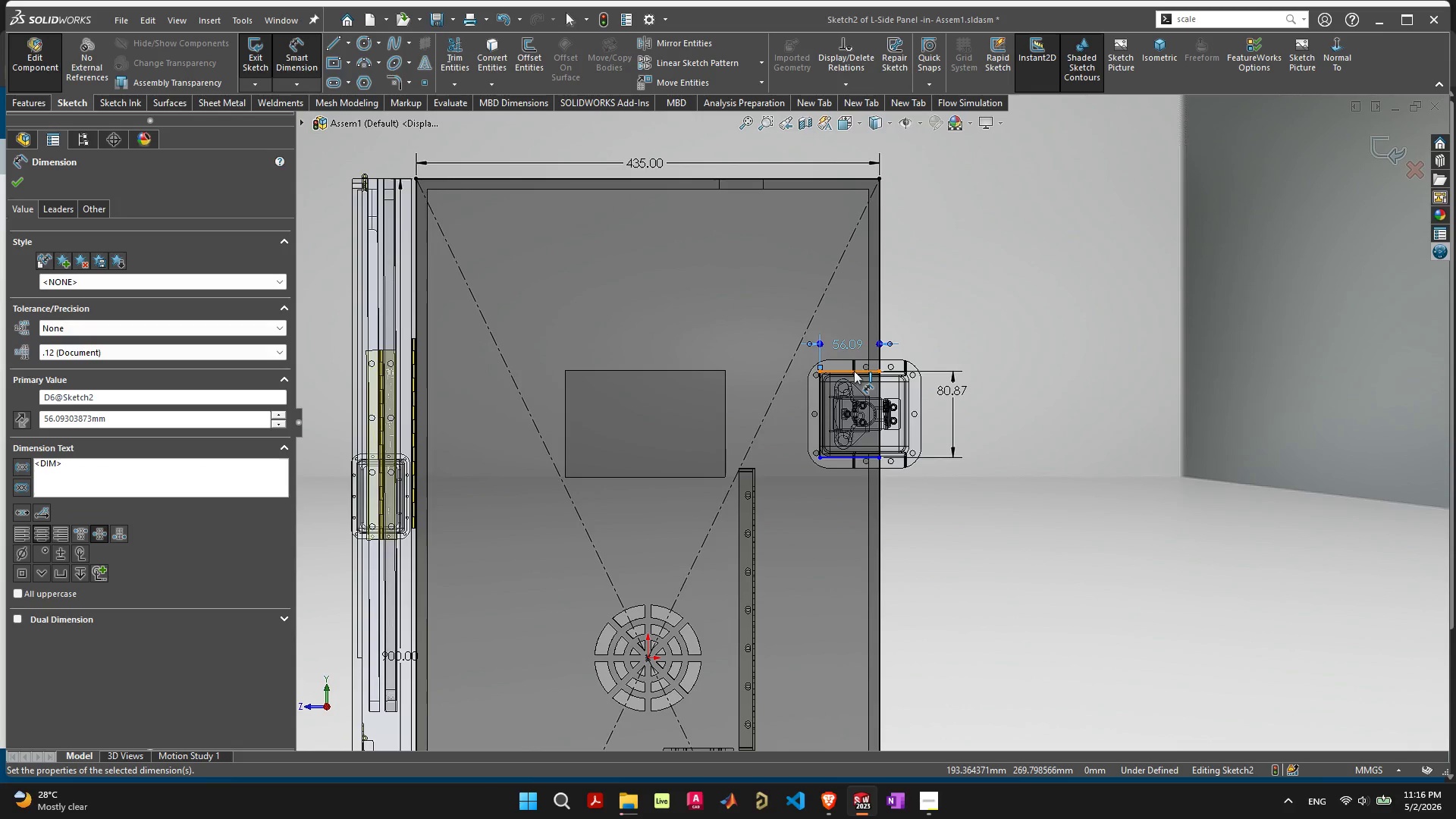 
left_click([855, 371])
 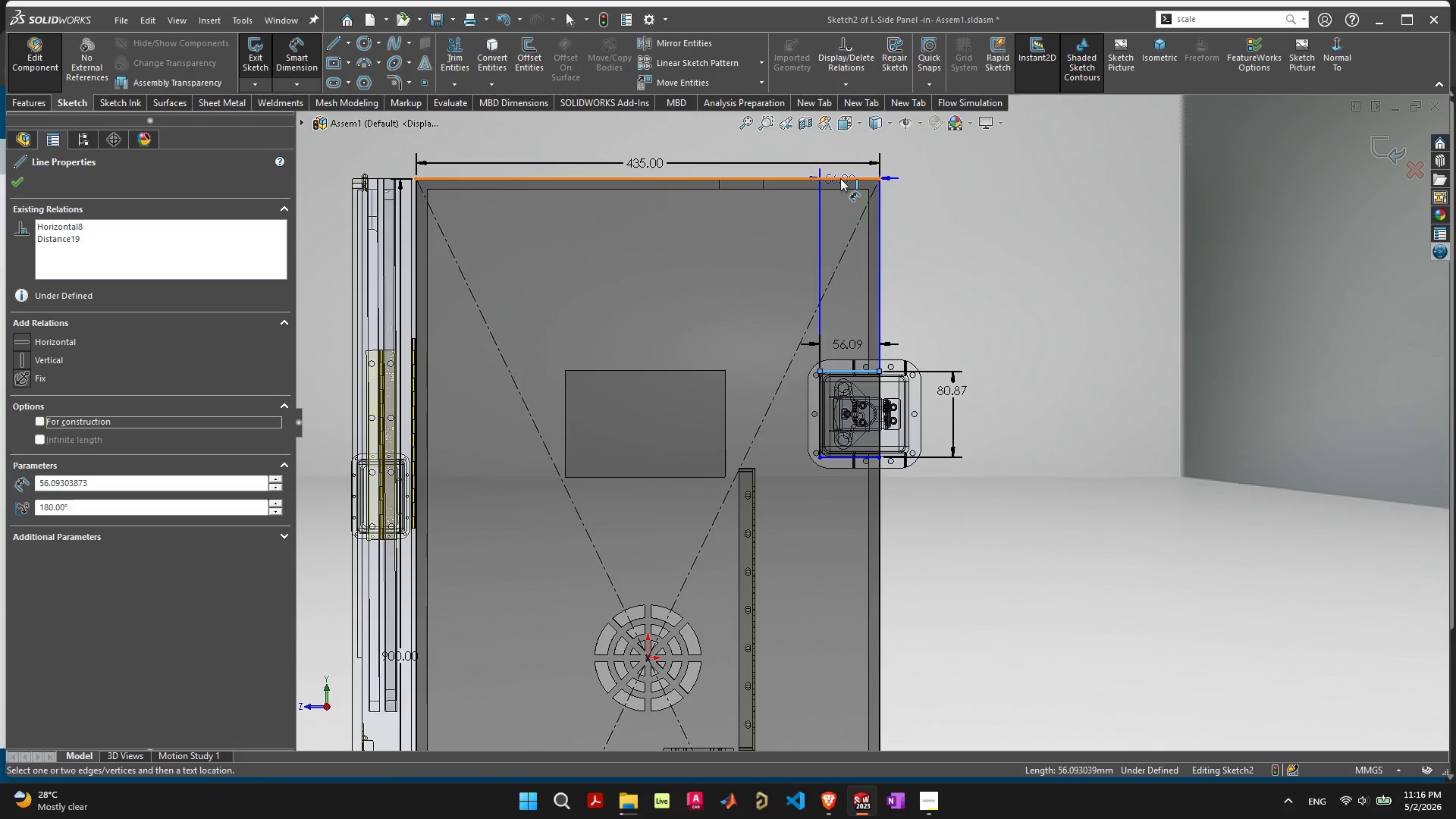 
left_click([840, 178])
 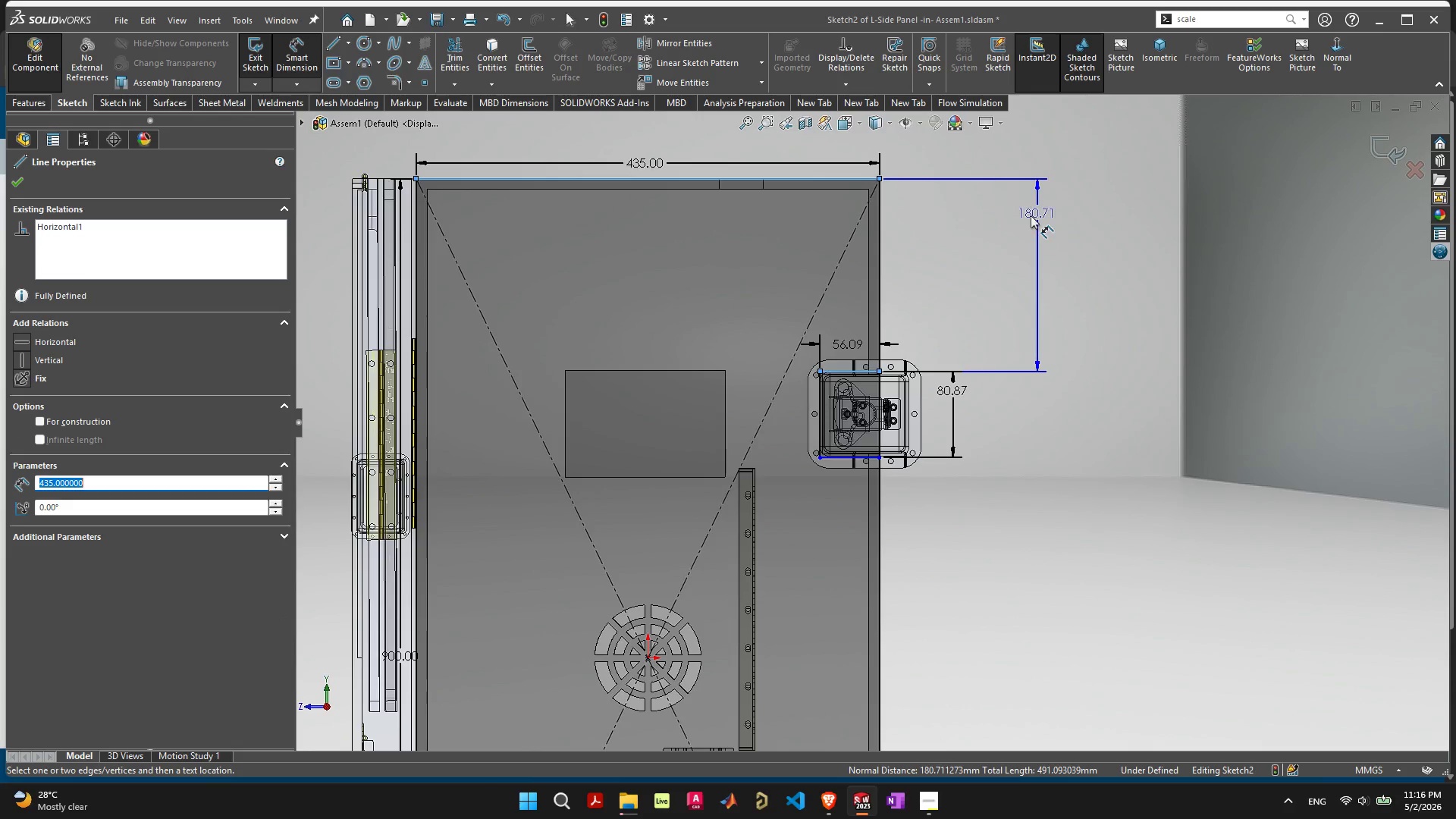 
left_click([1005, 225])
 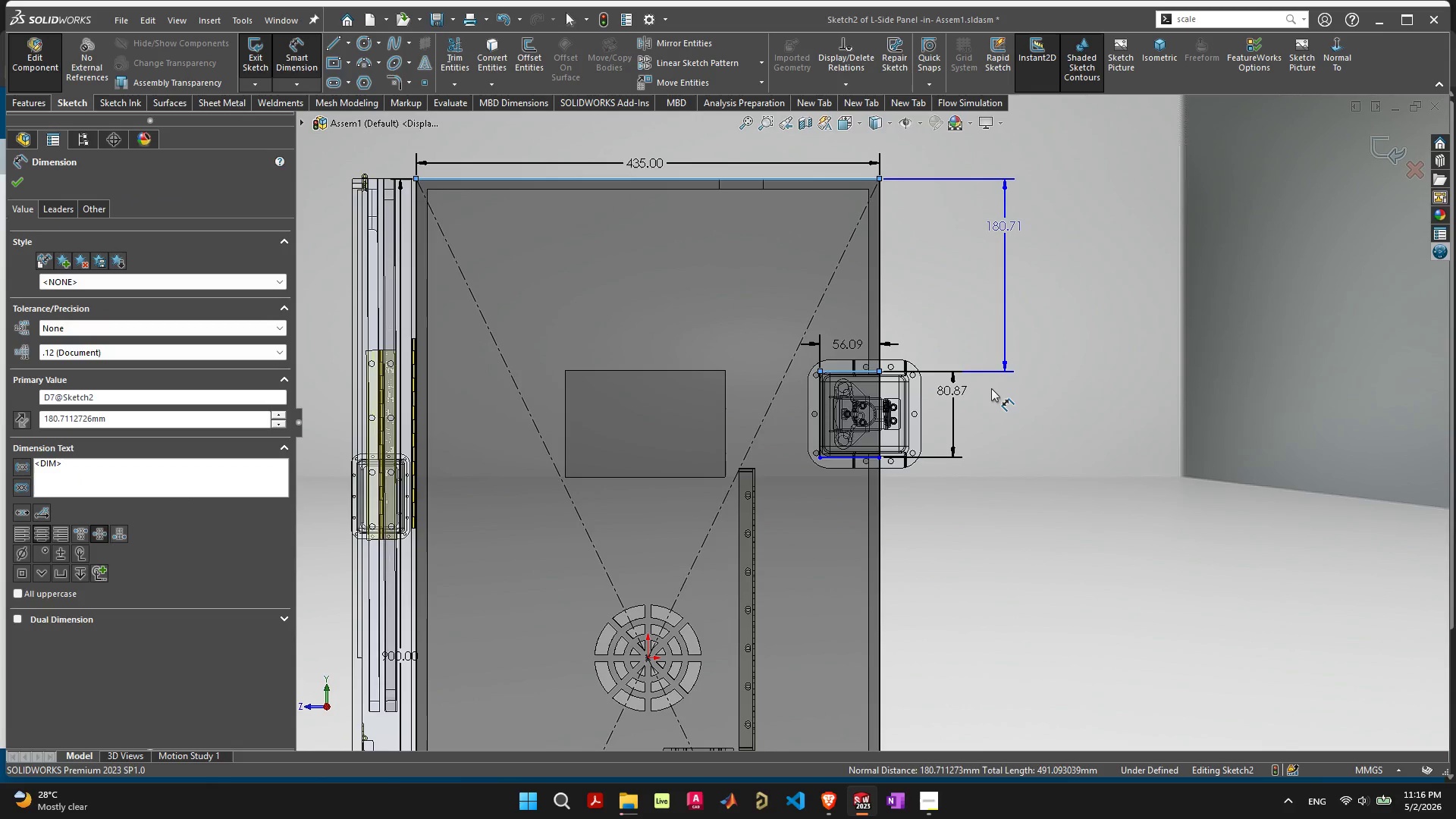 
key(Enter)
 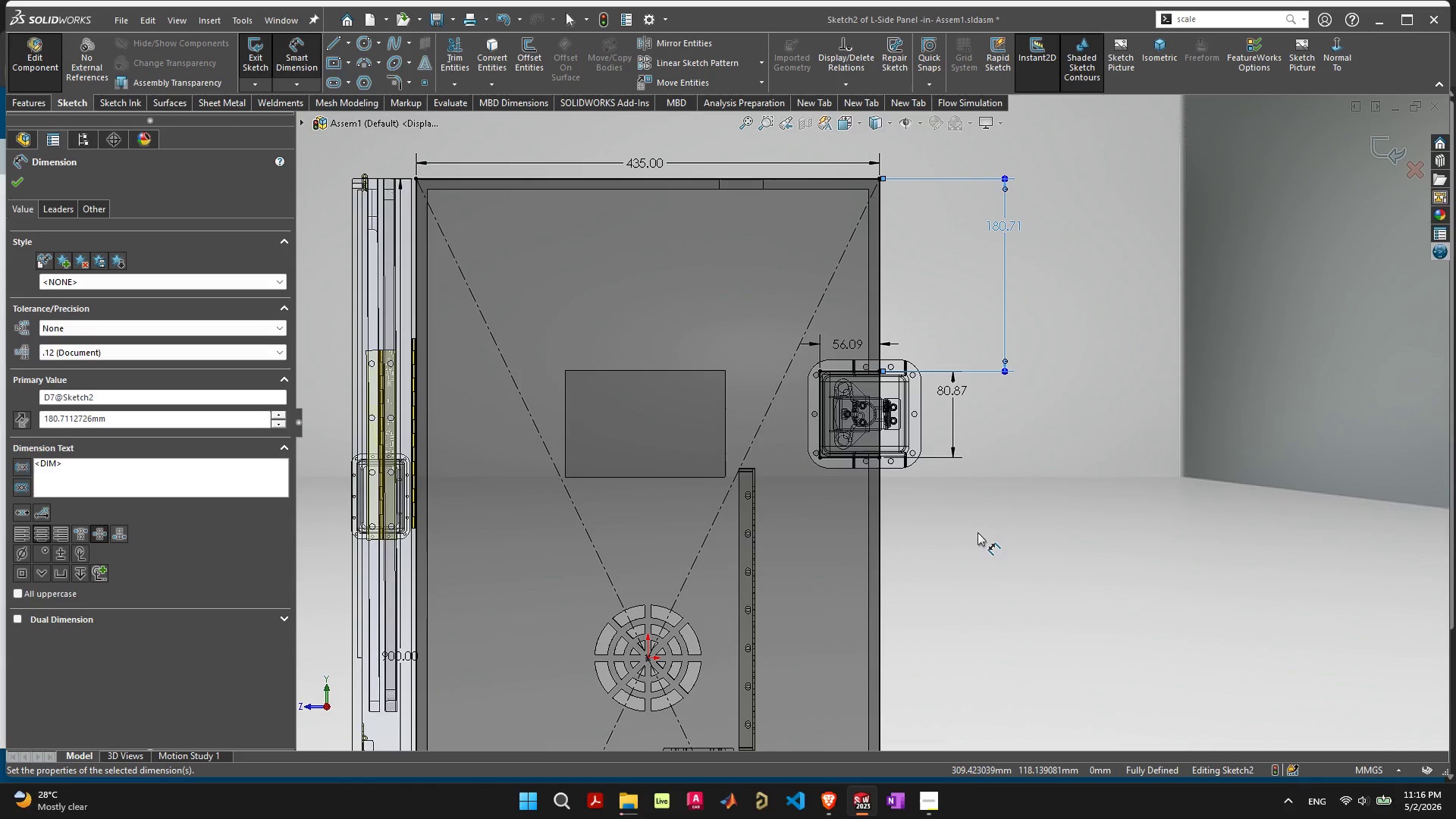 
key(Escape)
 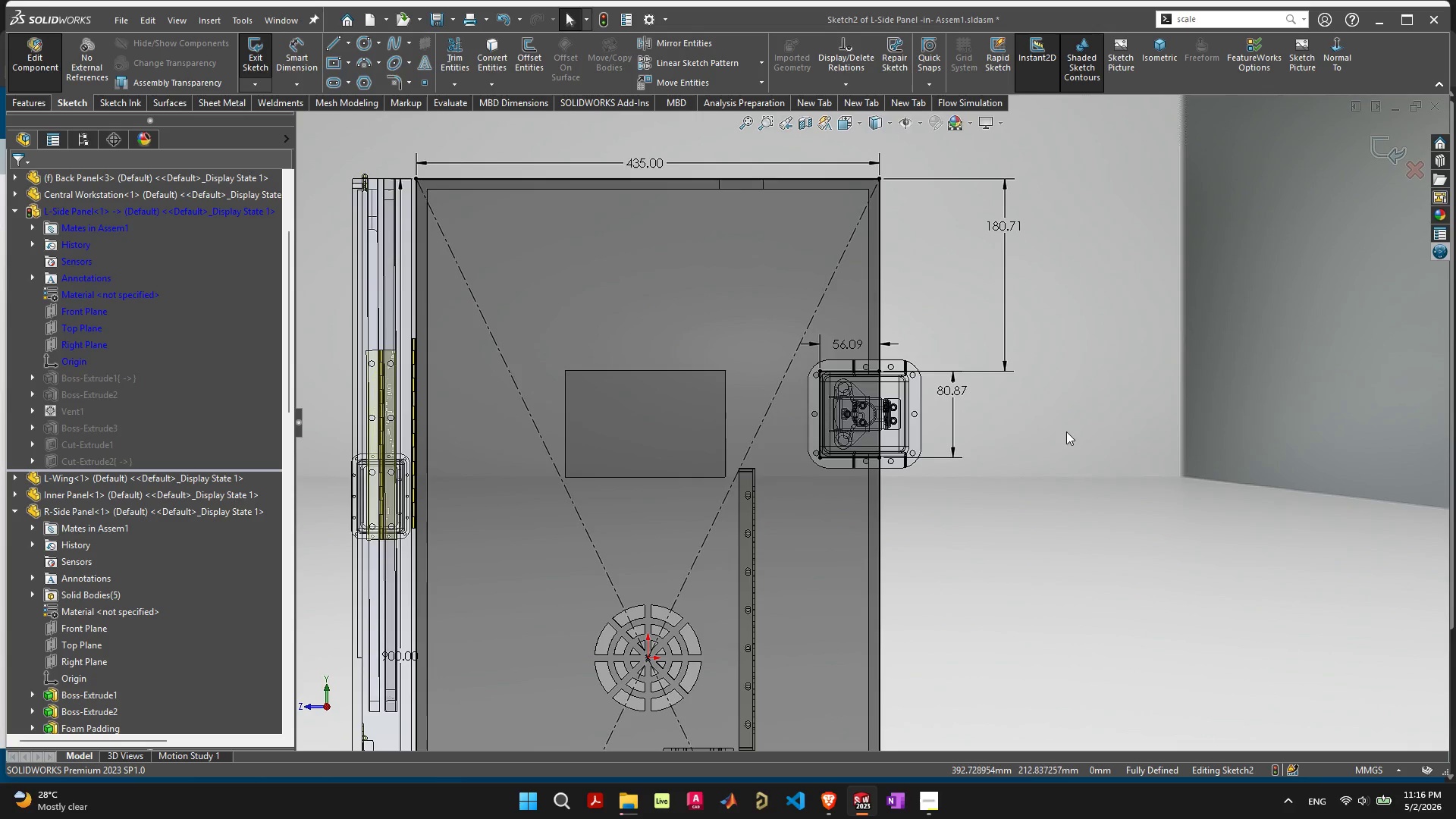 
scroll: coordinate [954, 441], scroll_direction: up, amount: 4.0
 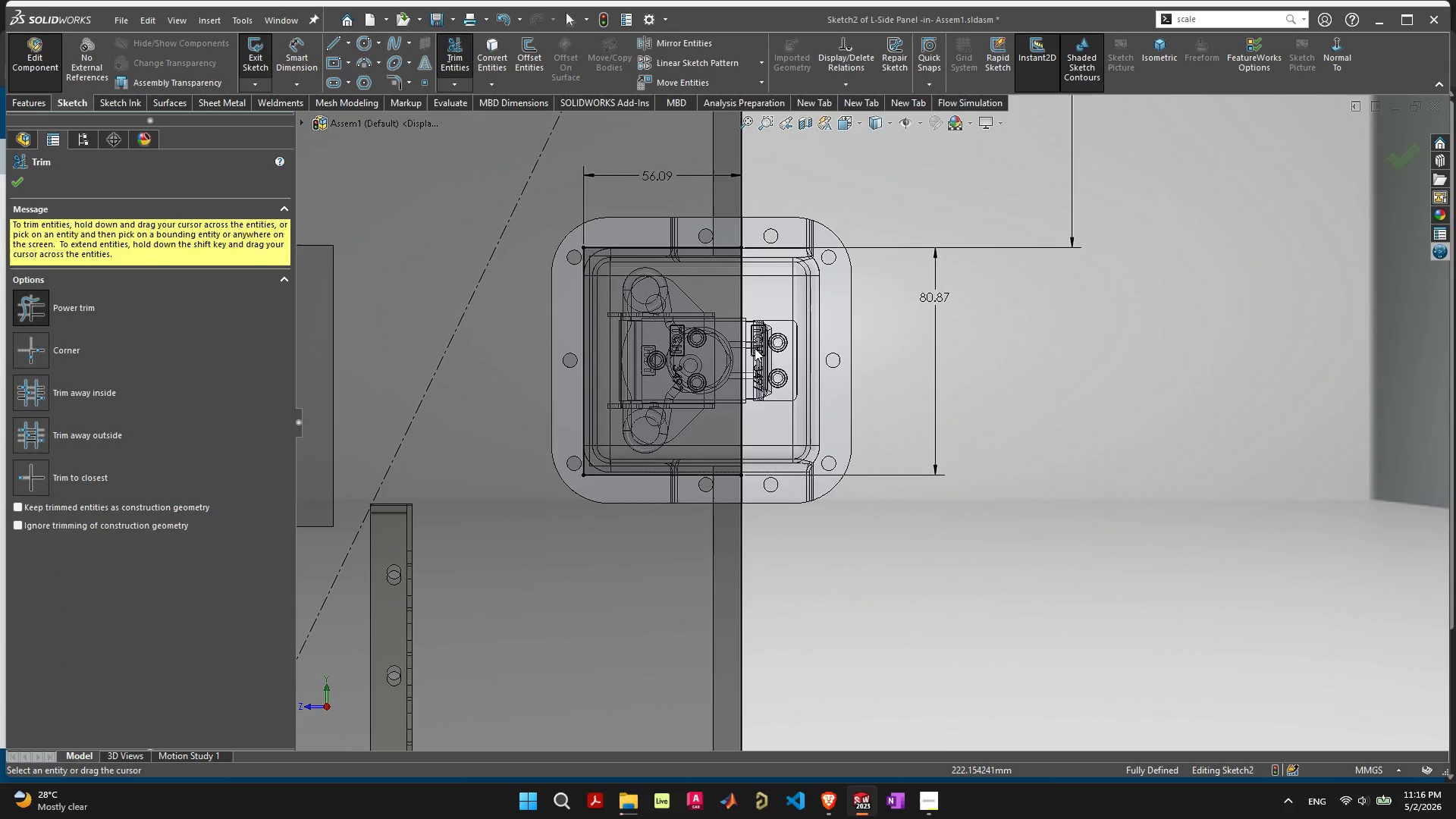 
left_click_drag(start_coordinate=[765, 316], to_coordinate=[702, 359])
 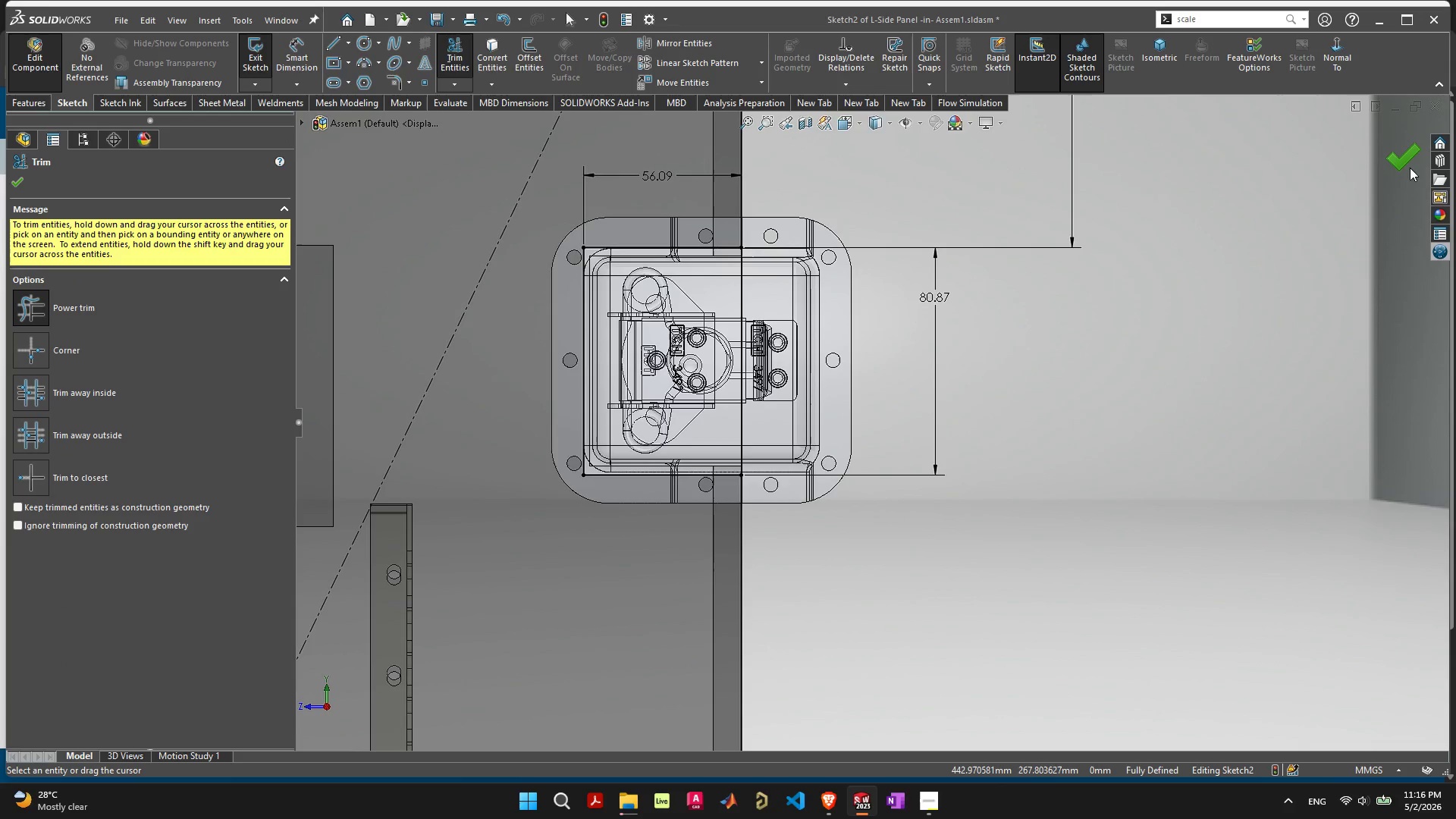 
left_click([1410, 160])
 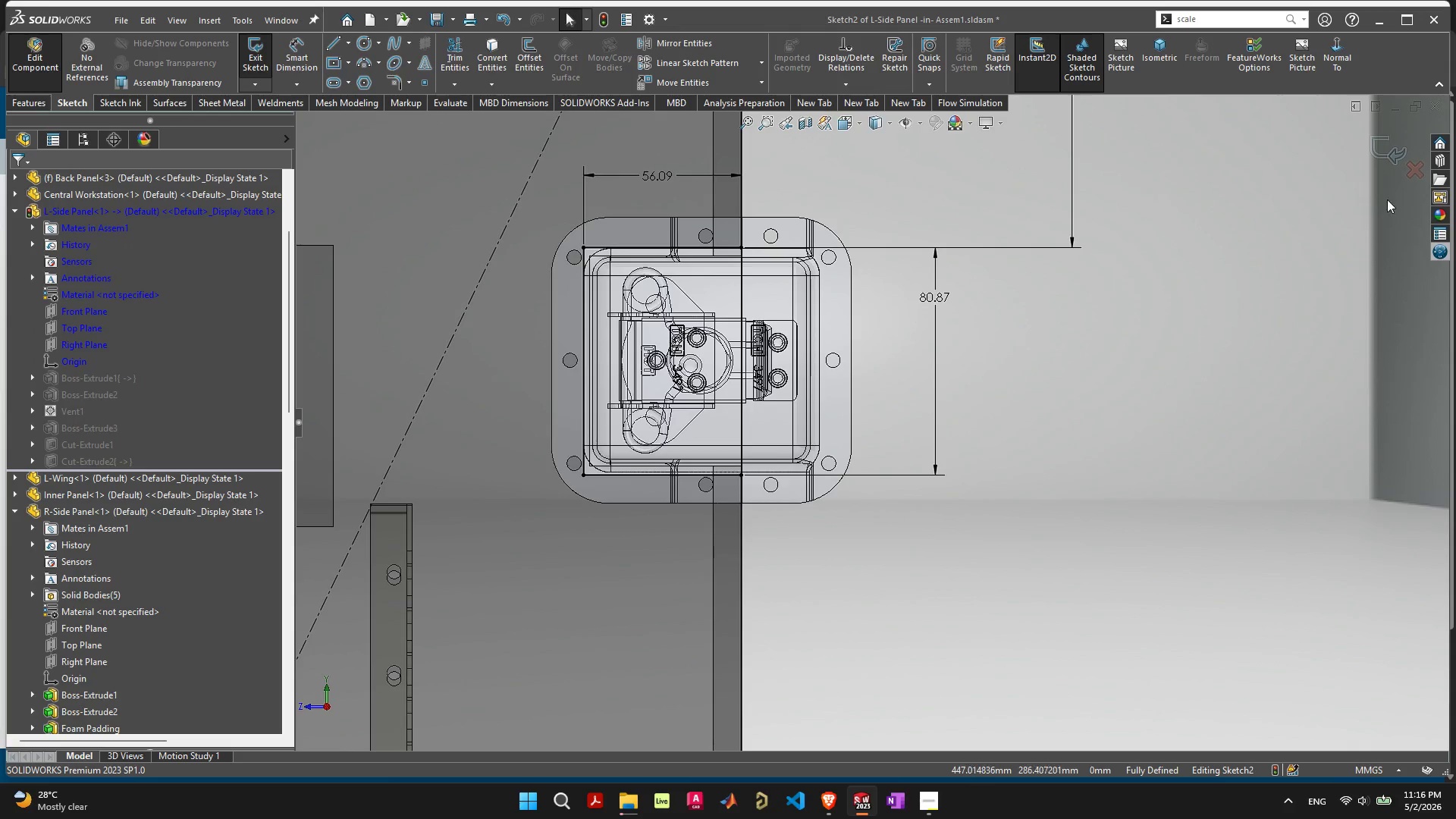 
left_click([1385, 140])
 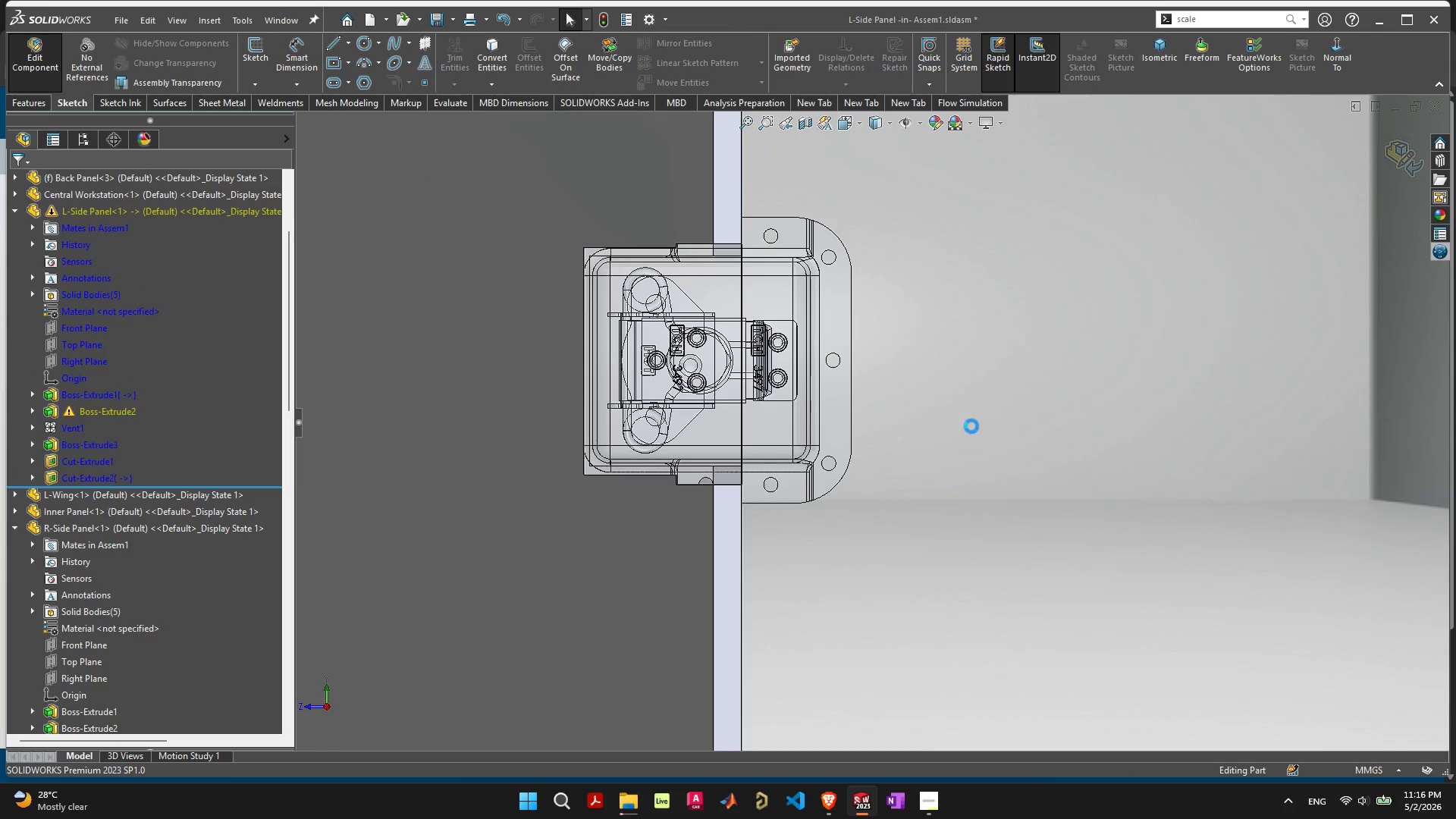 
left_click([949, 427])
 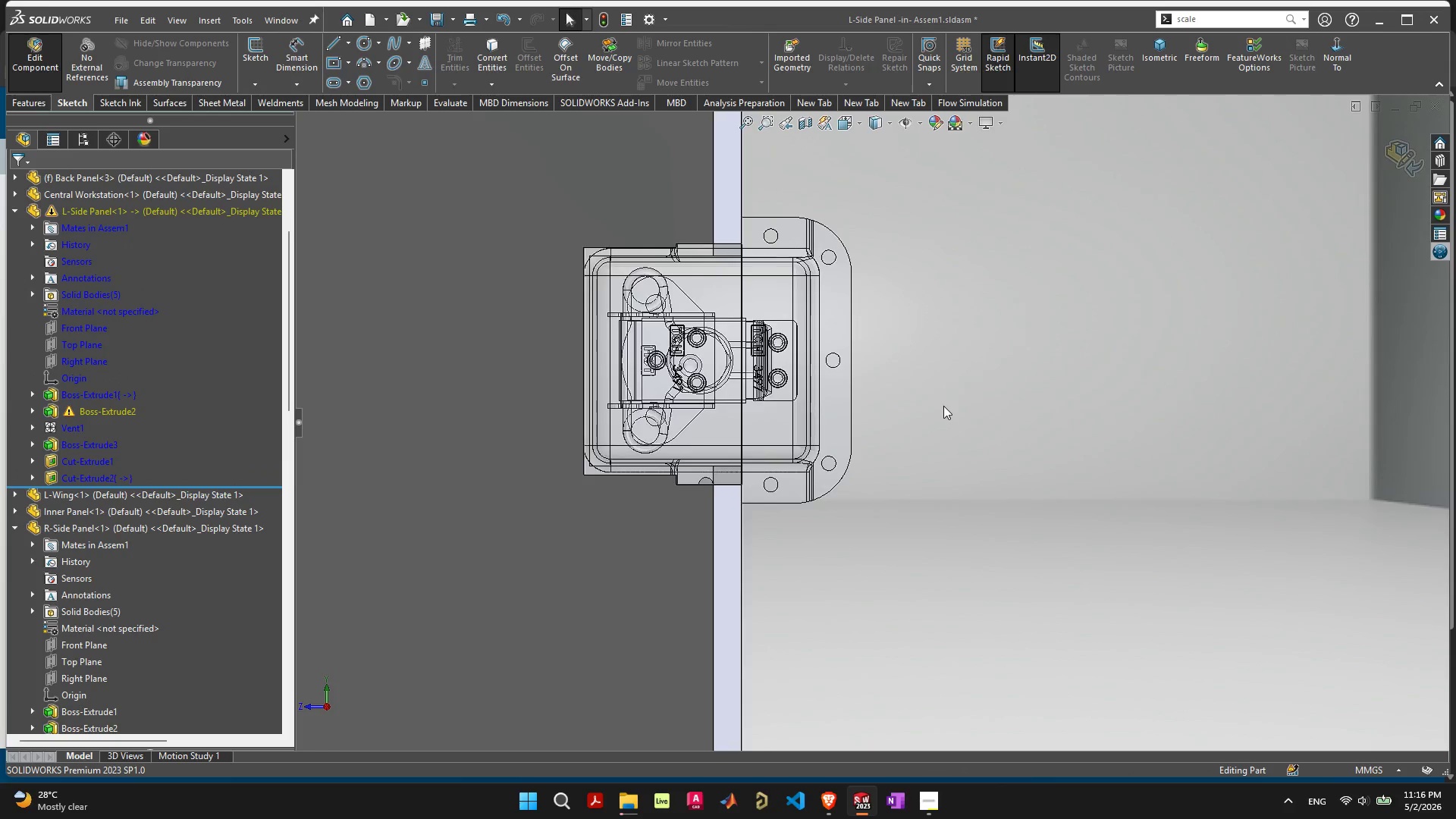 
scroll: coordinate [723, 466], scroll_direction: down, amount: 10.0
 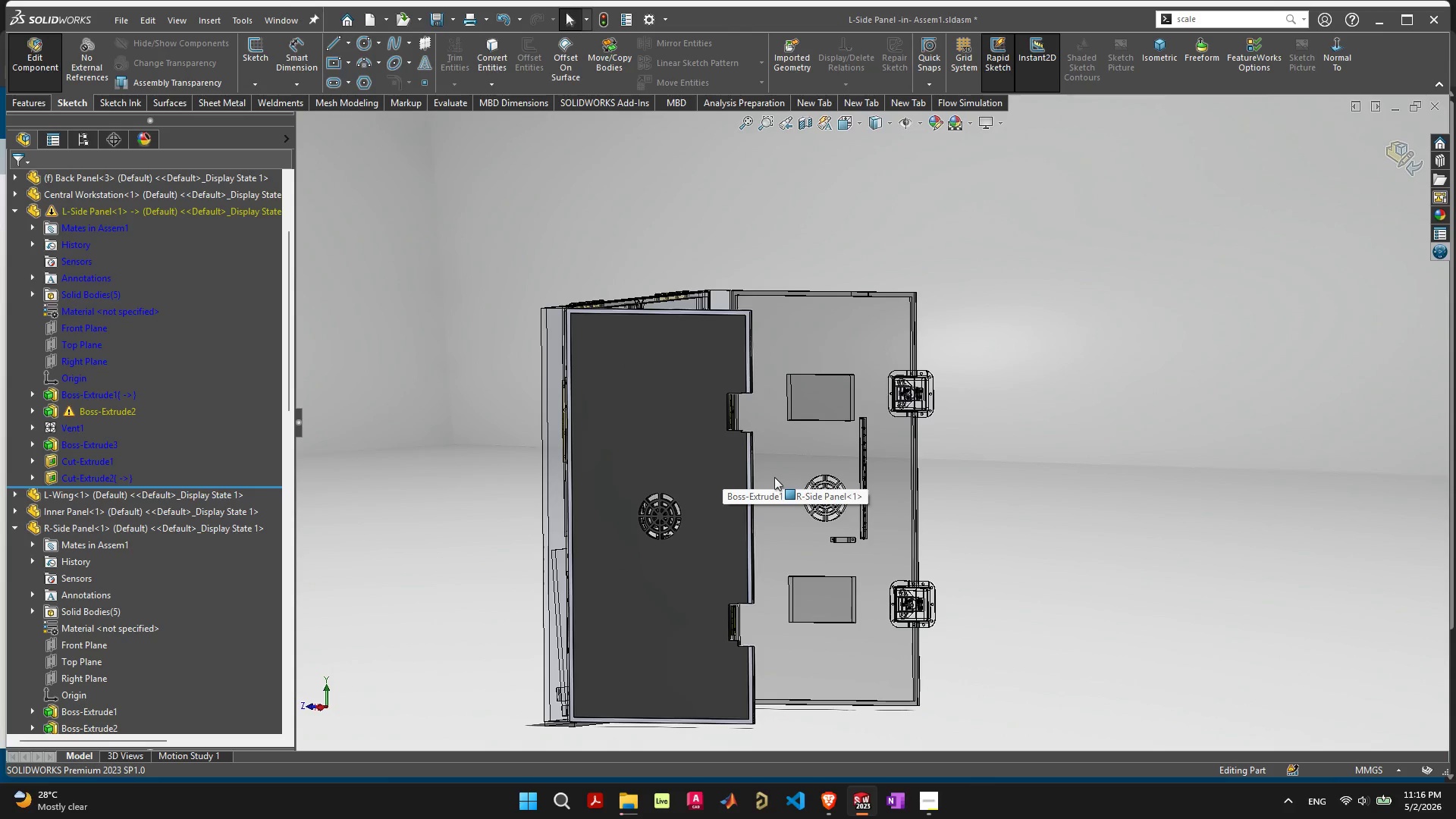 
mouse_move([783, 455])
 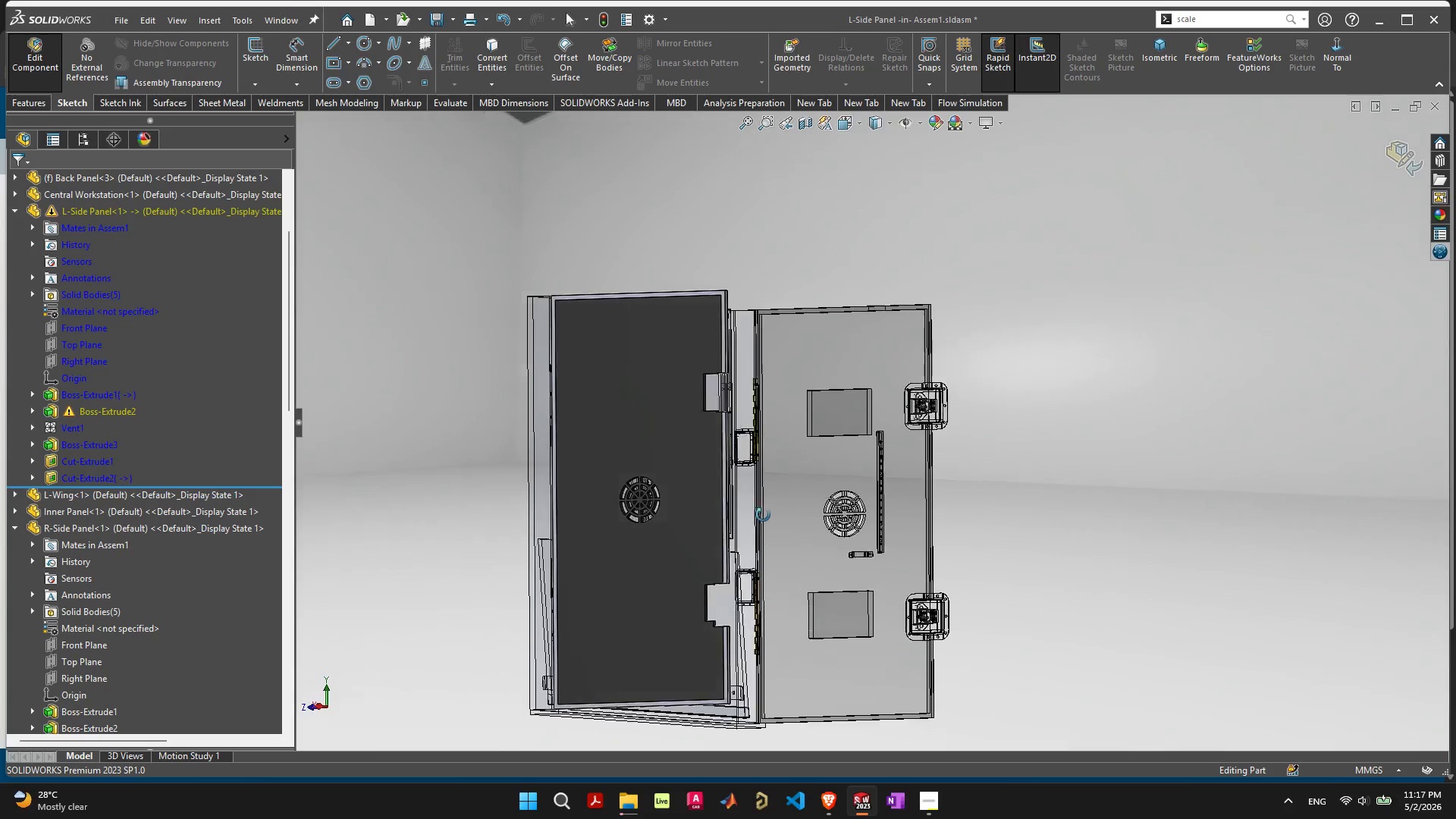 
scroll: coordinate [695, 641], scroll_direction: up, amount: 6.0
 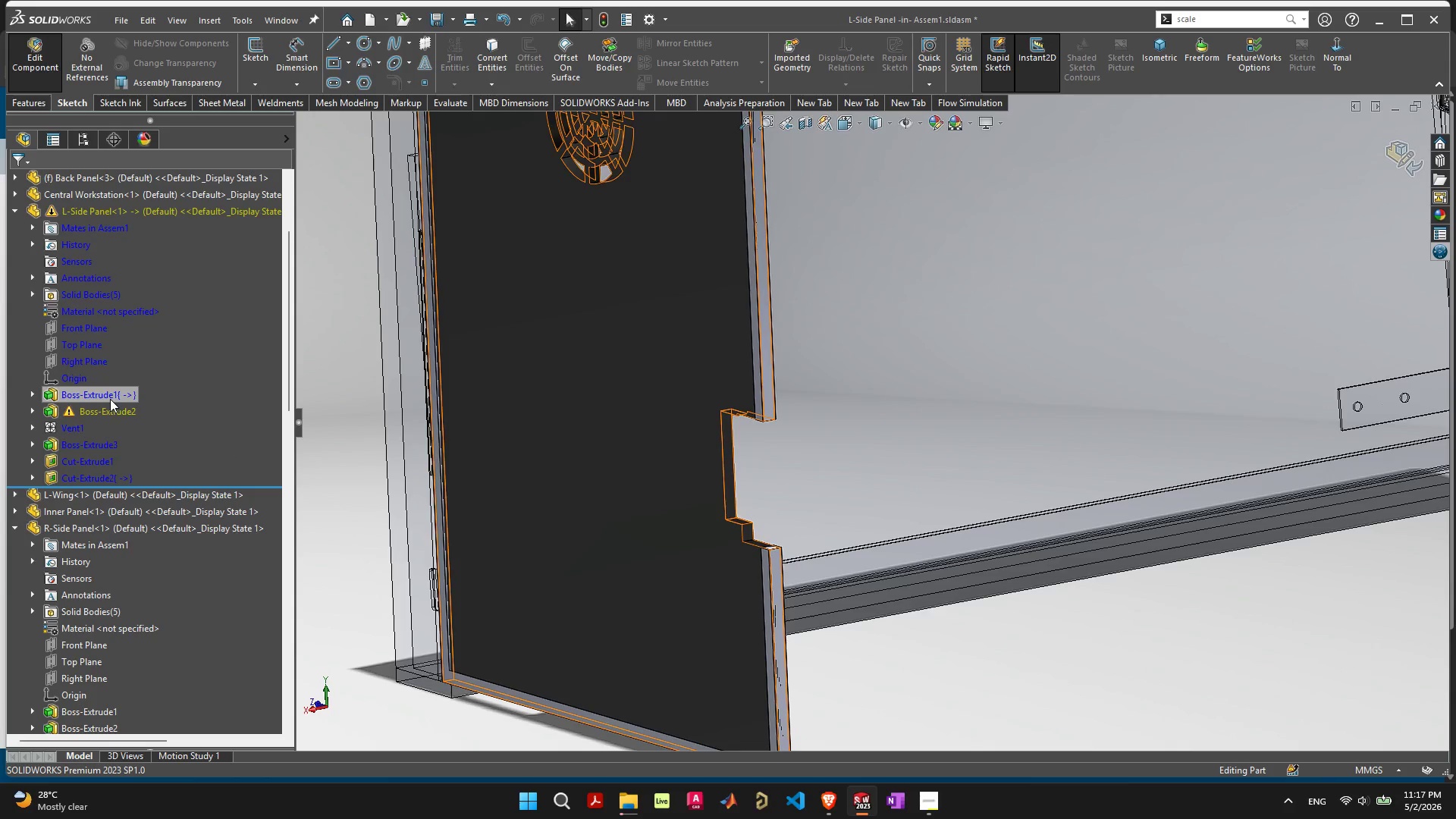 
left_click([102, 410])
 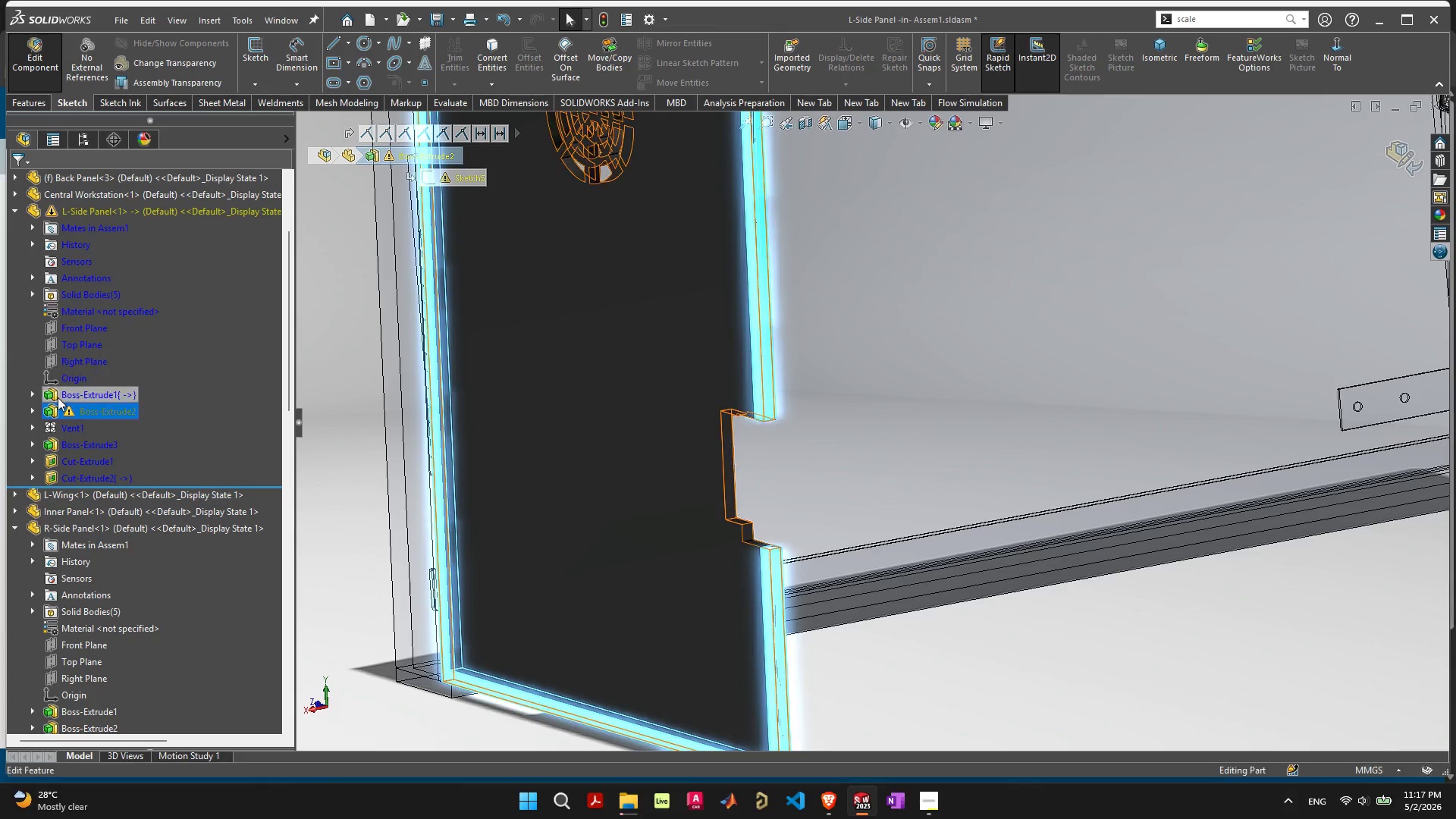 
left_click([34, 406])
 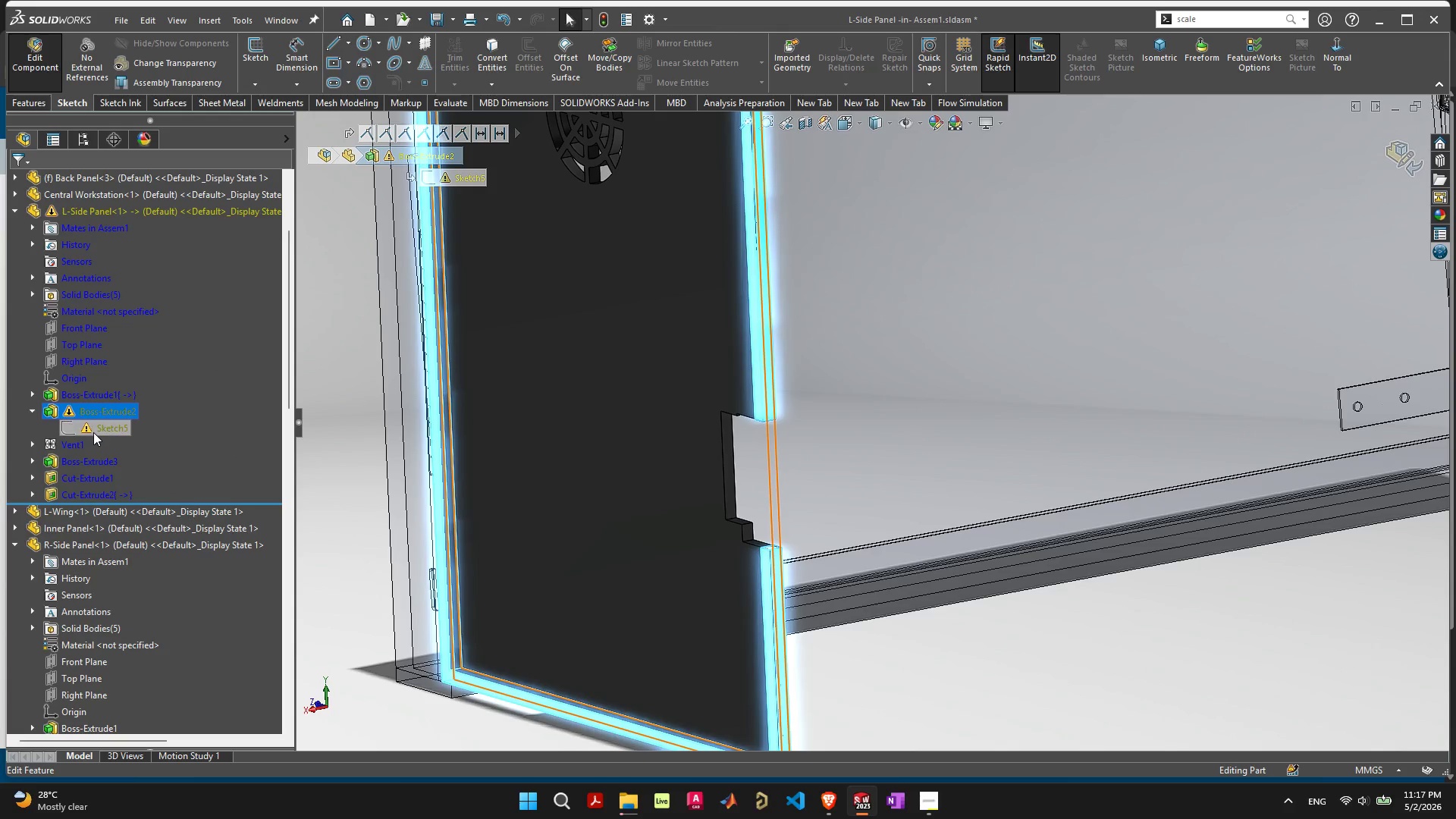 
left_click([93, 432])
 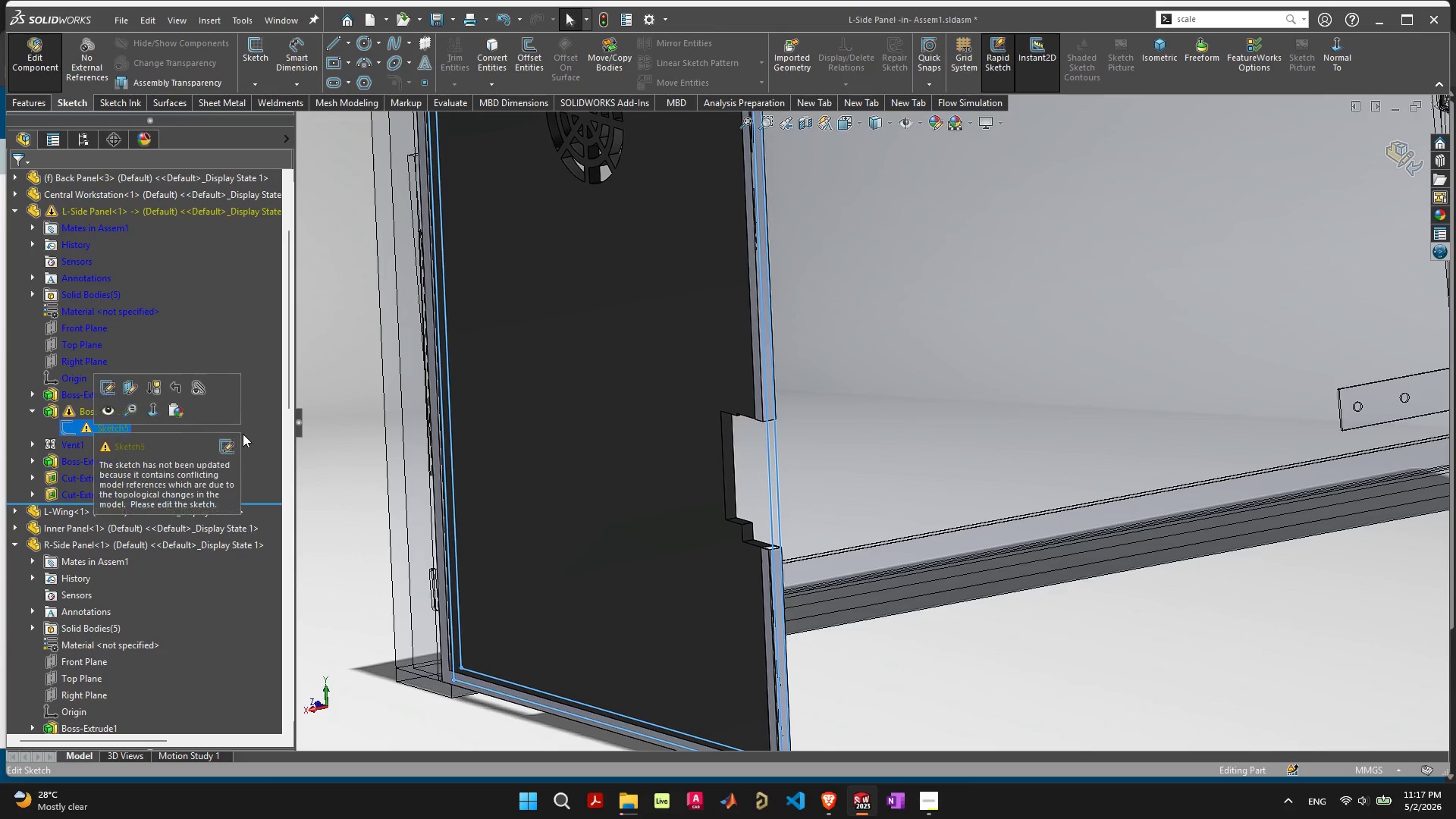 
left_click([228, 439])
 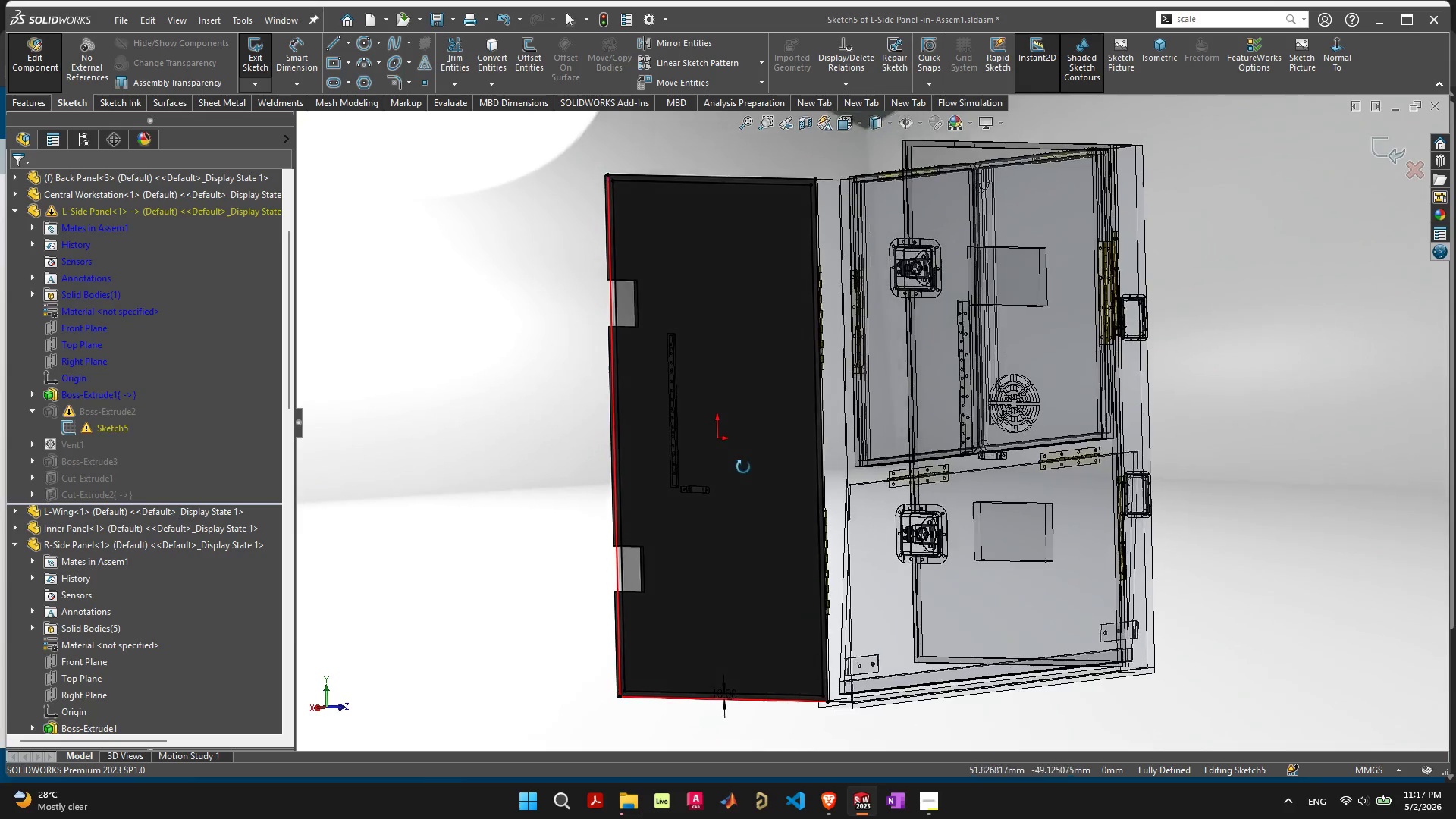 
wait(9.39)
 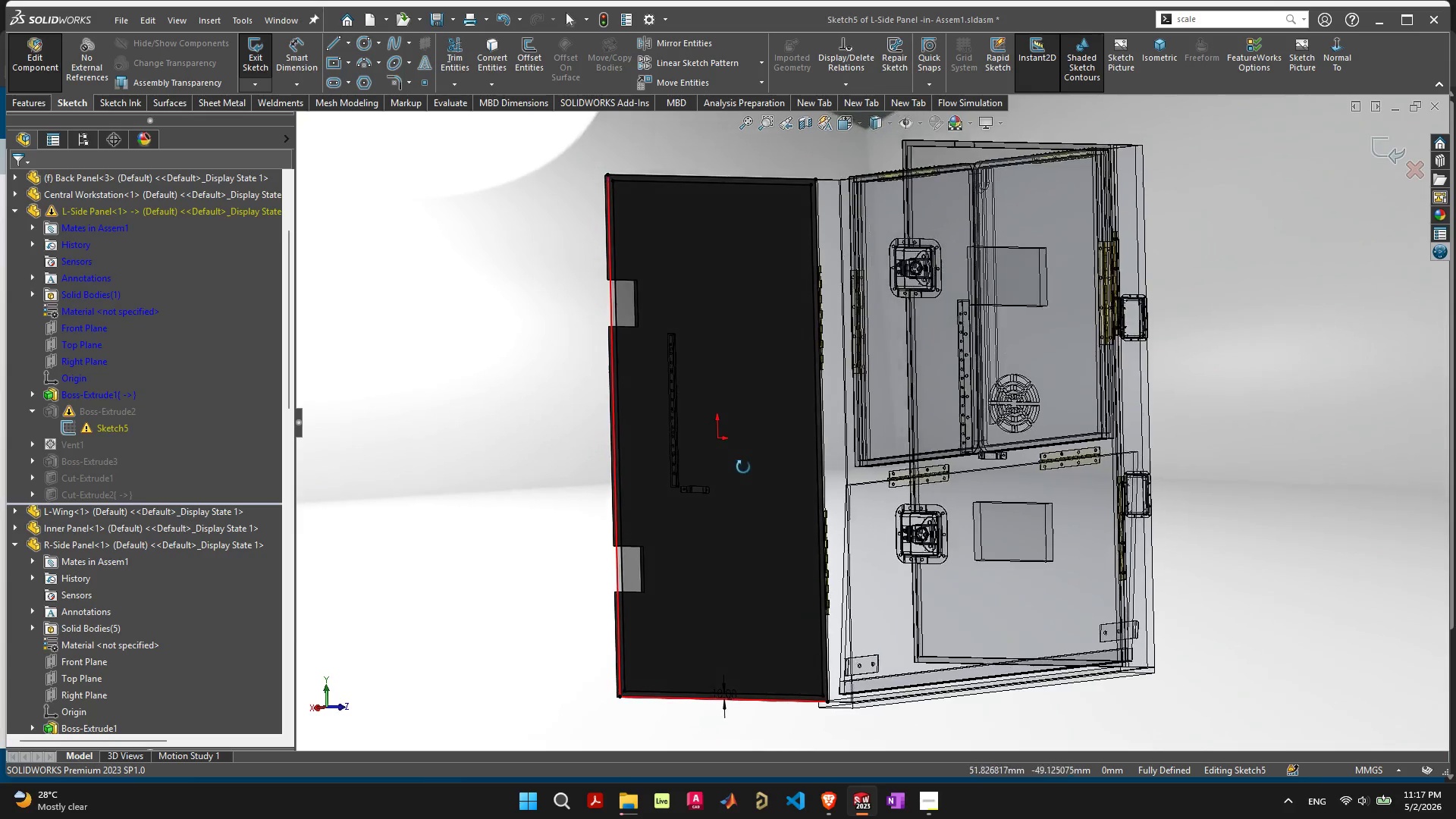 
scroll: coordinate [948, 494], scroll_direction: up, amount: 4.0
 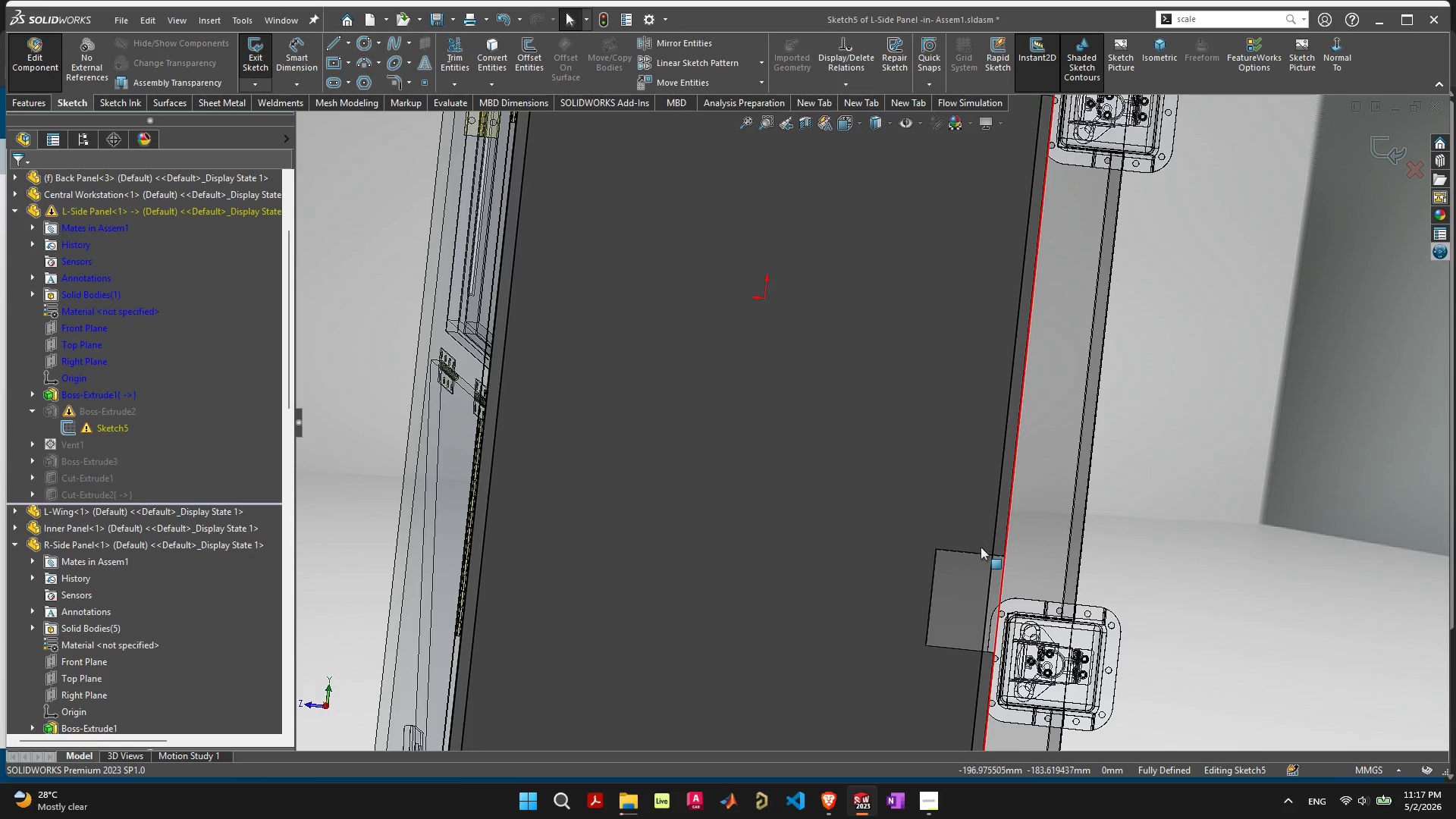 
scroll: coordinate [977, 550], scroll_direction: down, amount: 5.0
 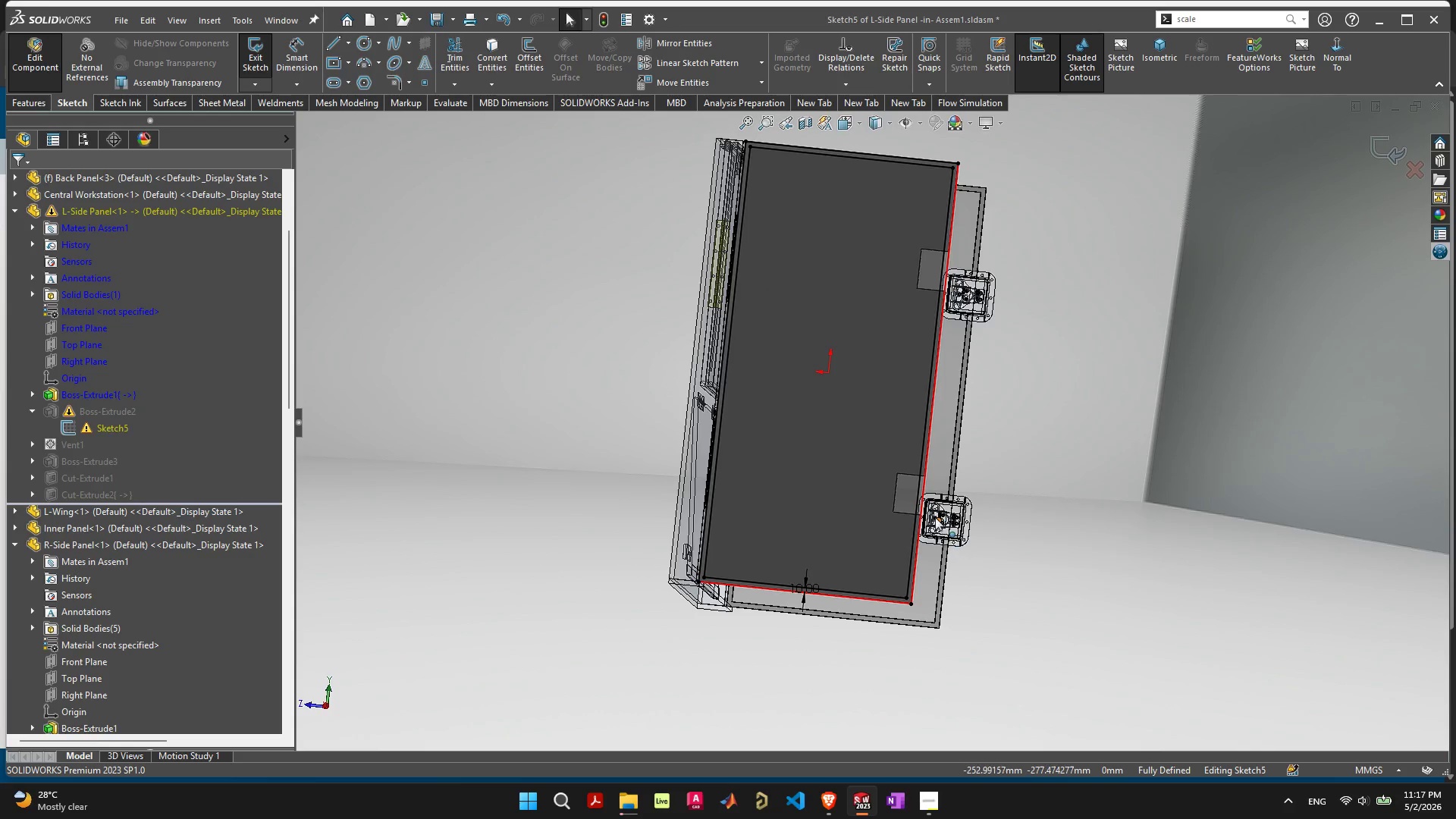 
scroll: coordinate [934, 516], scroll_direction: up, amount: 4.0
 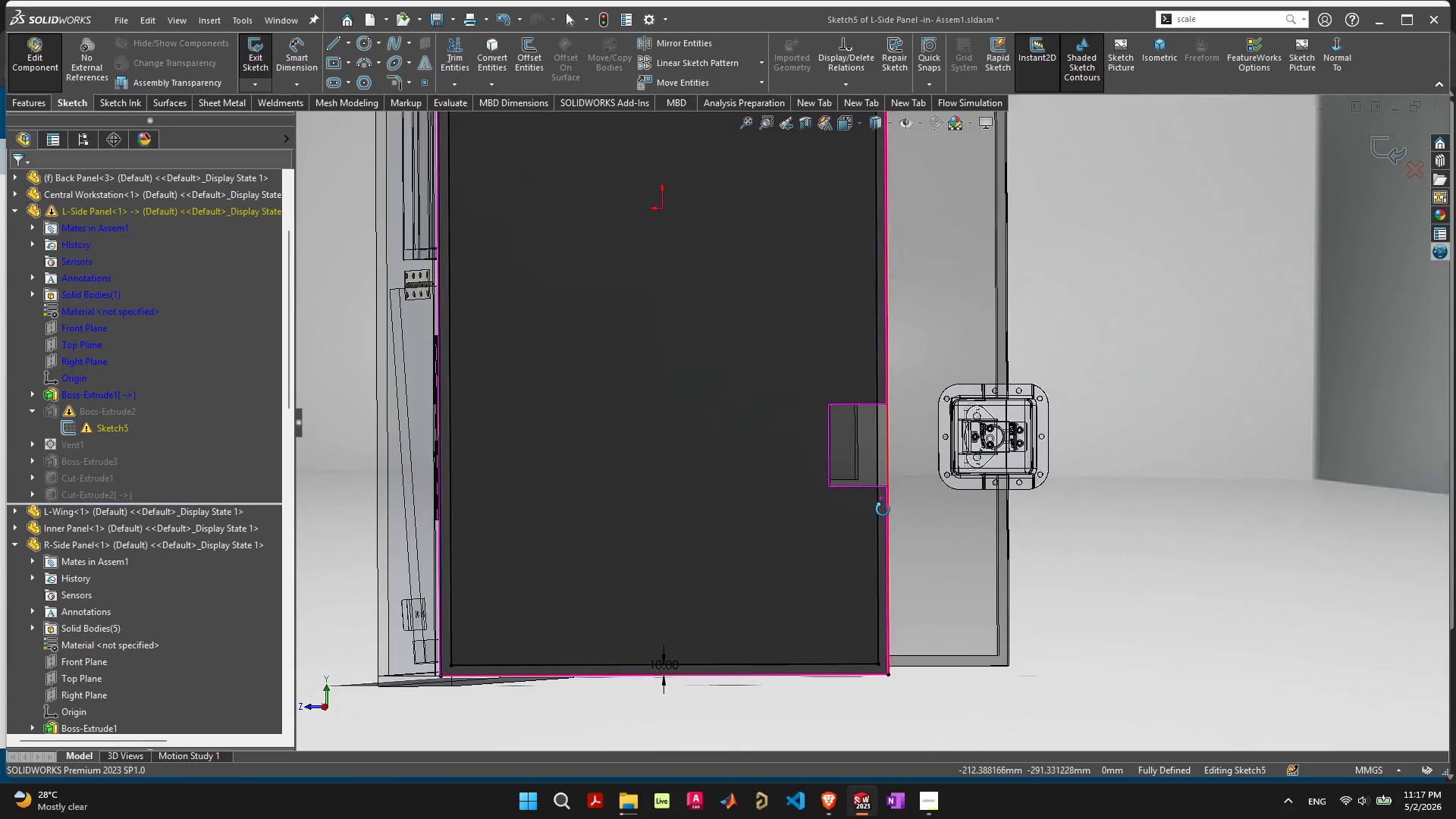 
wait(8.2)
 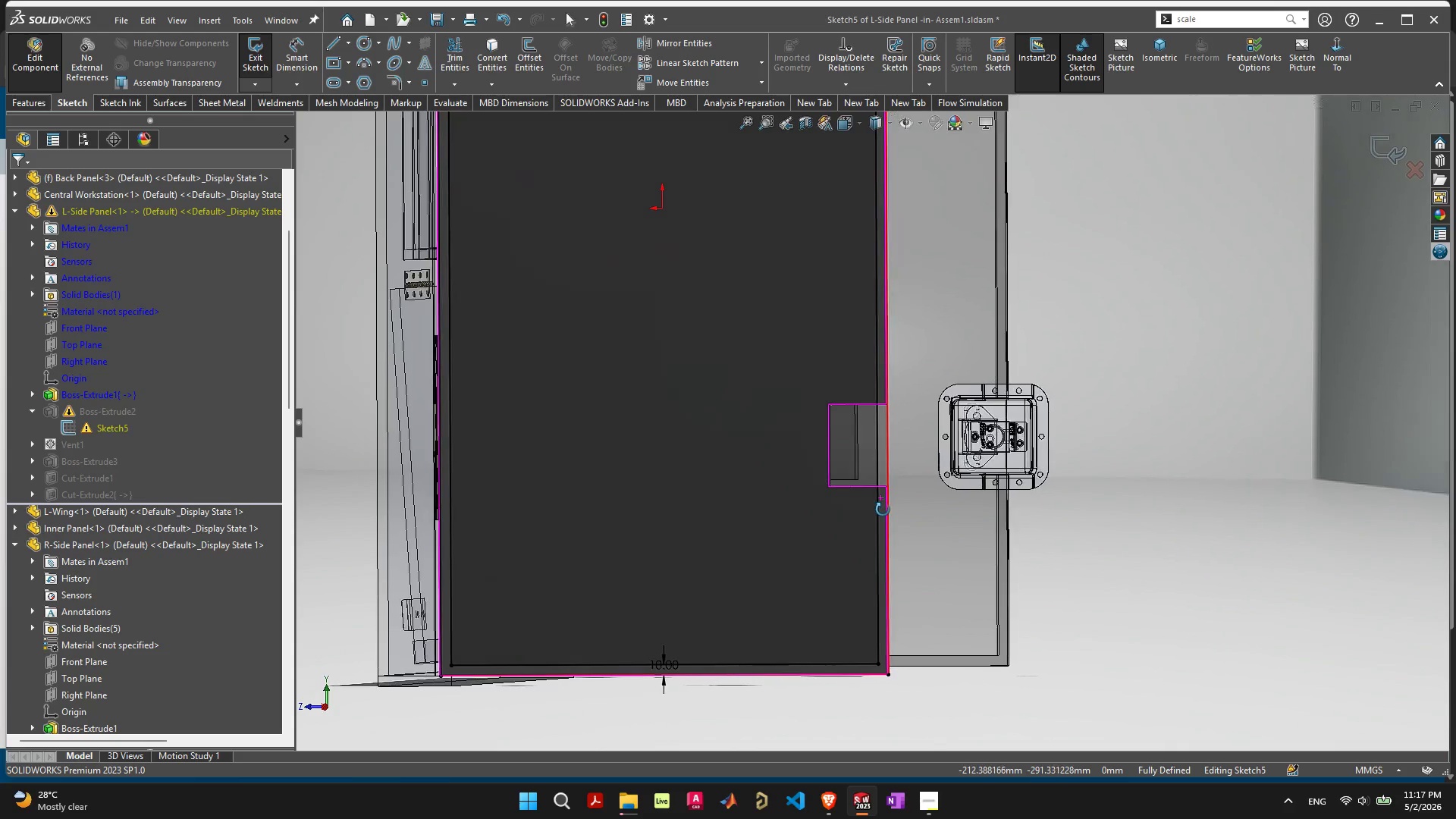 
left_click_drag(start_coordinate=[918, 422], to_coordinate=[853, 454])
 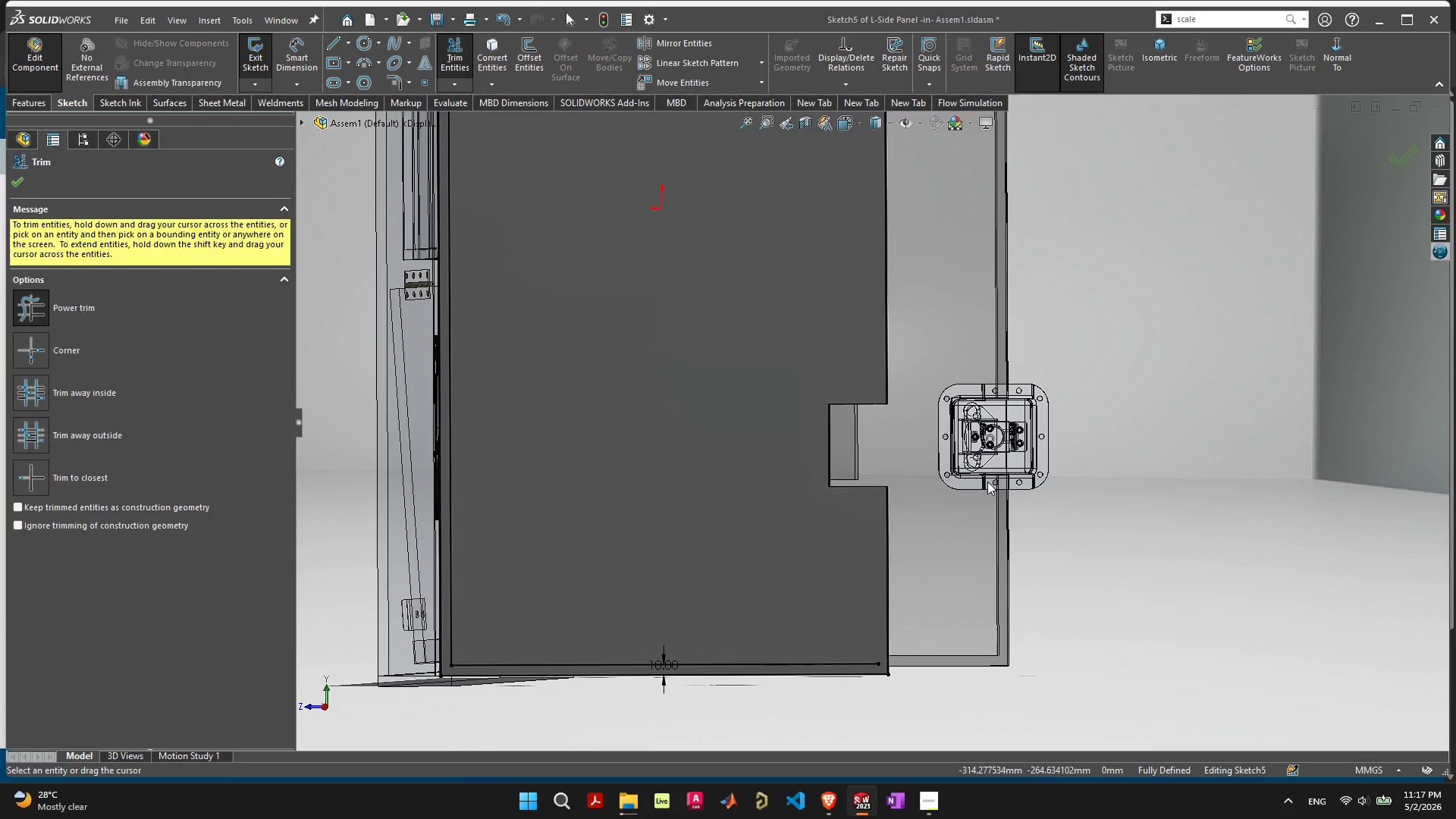 
scroll: coordinate [937, 487], scroll_direction: down, amount: 6.0
 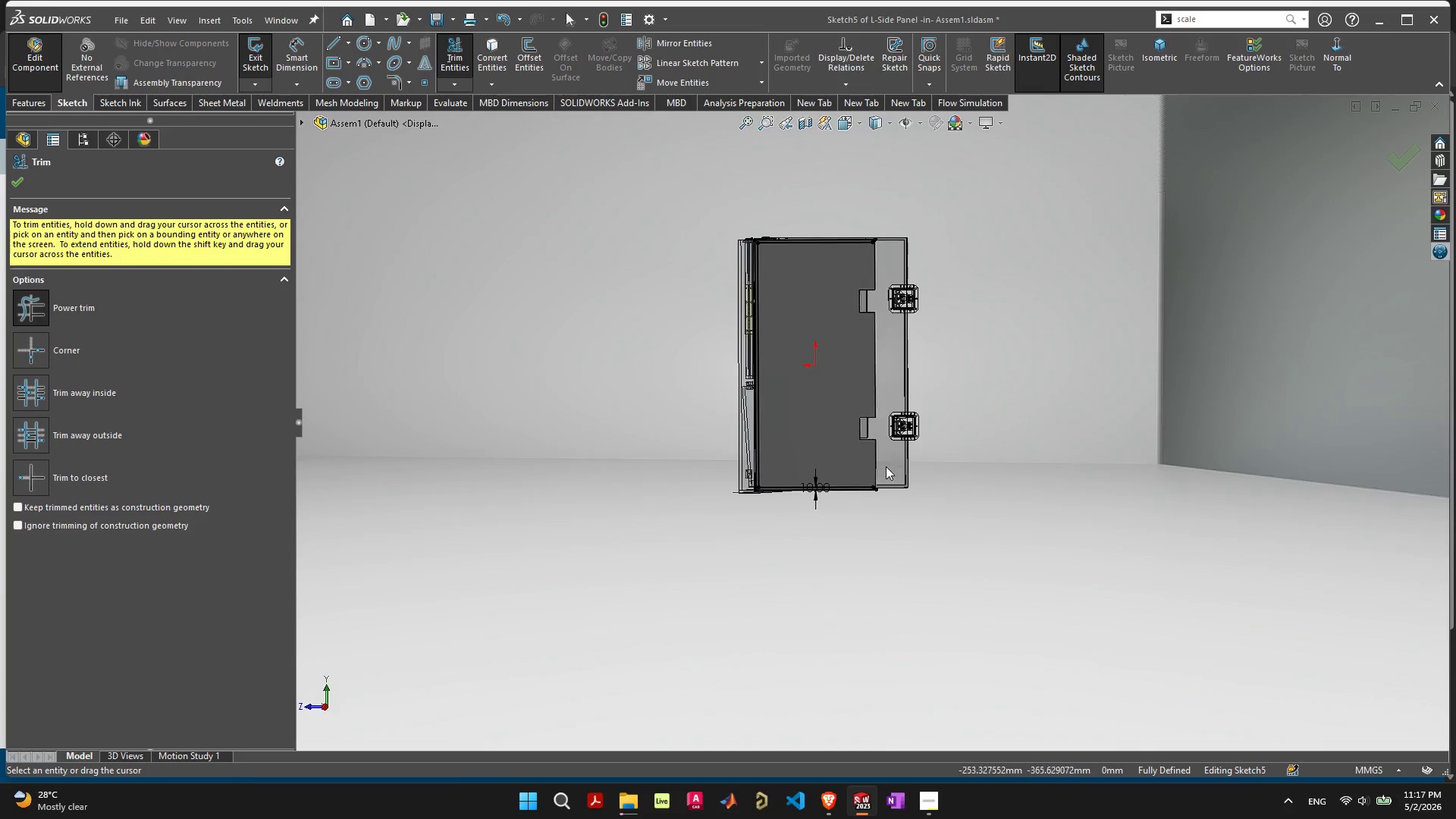 
scroll: coordinate [878, 465], scroll_direction: up, amount: 5.0
 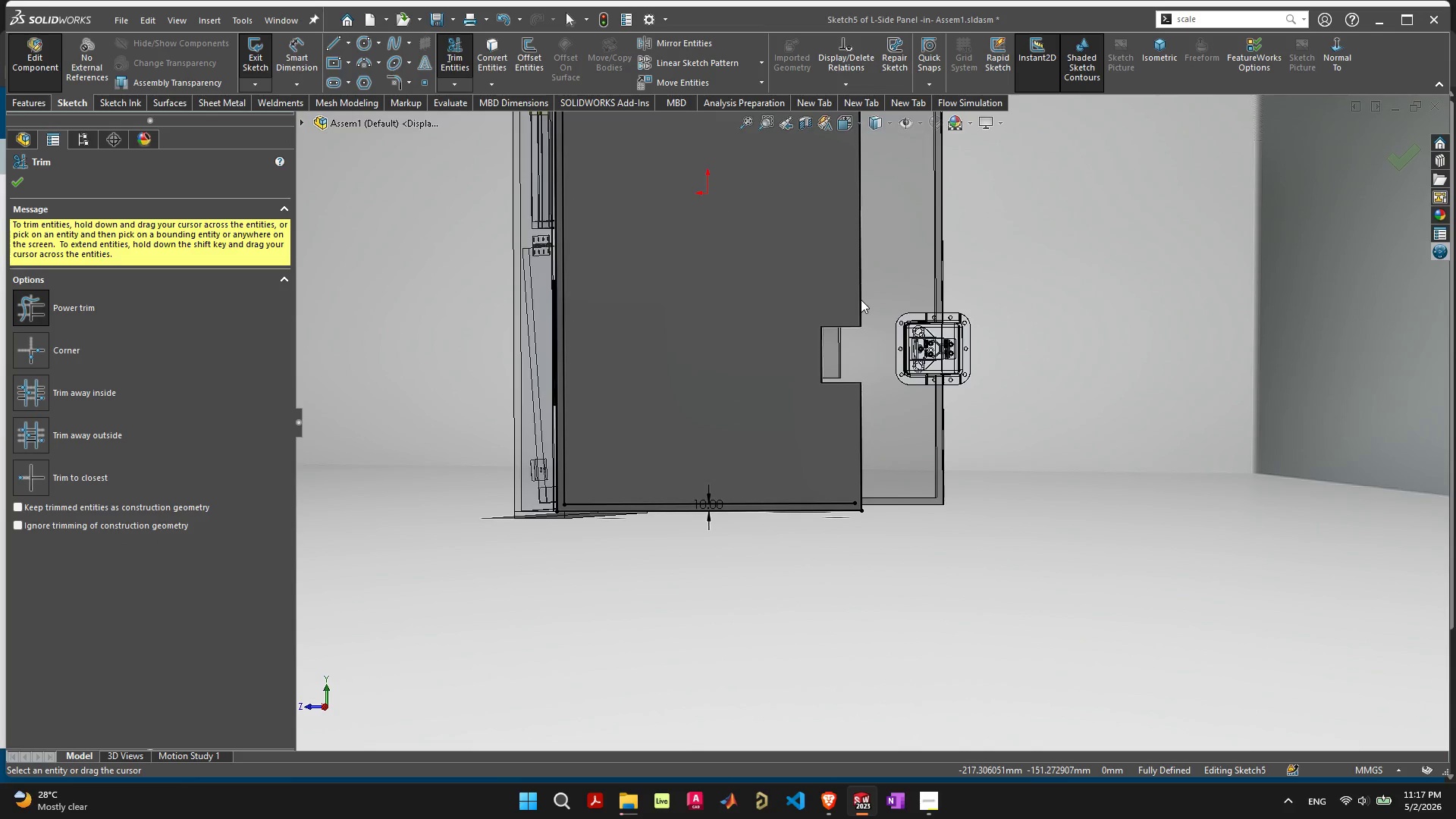 
scroll: coordinate [861, 292], scroll_direction: down, amount: 3.0
 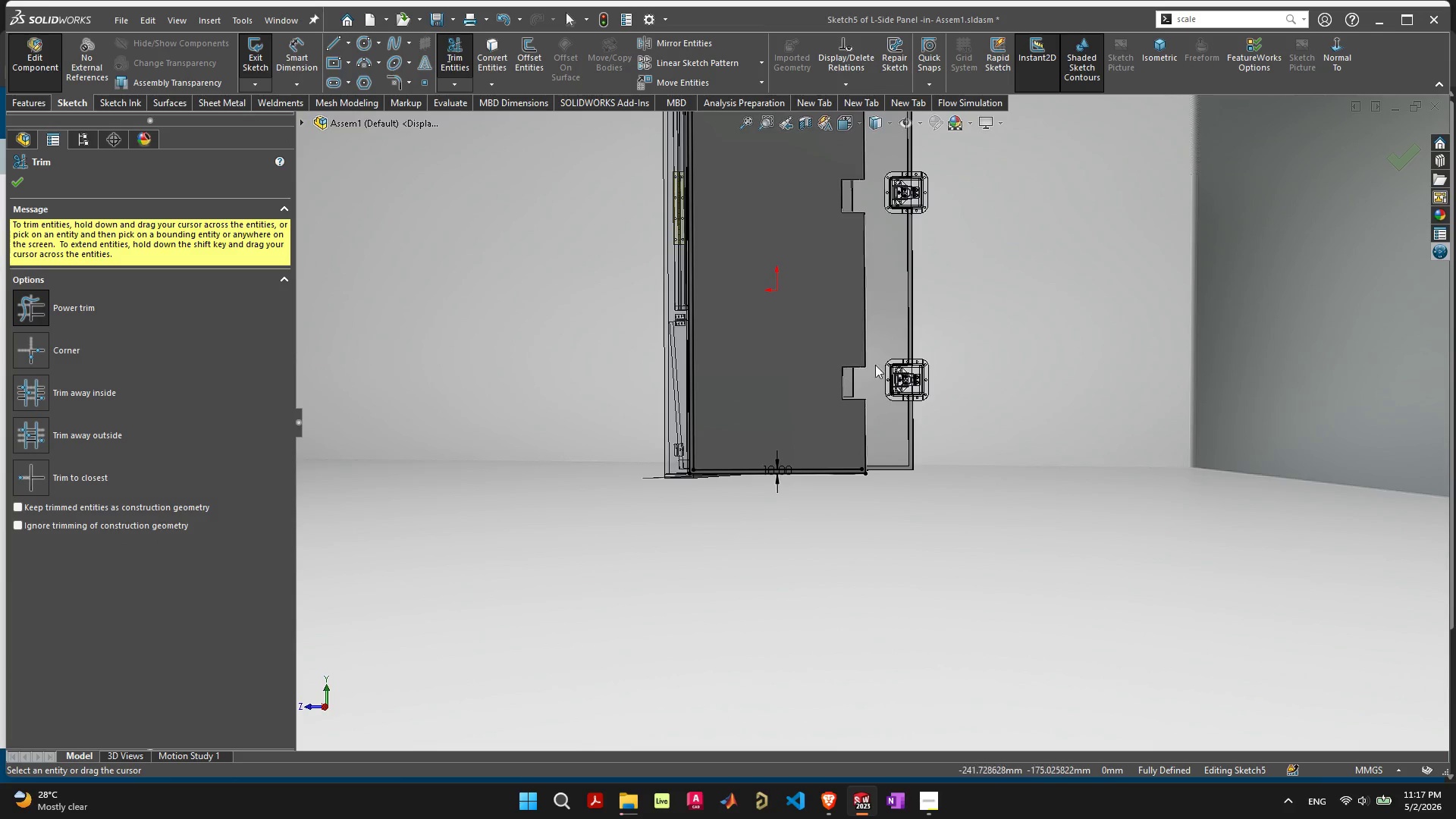 
scroll: coordinate [852, 405], scroll_direction: up, amount: 7.0
 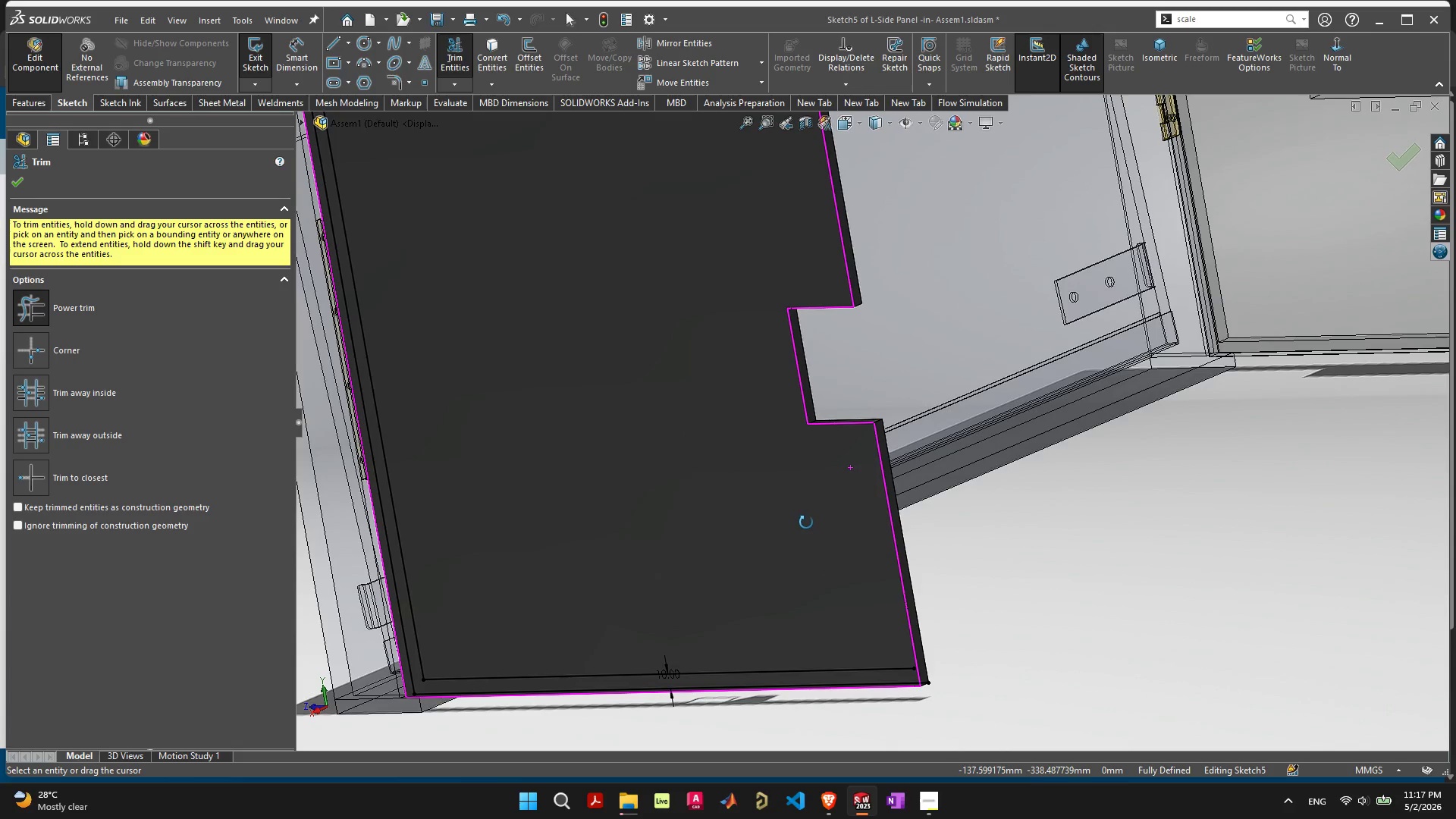 
scroll: coordinate [807, 136], scroll_direction: down, amount: 9.0
 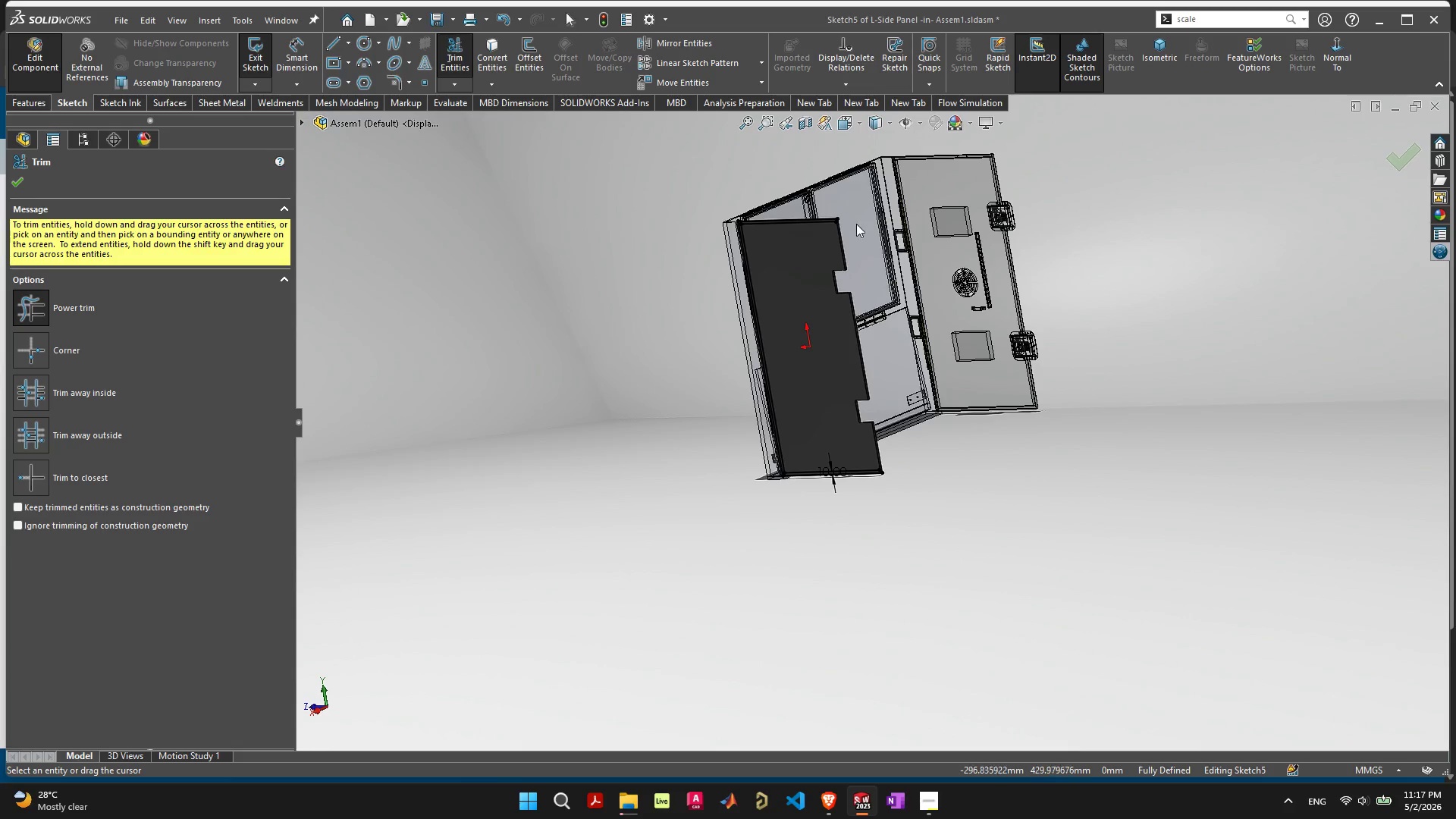 
scroll: coordinate [789, 400], scroll_direction: up, amount: 10.0
 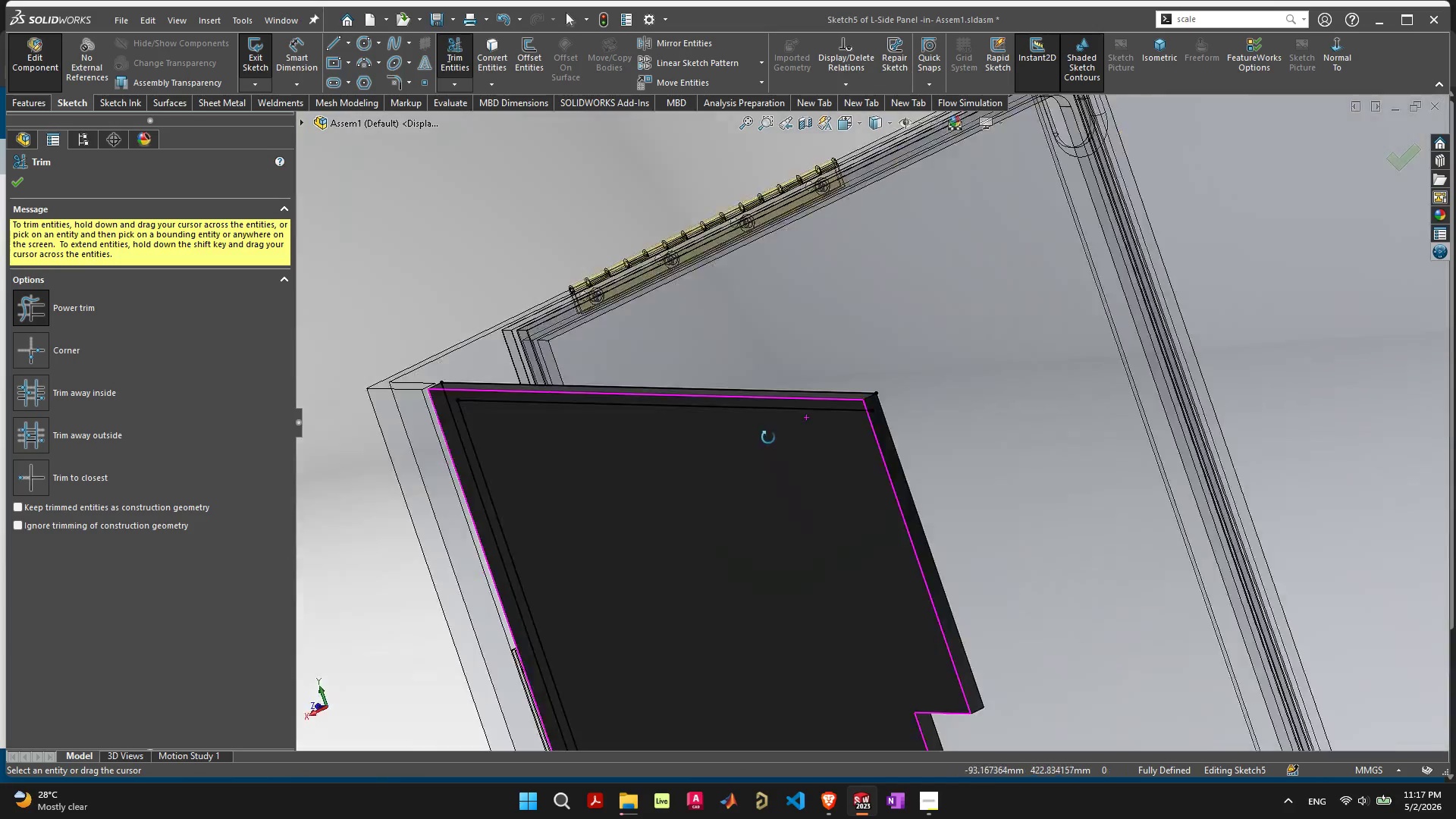 
scroll: coordinate [827, 409], scroll_direction: down, amount: 6.0
 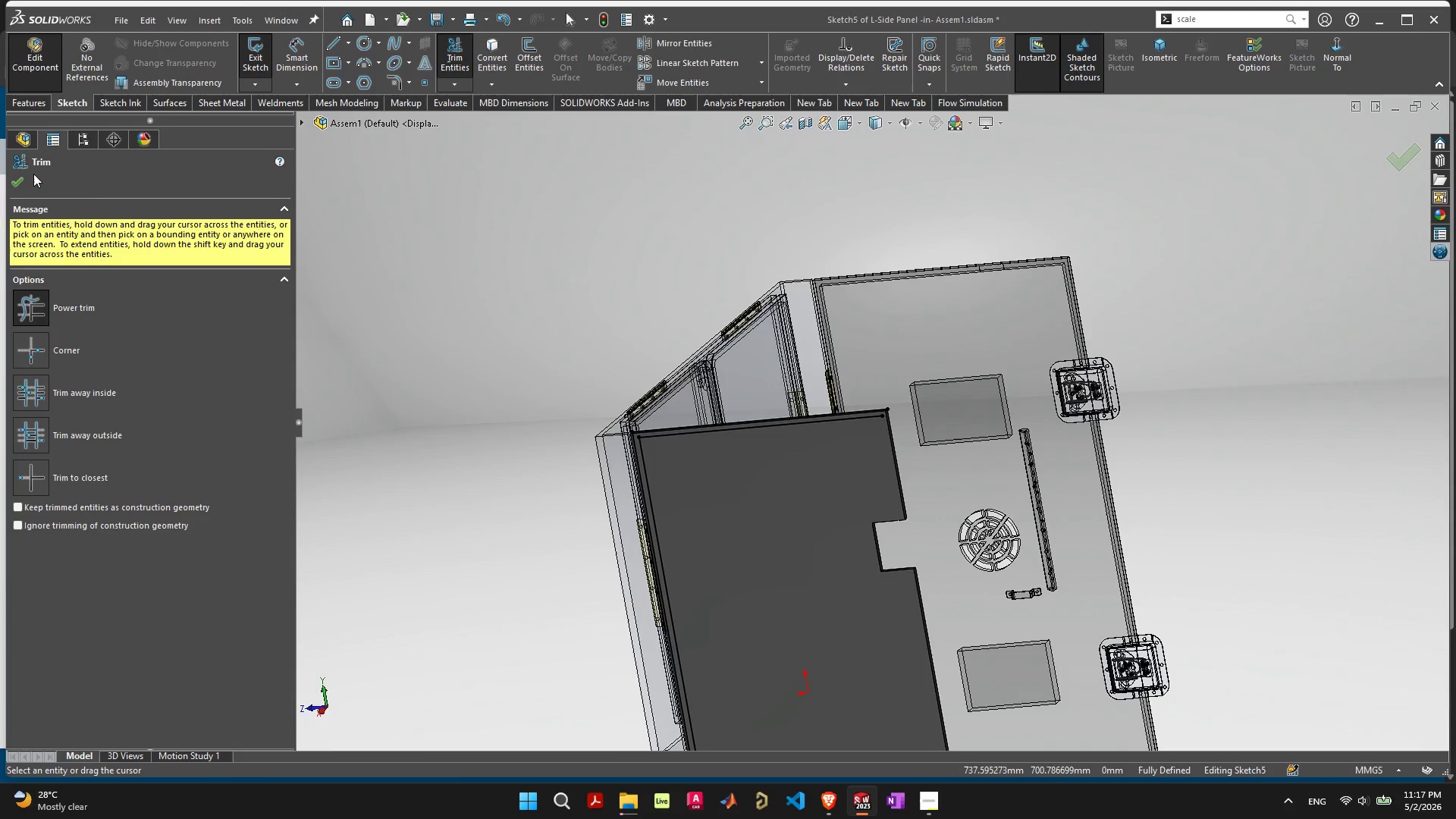 
left_click([20, 182])
 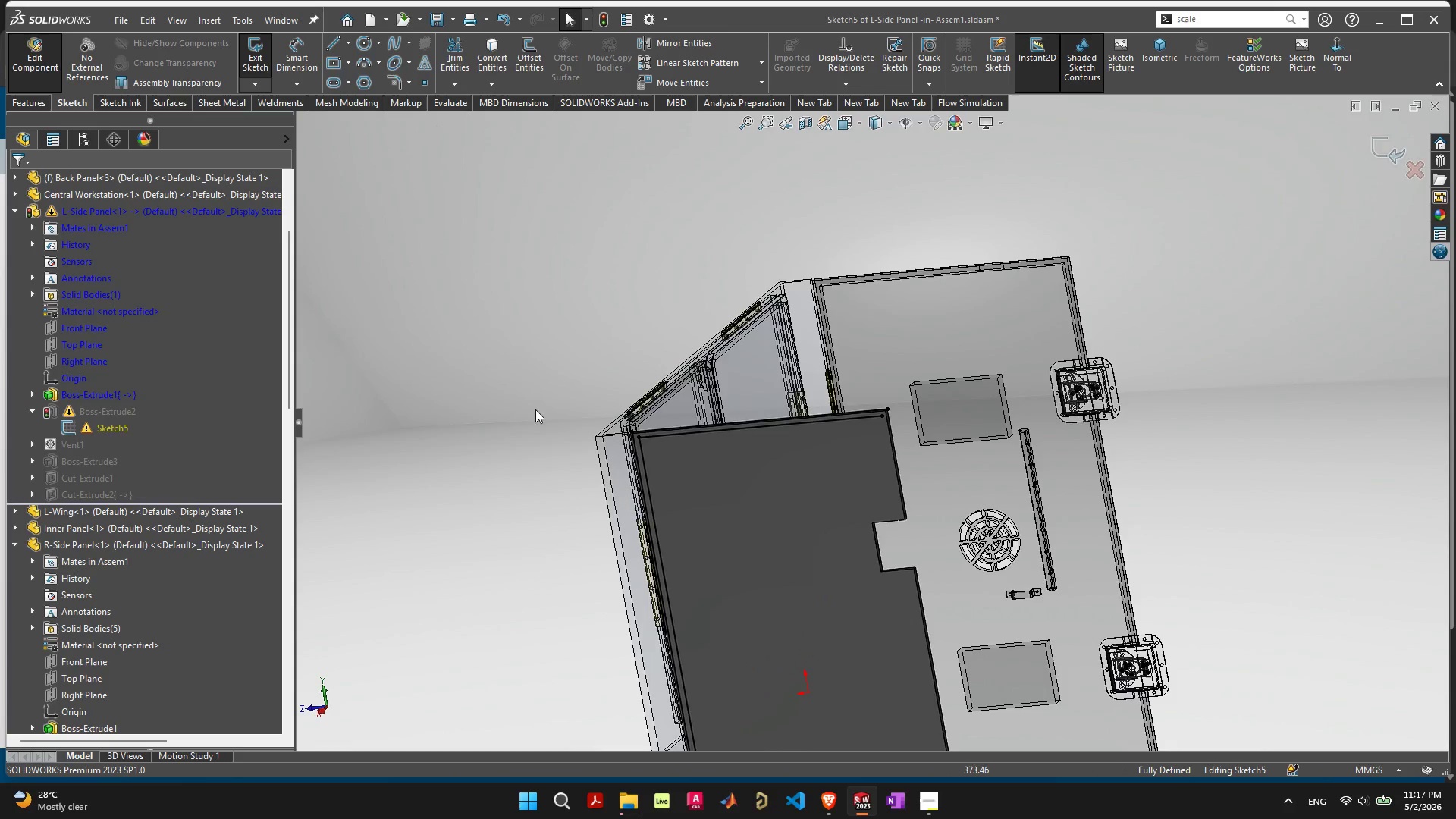 
scroll: coordinate [601, 427], scroll_direction: down, amount: 3.0
 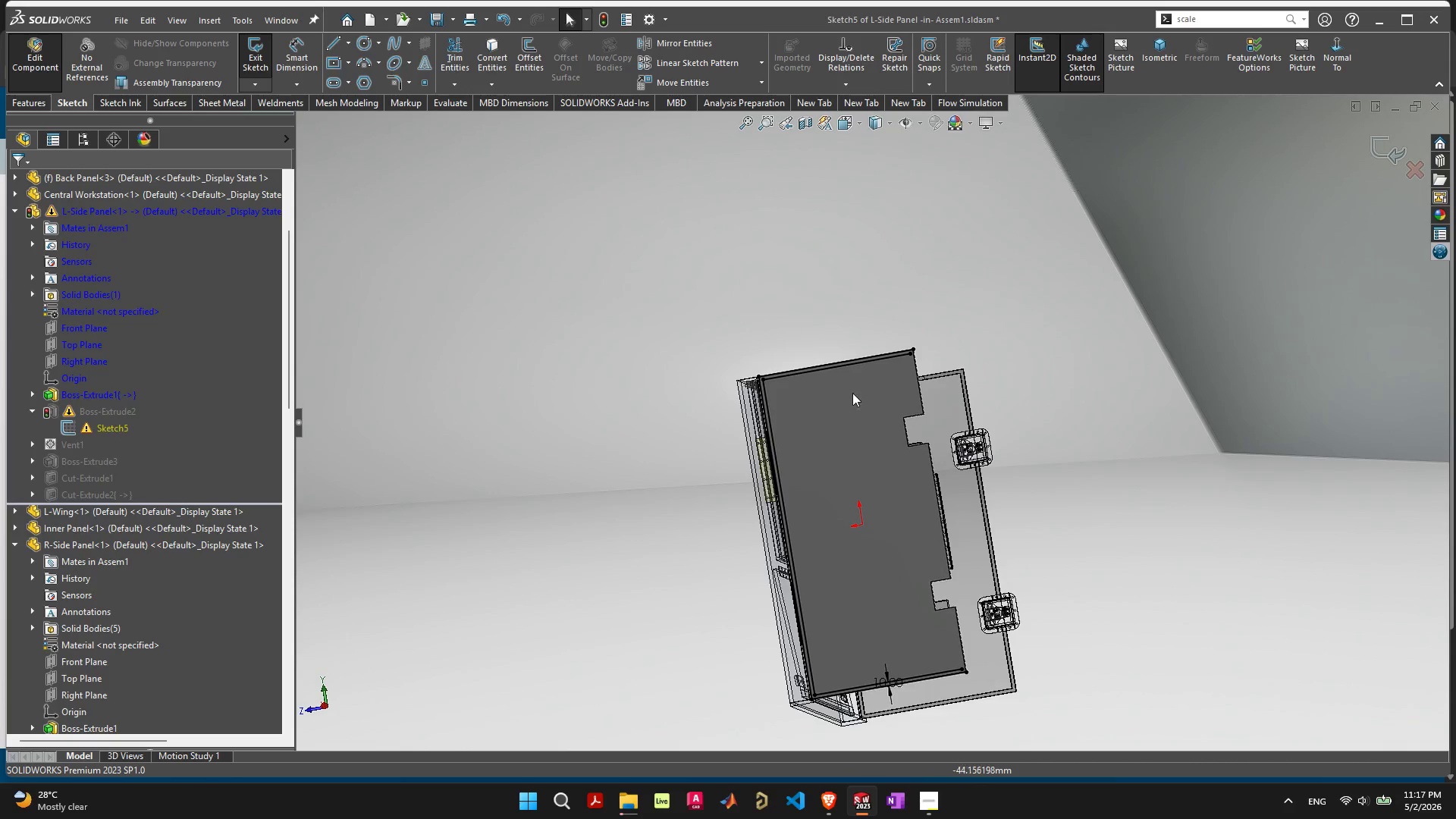 
scroll: coordinate [551, 200], scroll_direction: up, amount: 7.0
 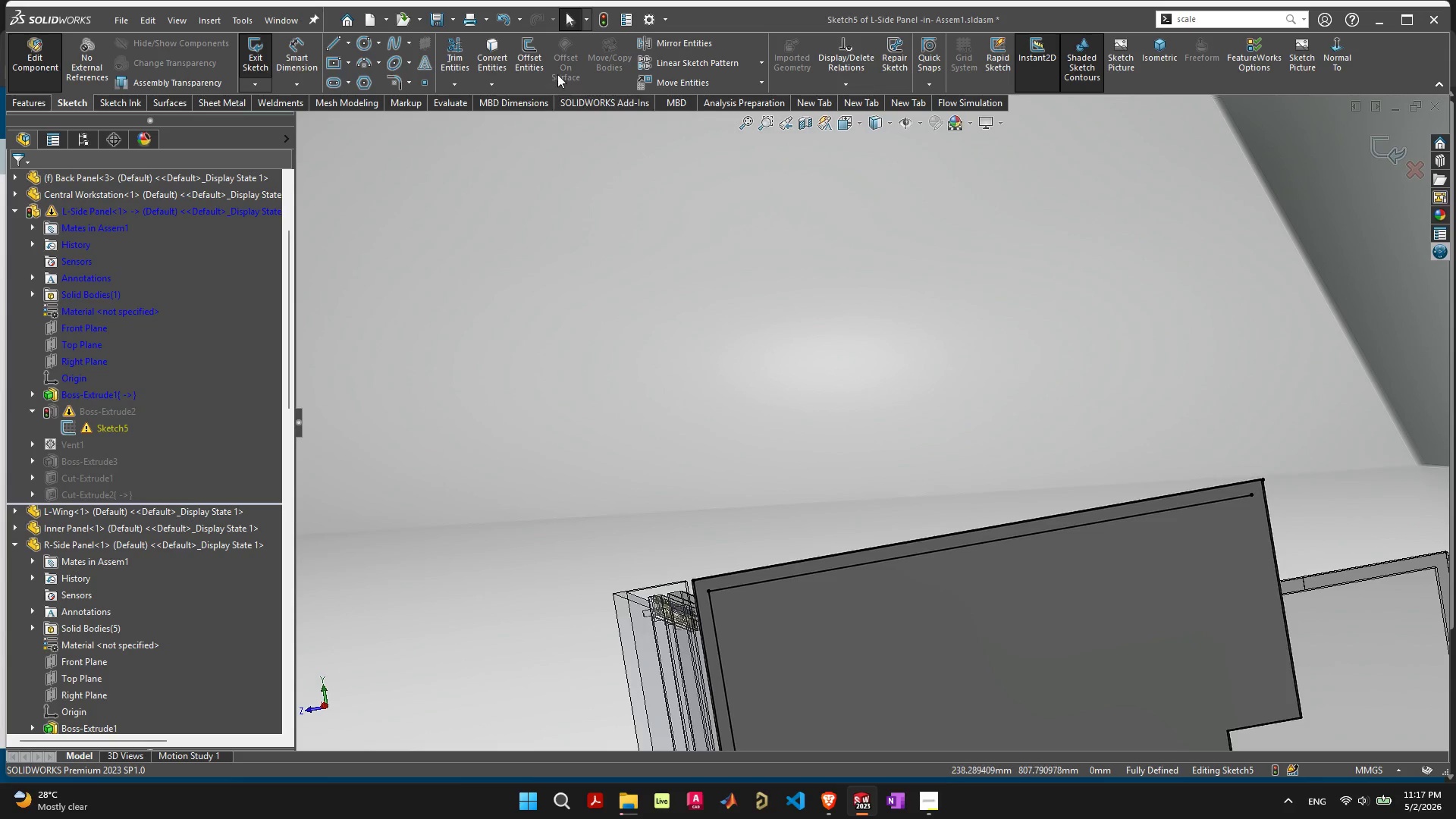 
left_click([531, 47])
 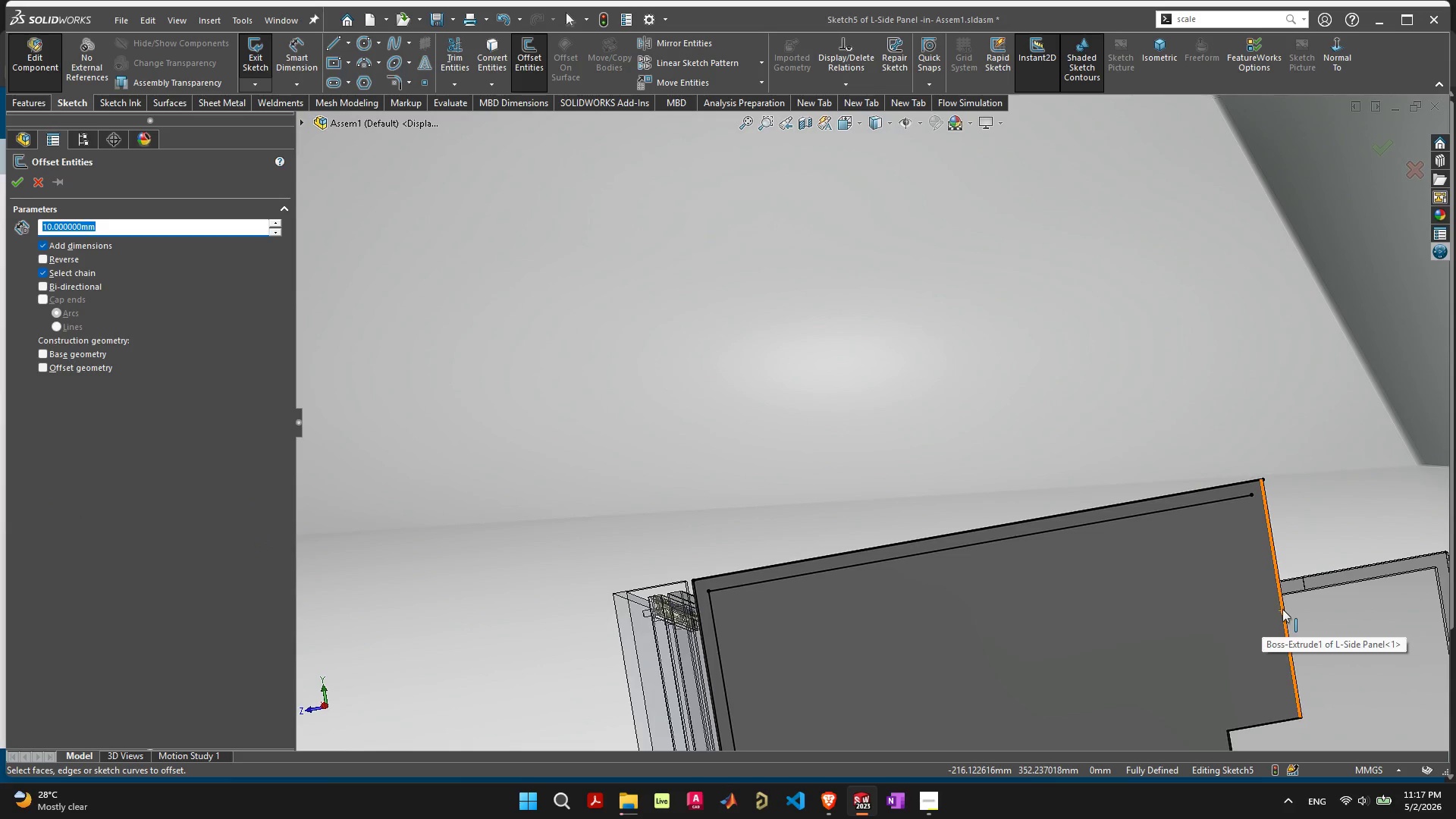 
left_click([1282, 609])
 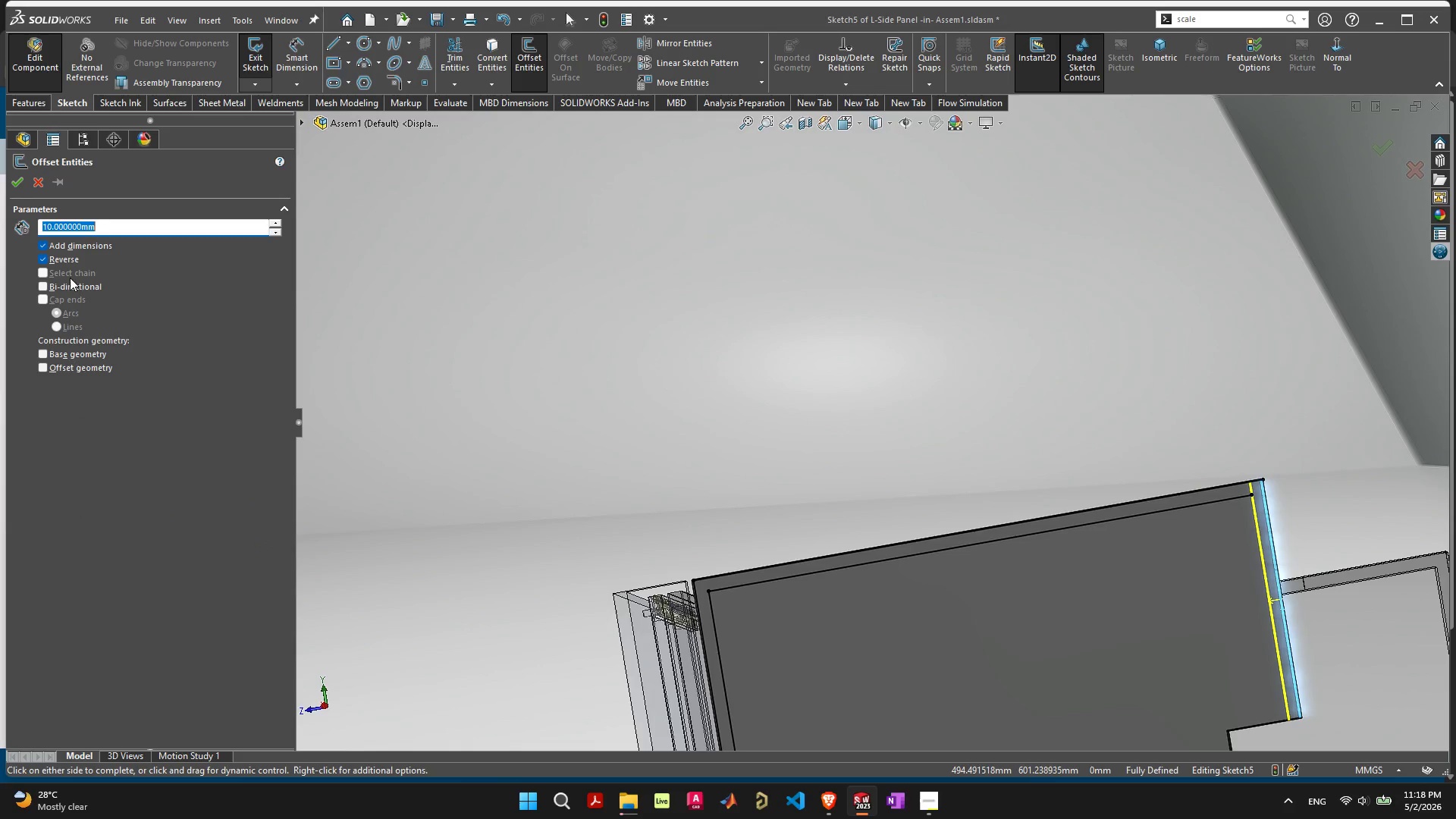 
scroll: coordinate [1279, 651], scroll_direction: down, amount: 5.0
 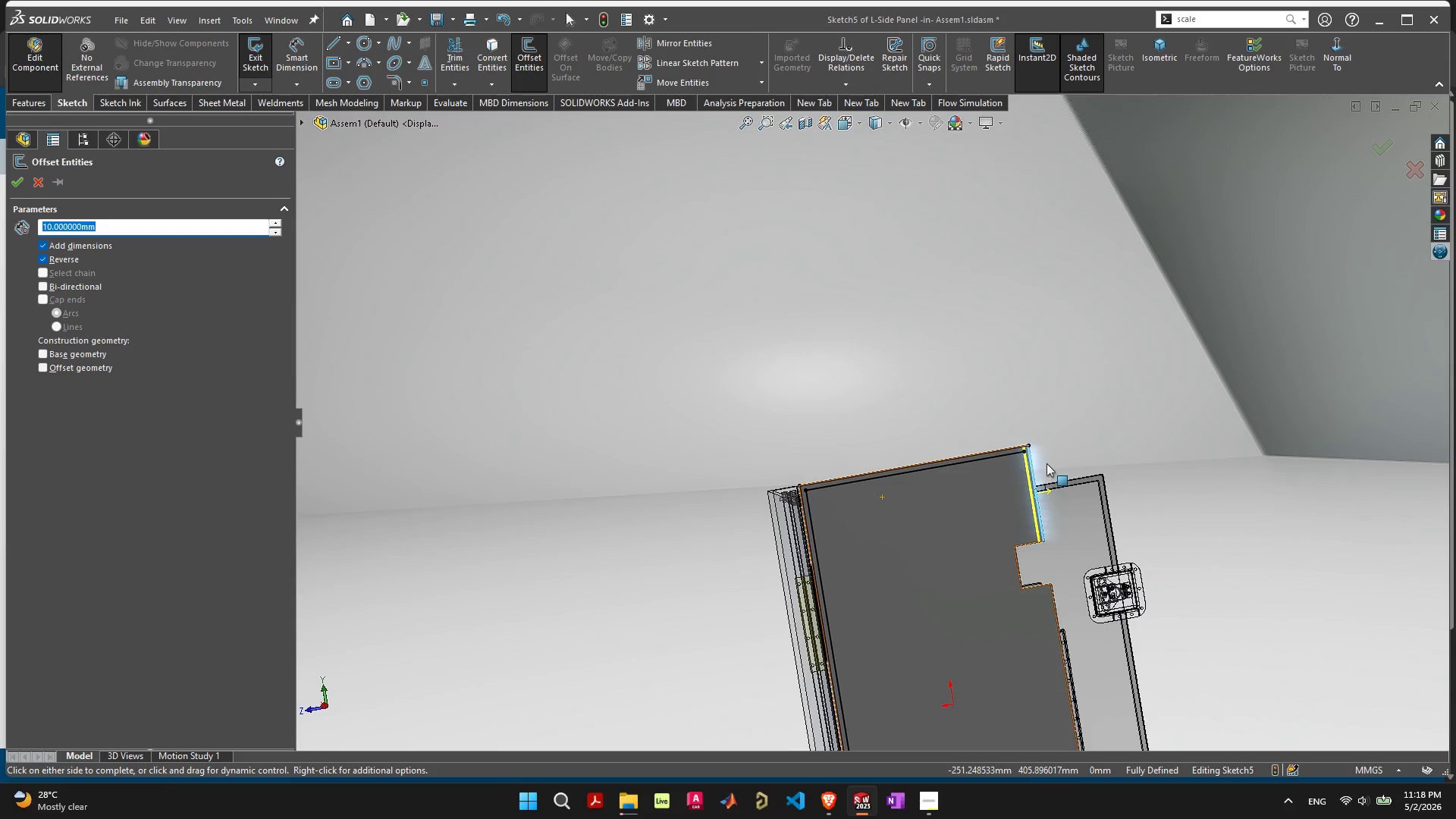 
scroll: coordinate [1022, 473], scroll_direction: up, amount: 8.0
 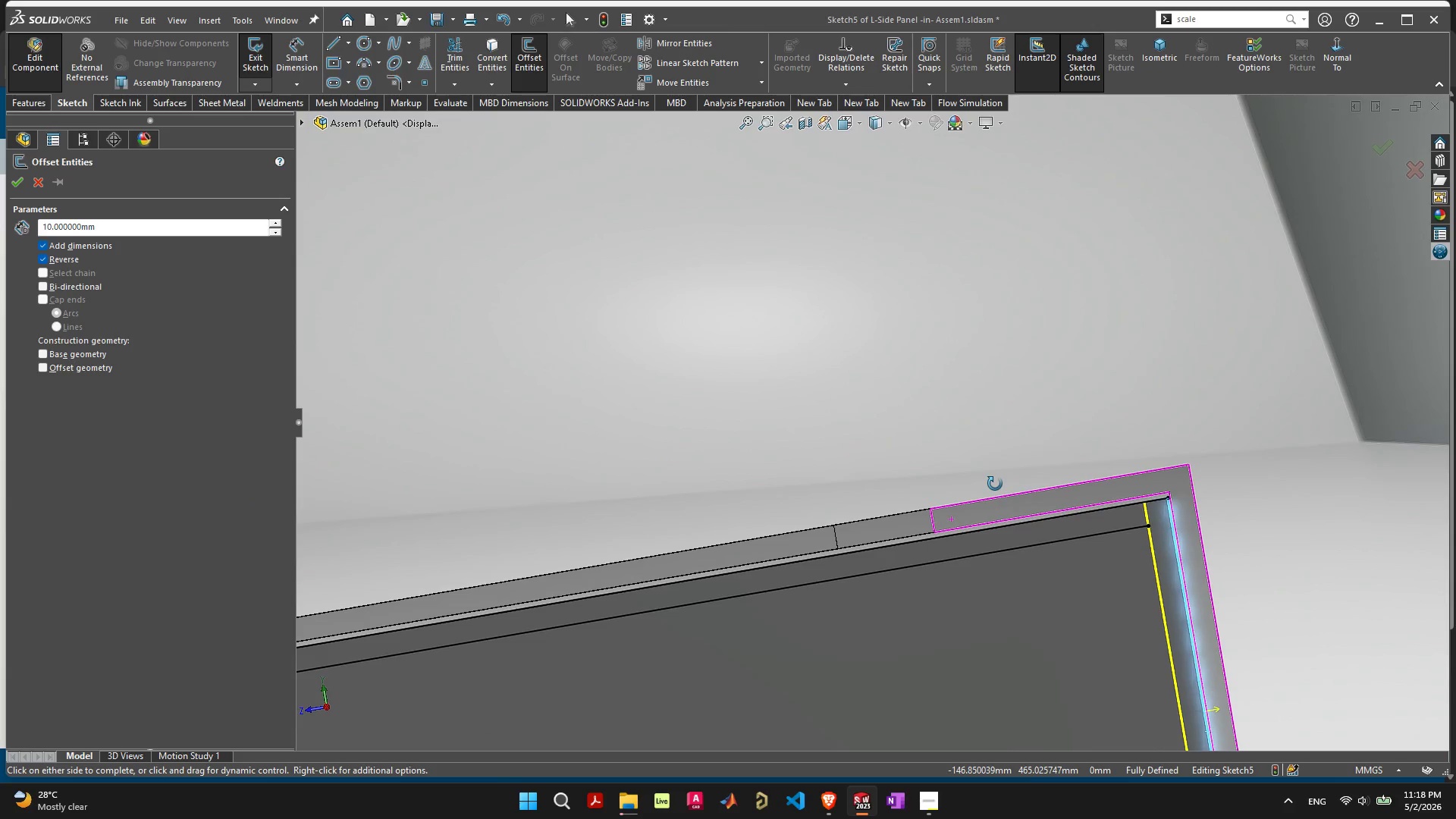 
scroll: coordinate [1083, 557], scroll_direction: down, amount: 5.0
 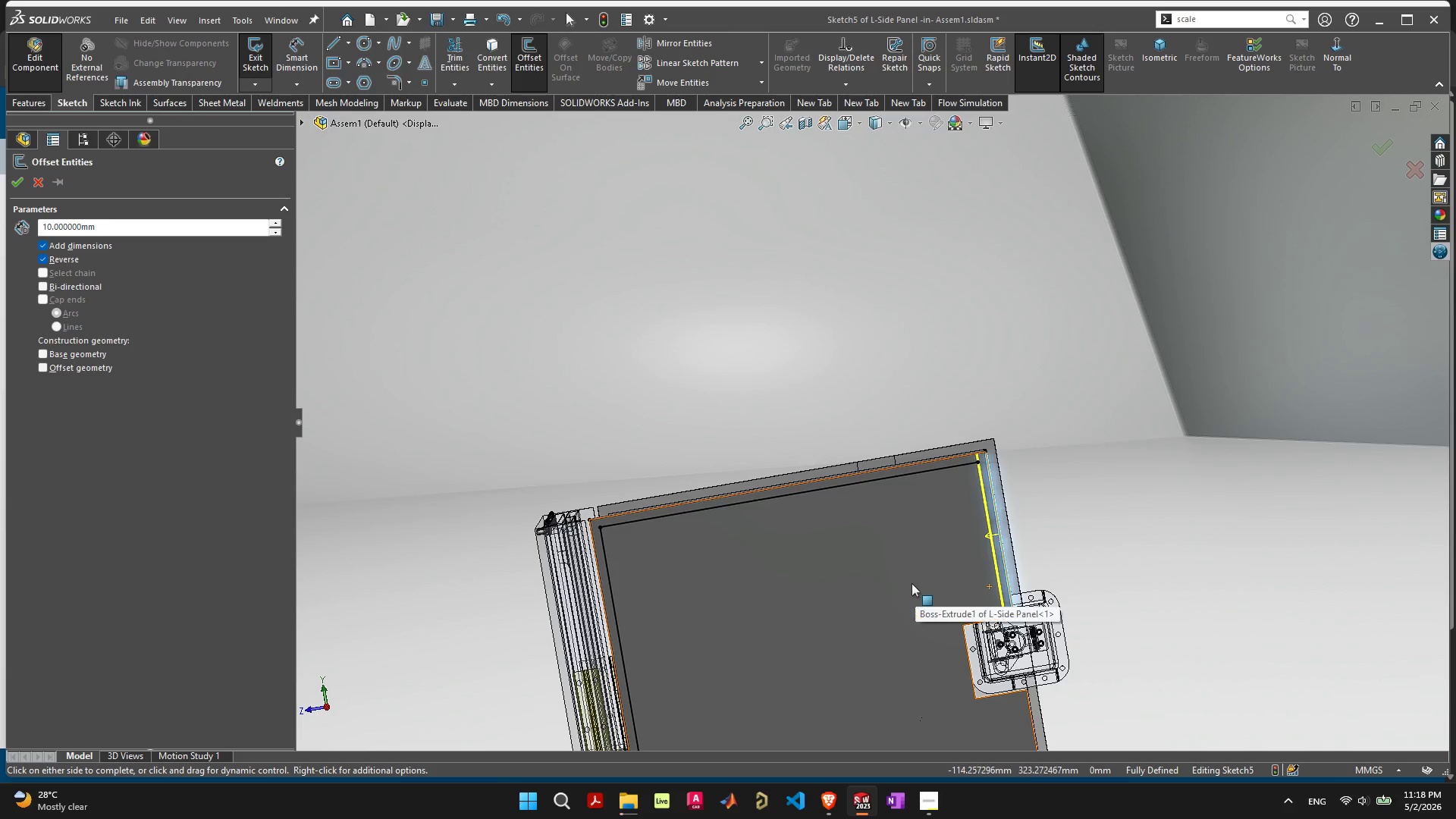 
key(Control+8)
 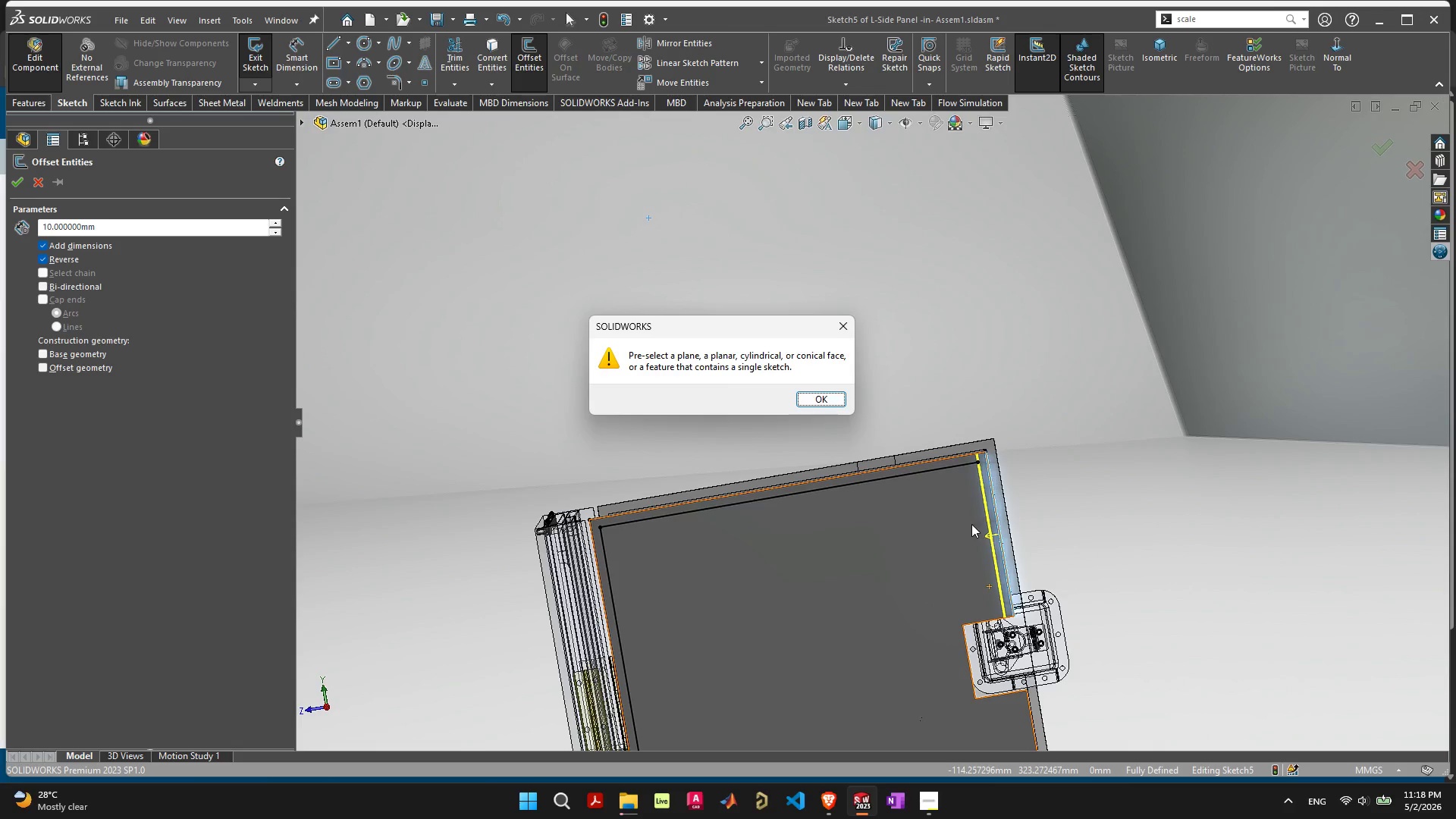 
key(Space)
 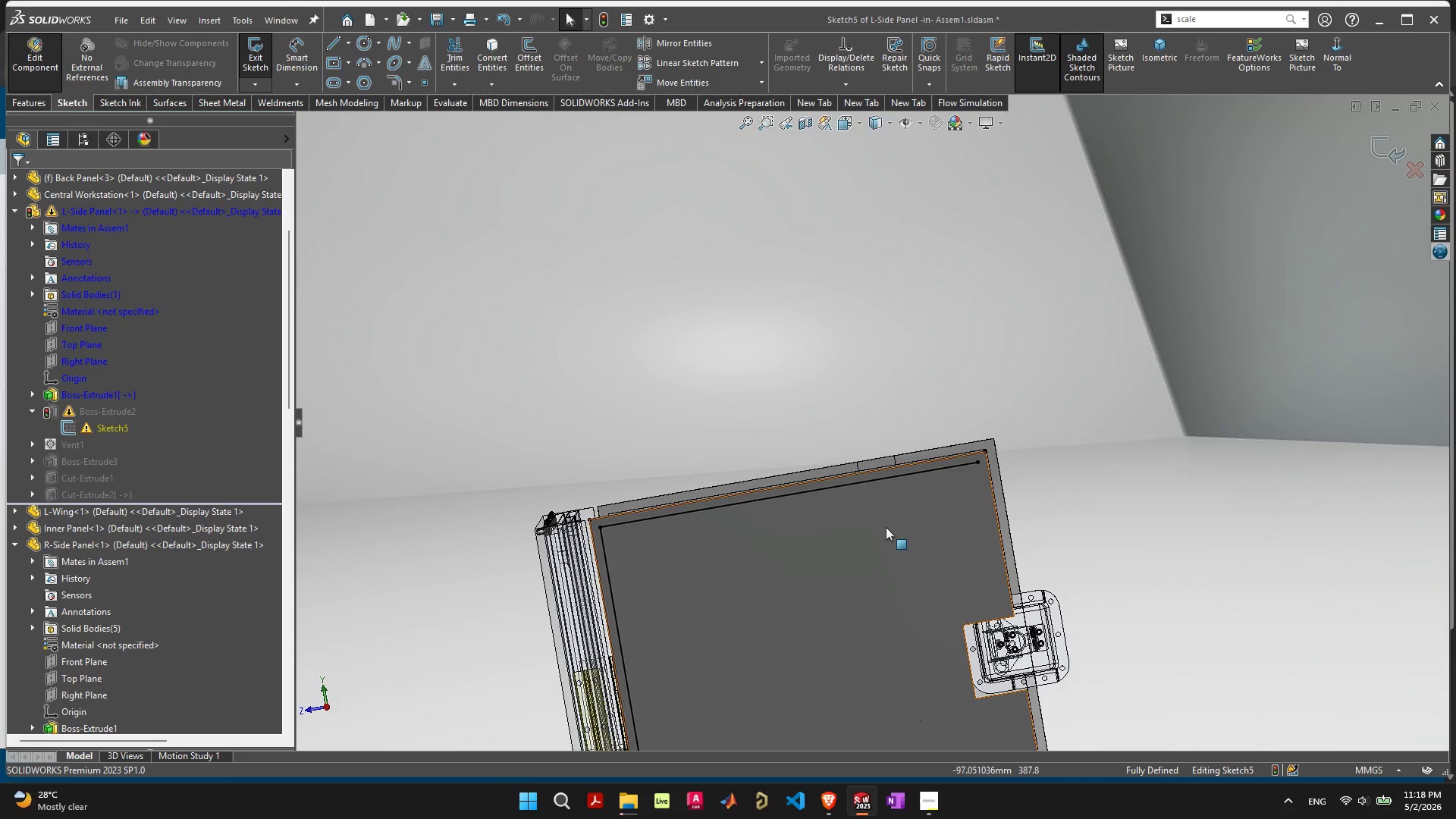 
left_click([906, 522])
 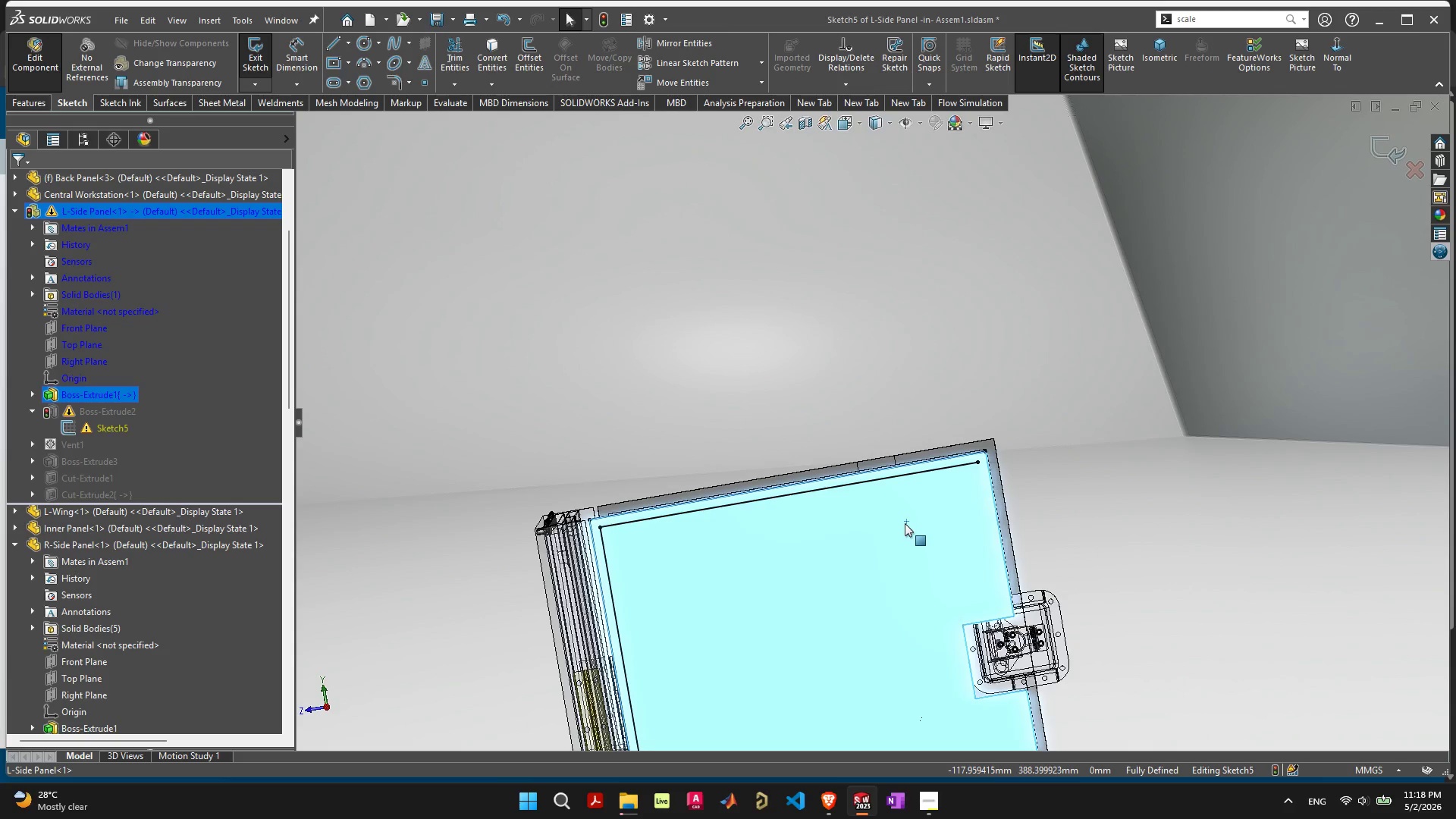 
key(Control+8)
 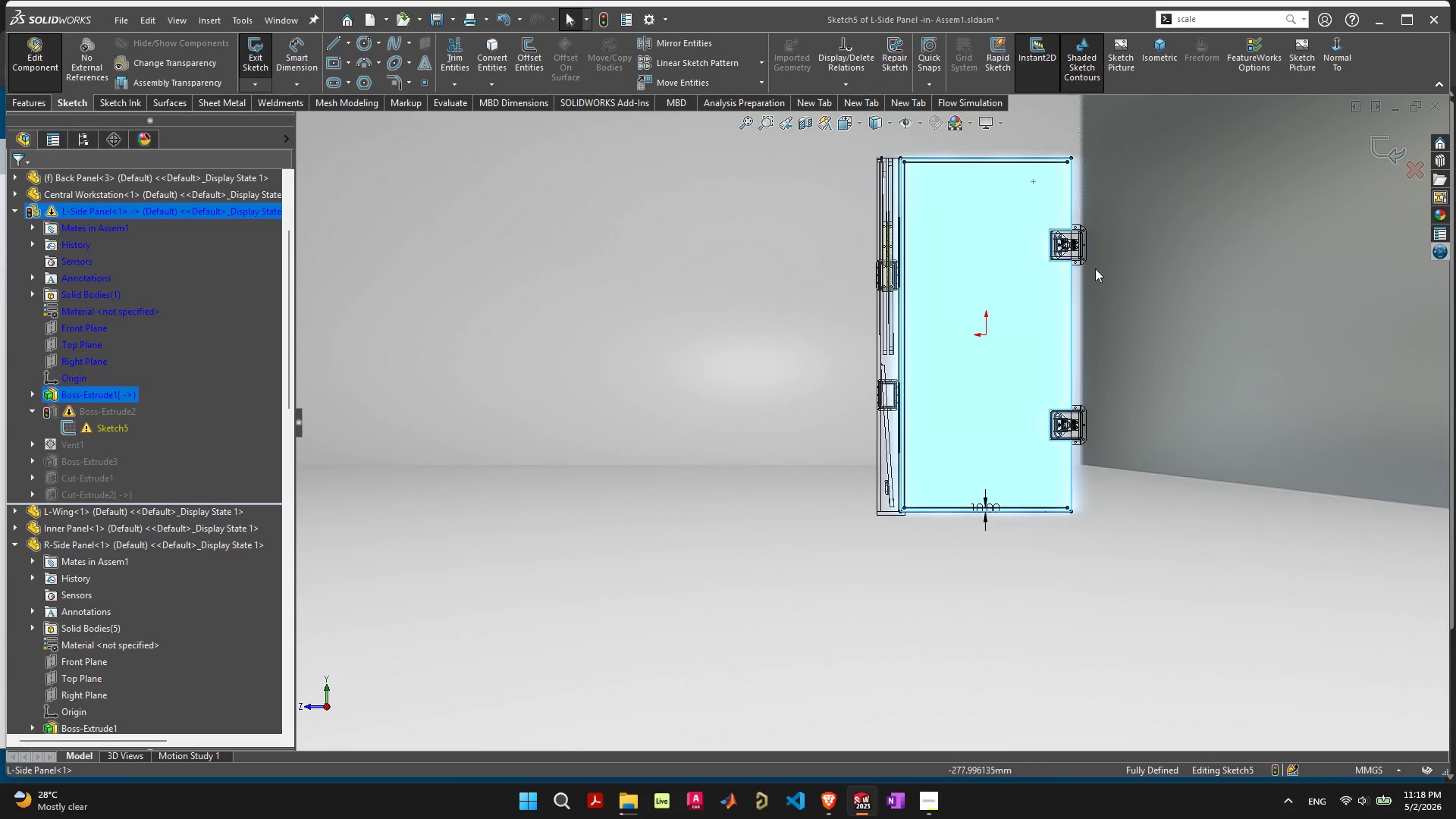 
scroll: coordinate [1067, 204], scroll_direction: up, amount: 9.0
 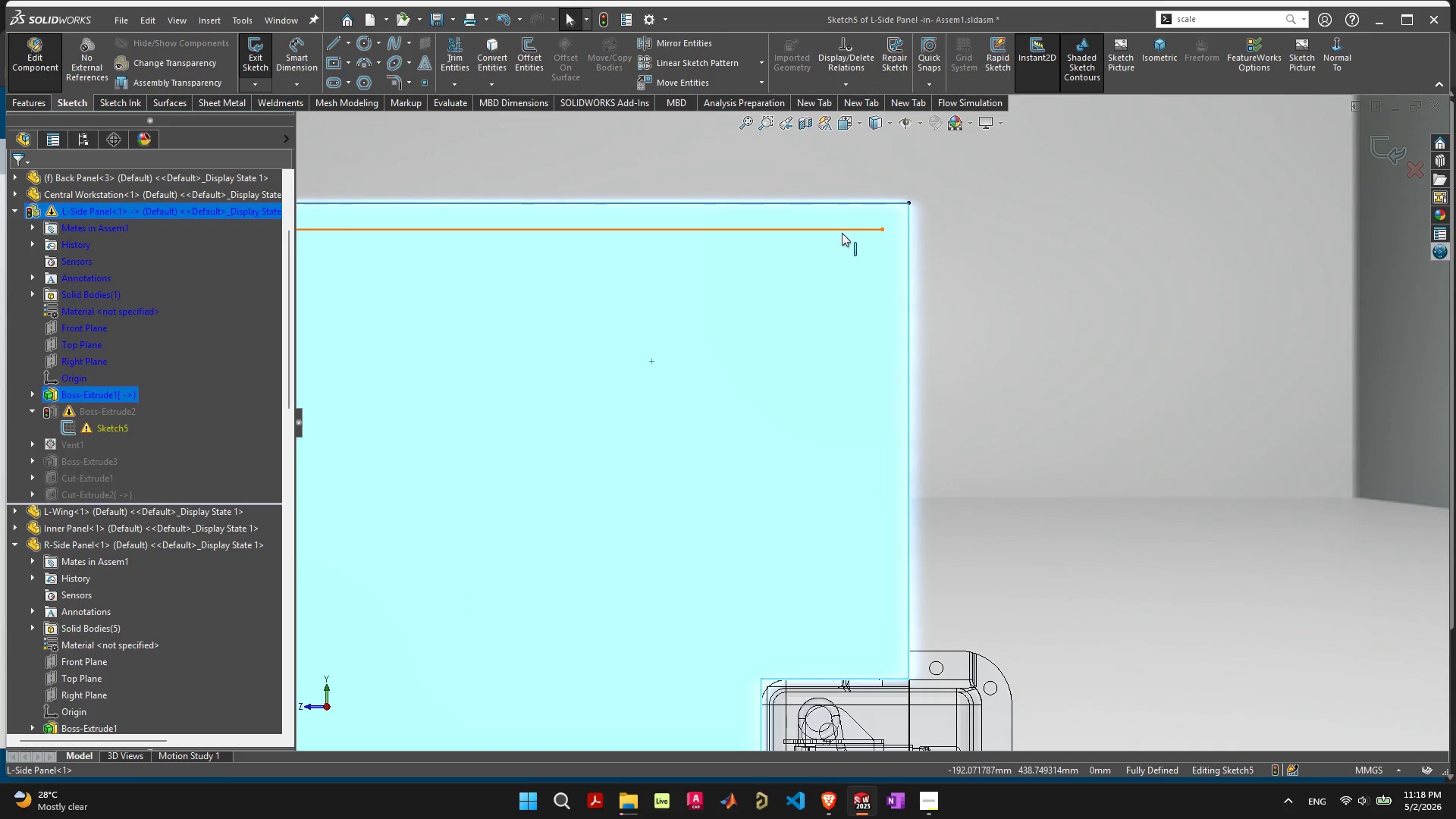 
scroll: coordinate [852, 261], scroll_direction: down, amount: 5.0
 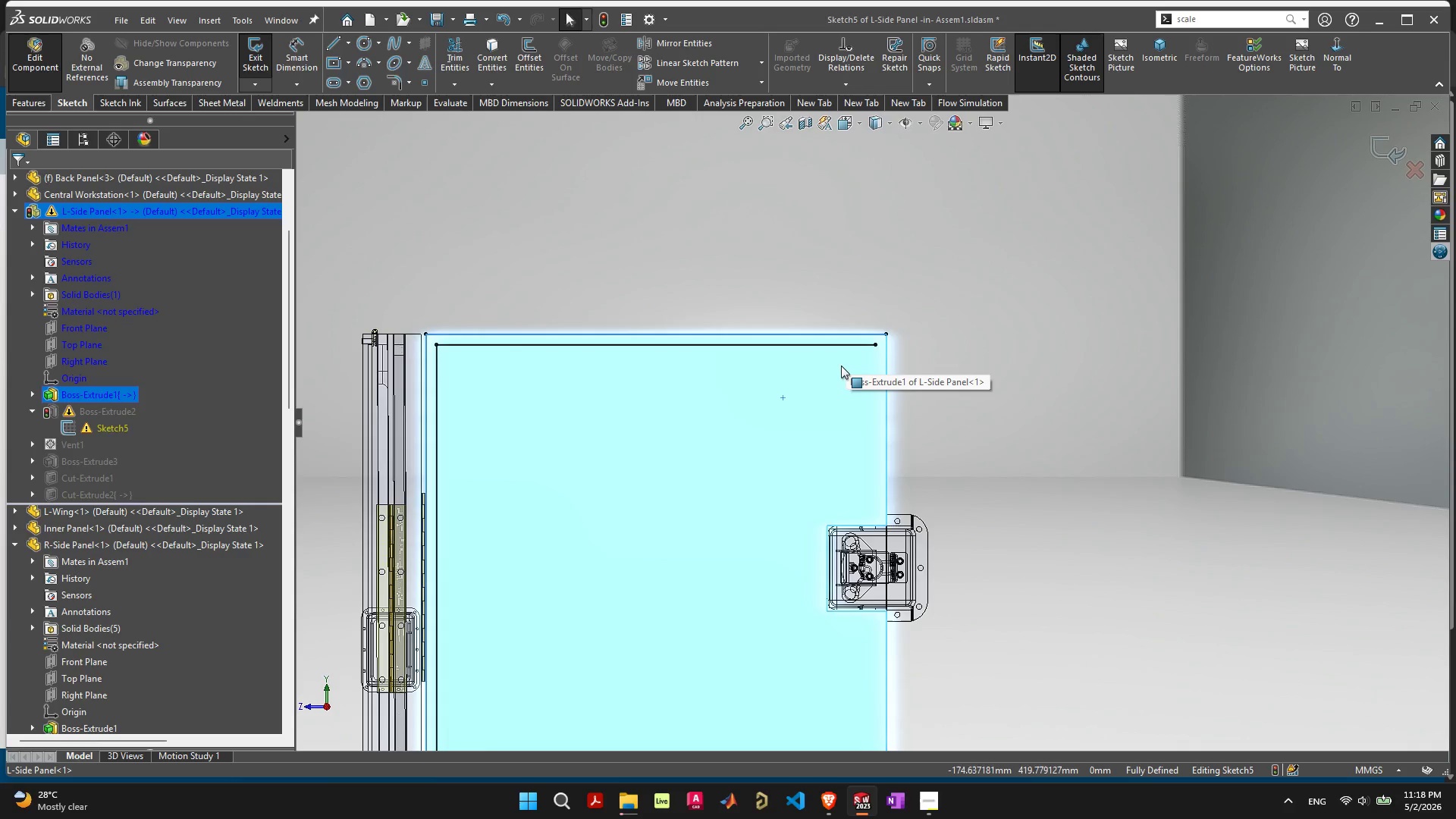 
wait(9.82)
 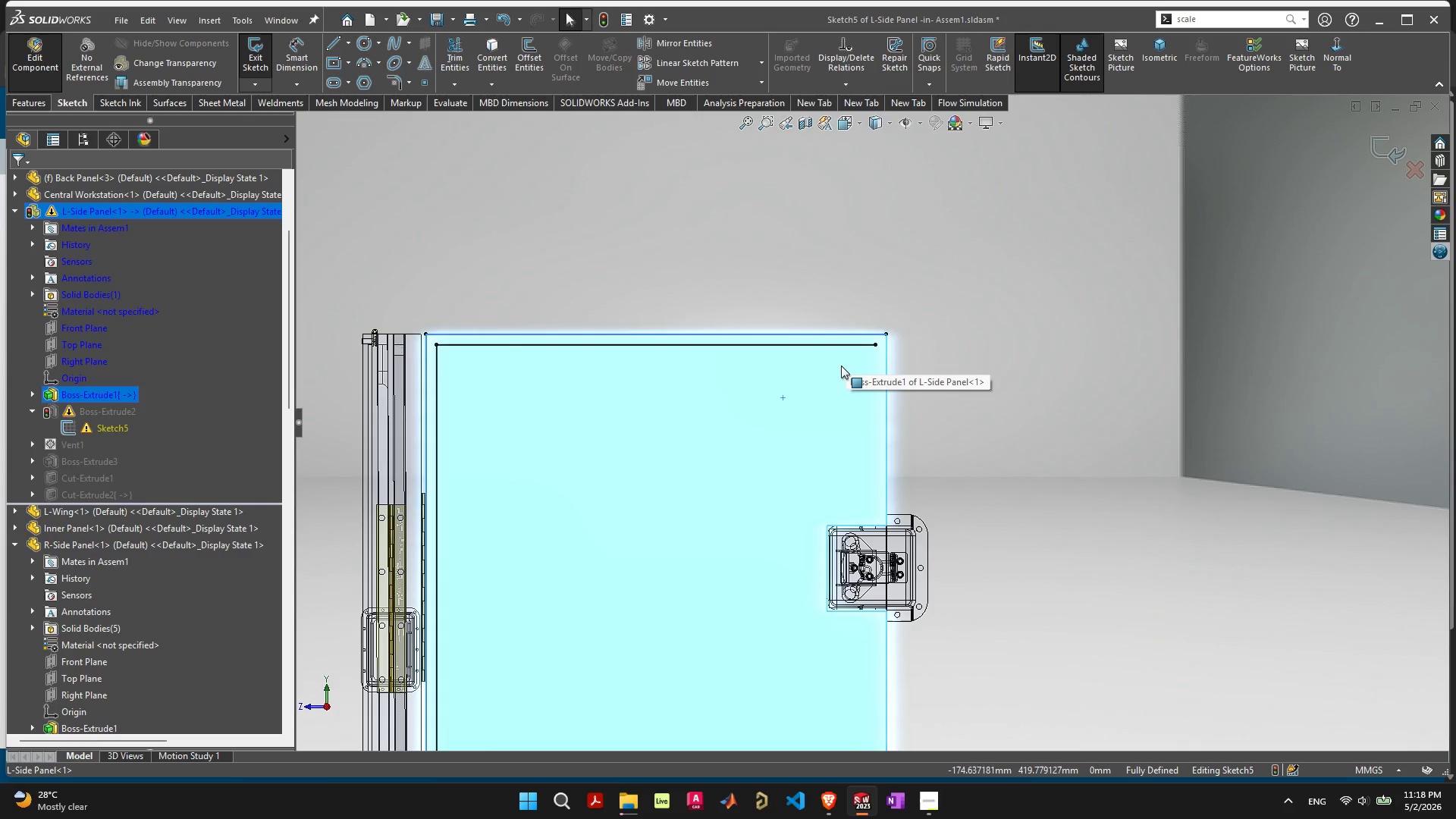 
left_click([799, 343])
 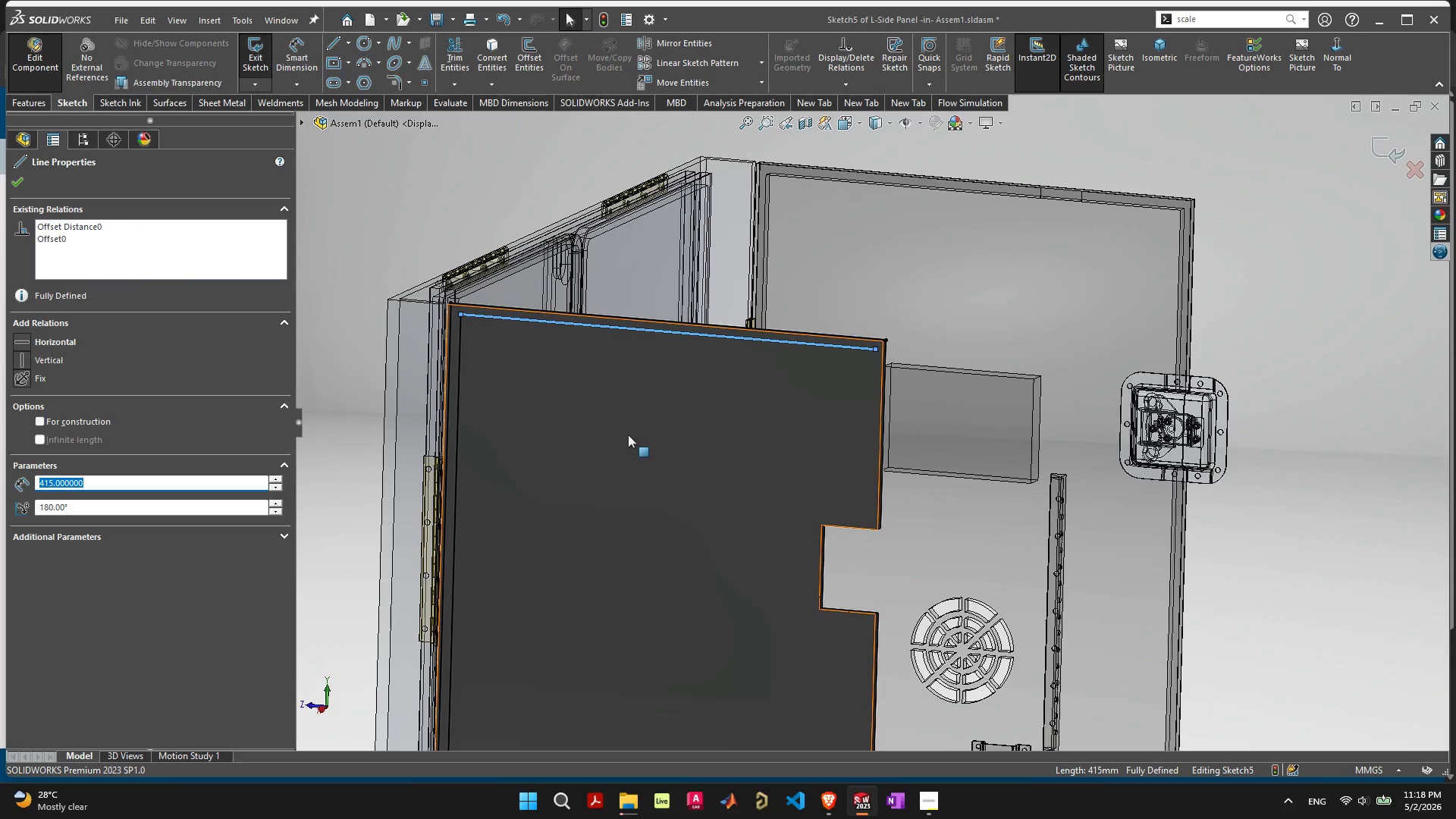 
key(Delete)
 